 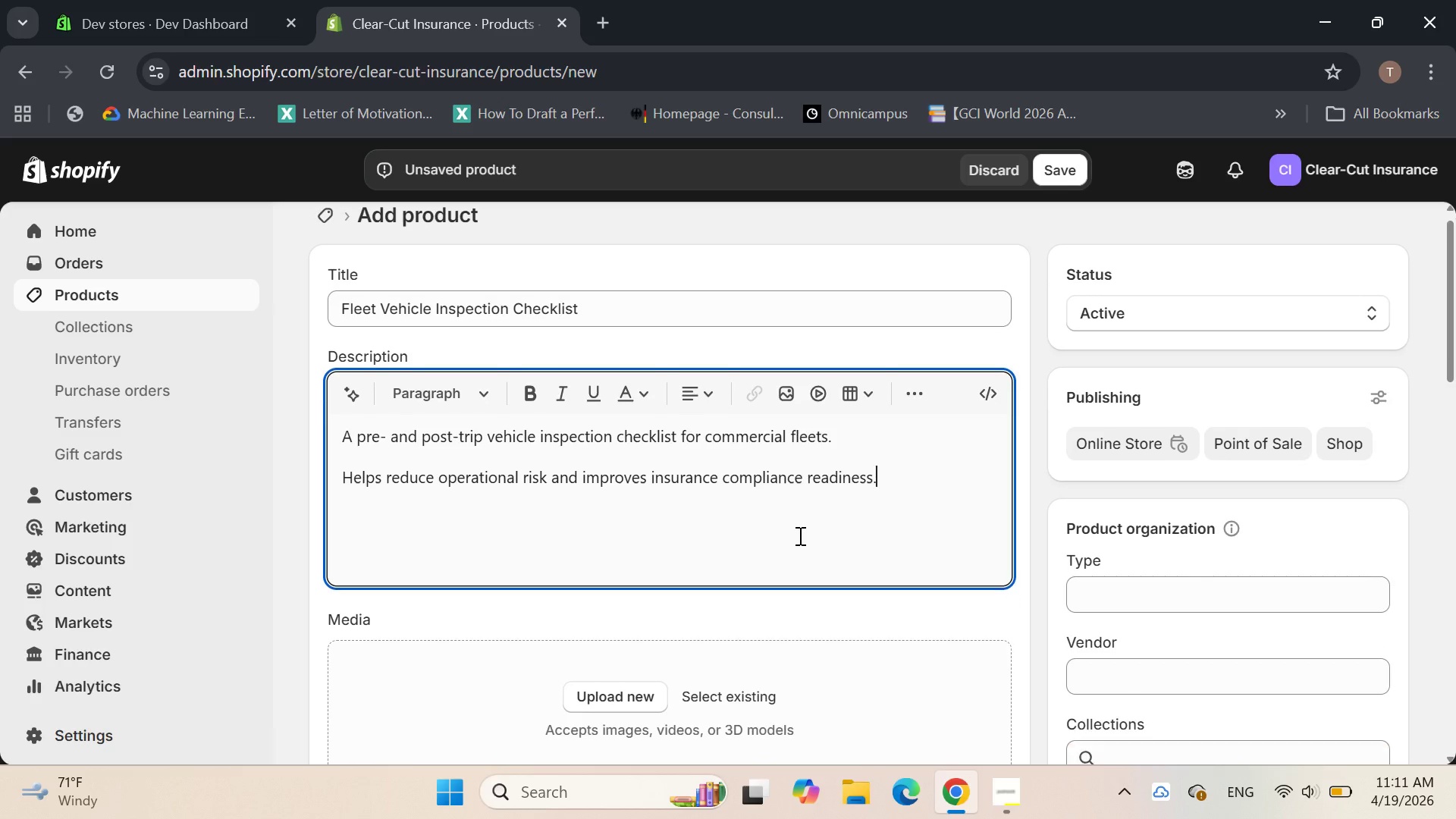 
left_click([619, 513])
 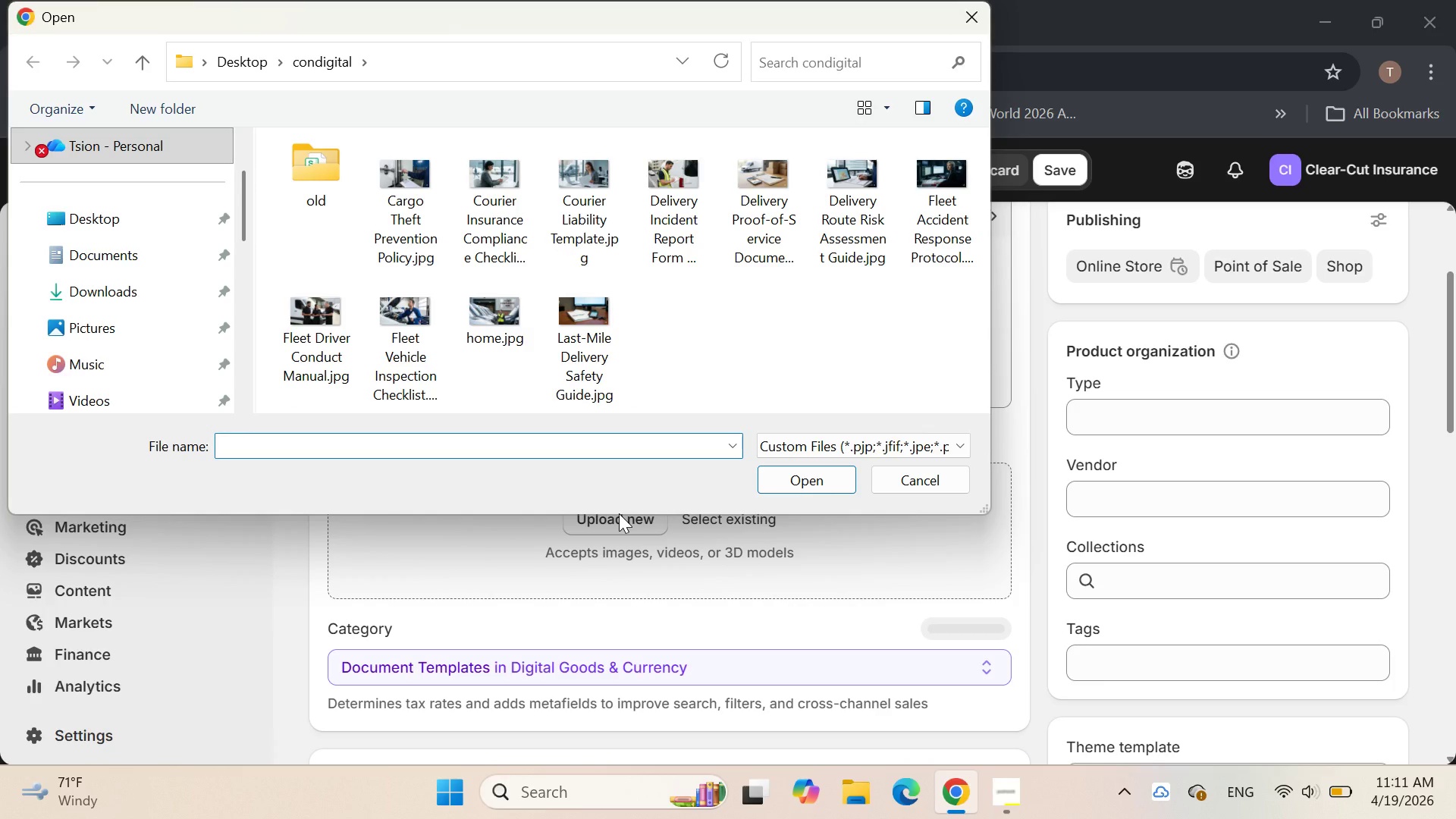 
wait(8.01)
 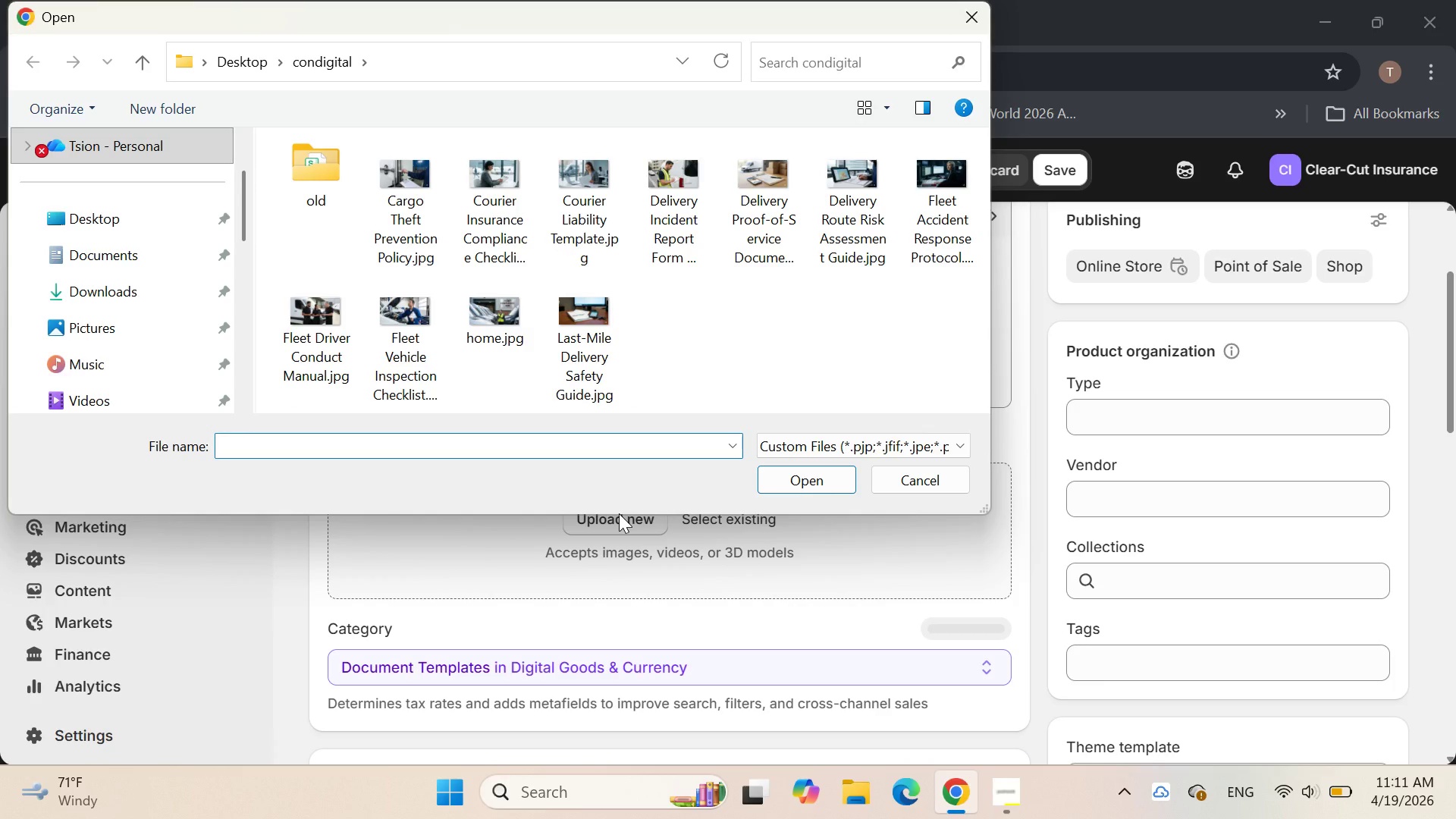 
mouse_move([920, 218])
 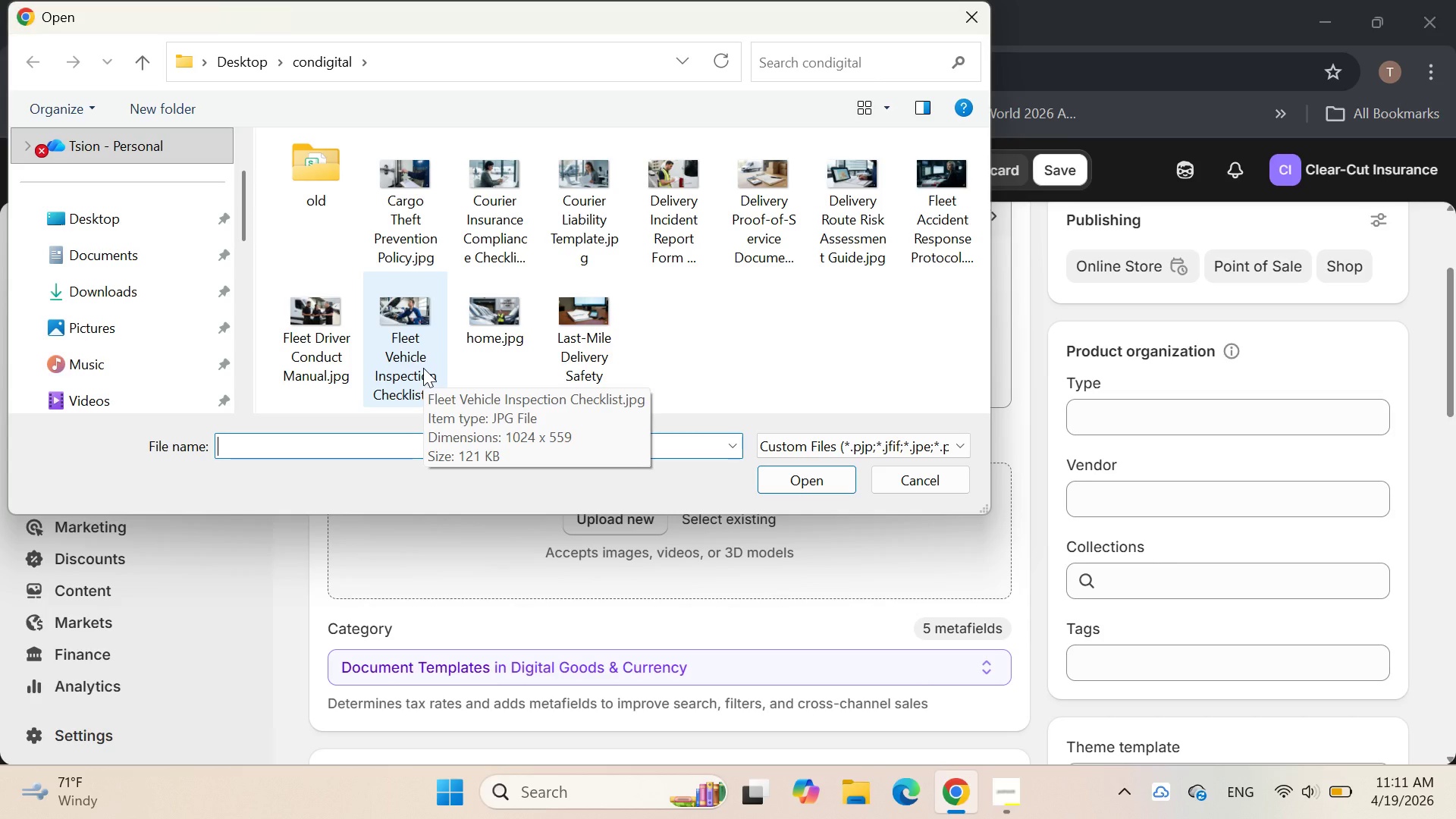 
double_click([423, 368])
 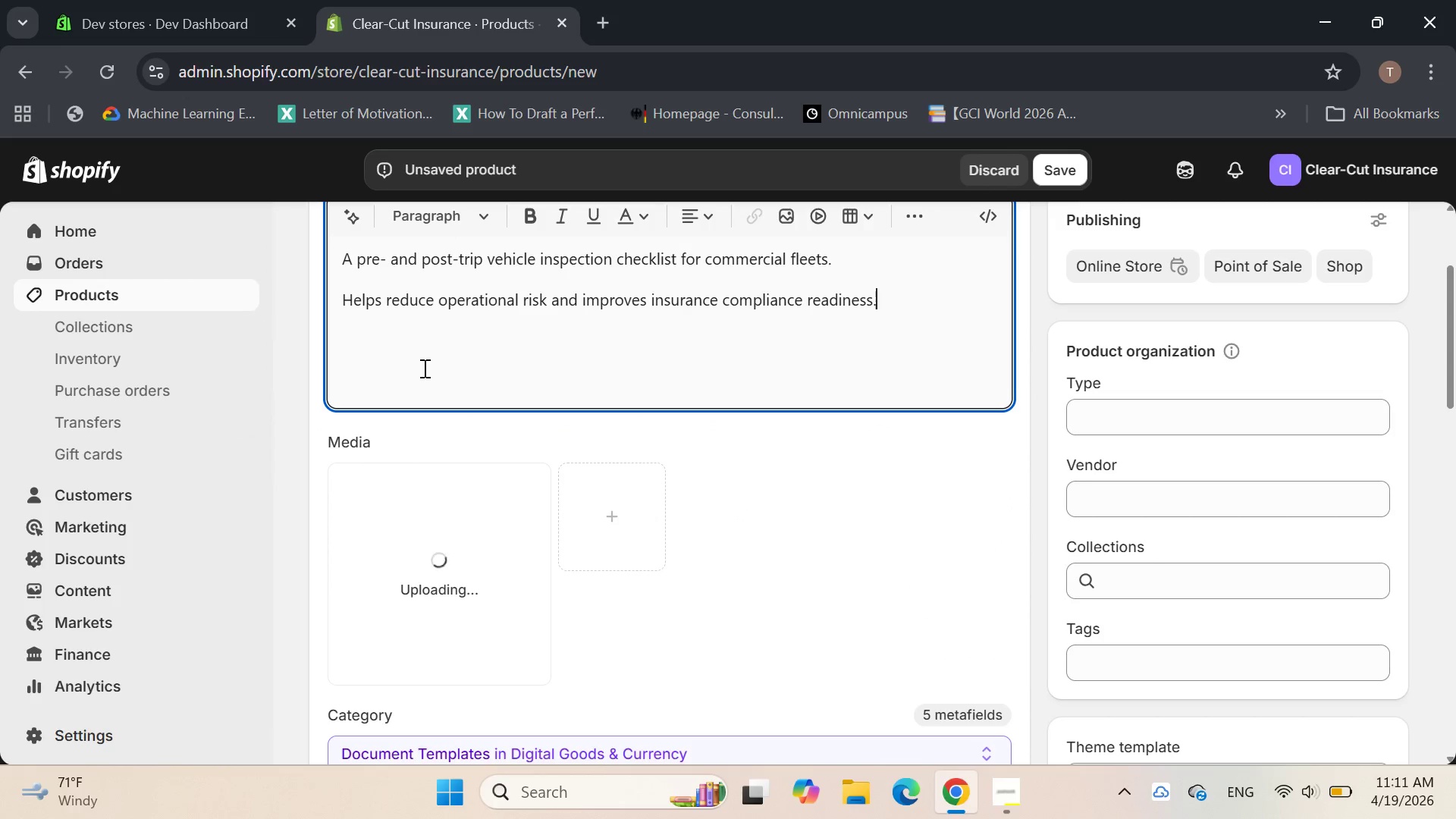 
mouse_move([559, 406])
 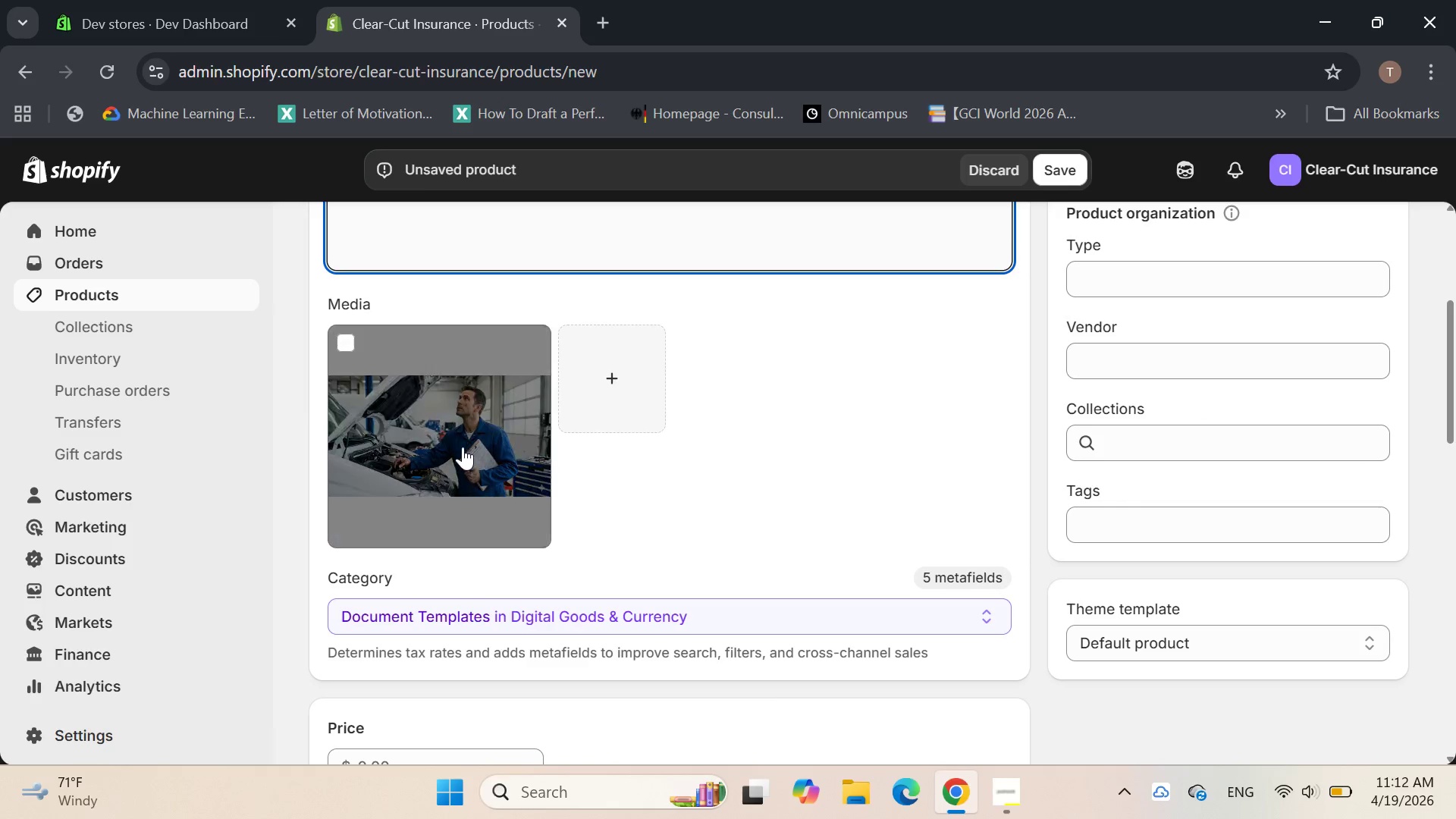 
left_click([463, 447])
 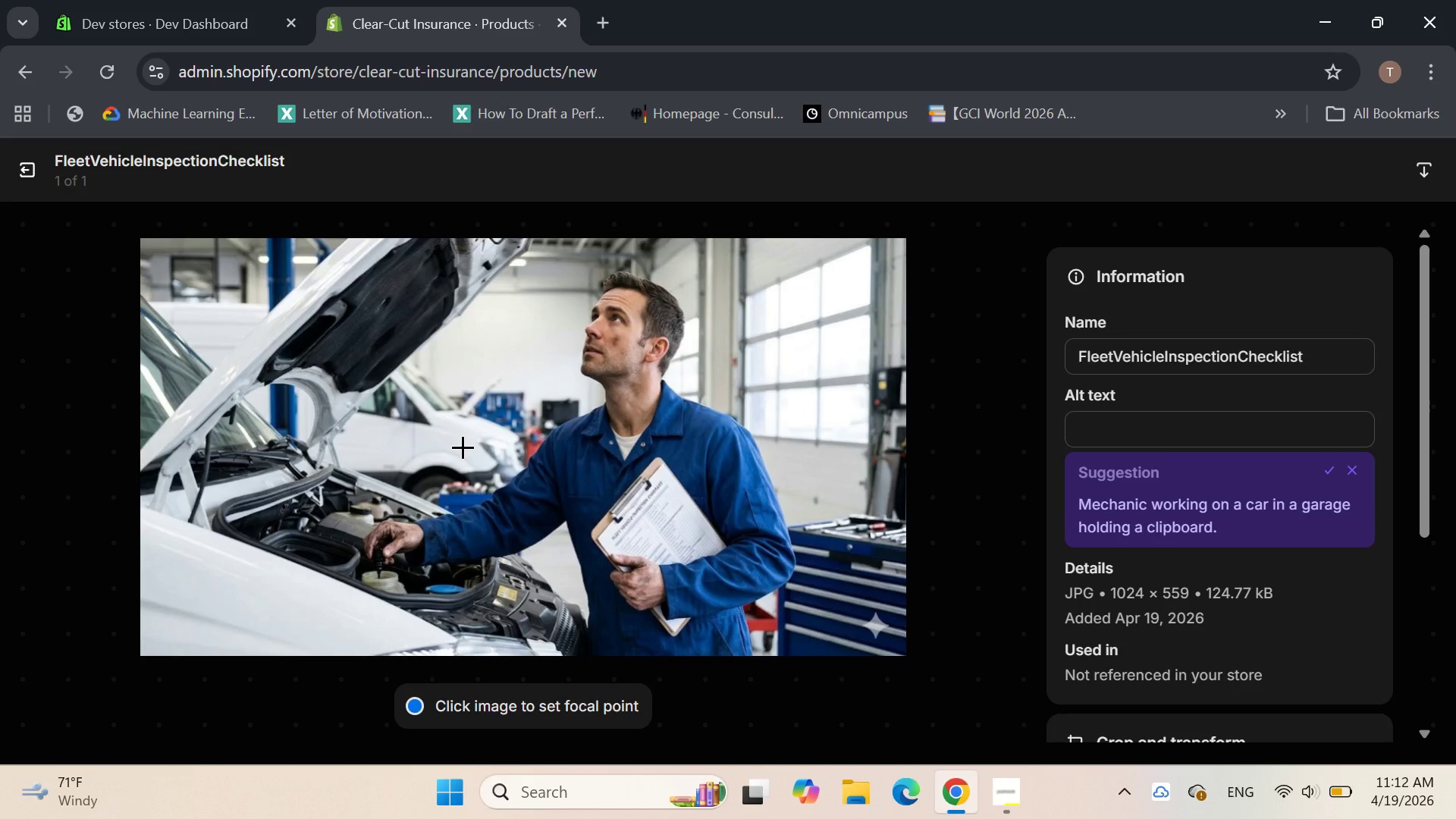 
wait(6.69)
 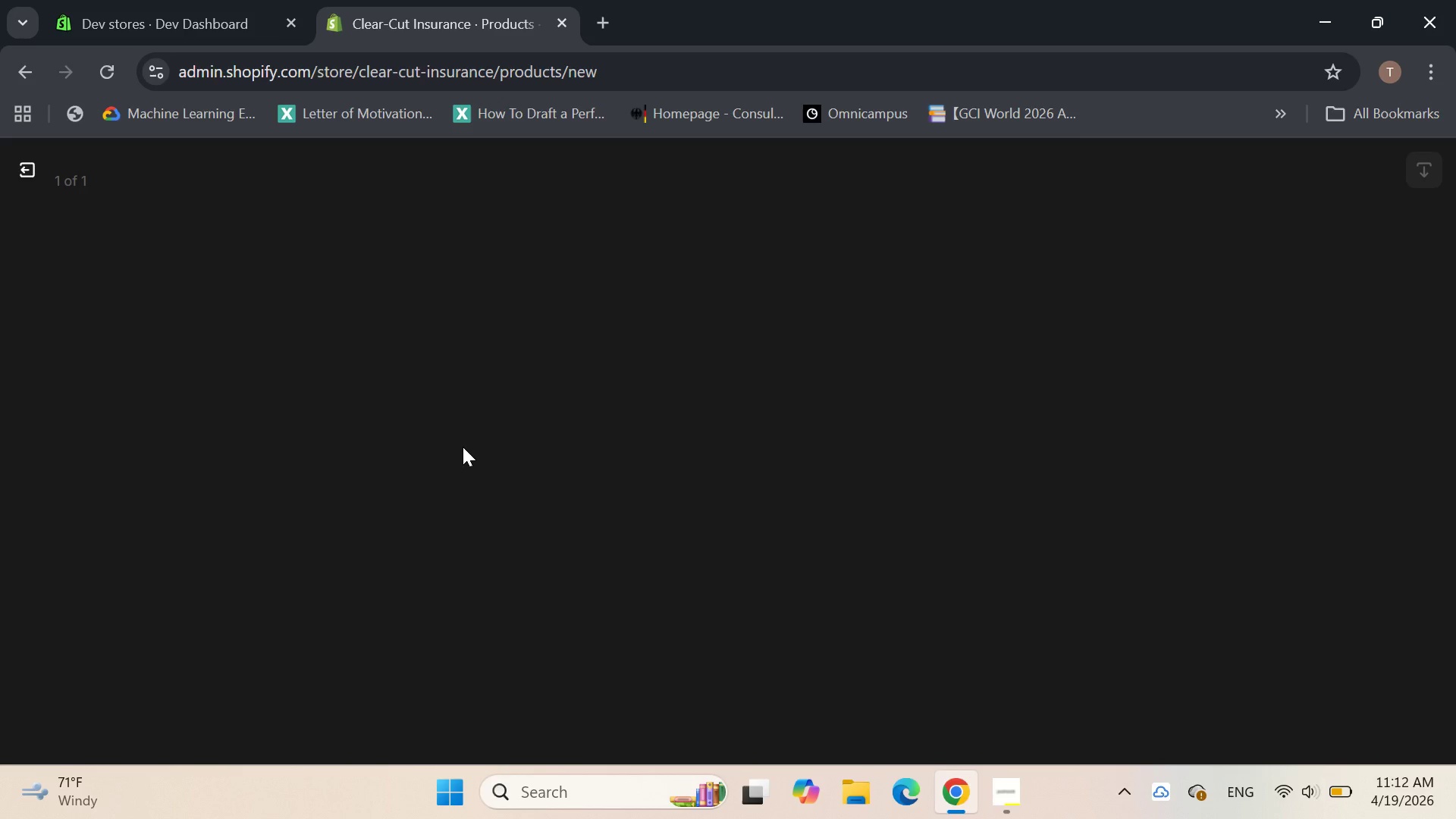 
left_click([1140, 431])
 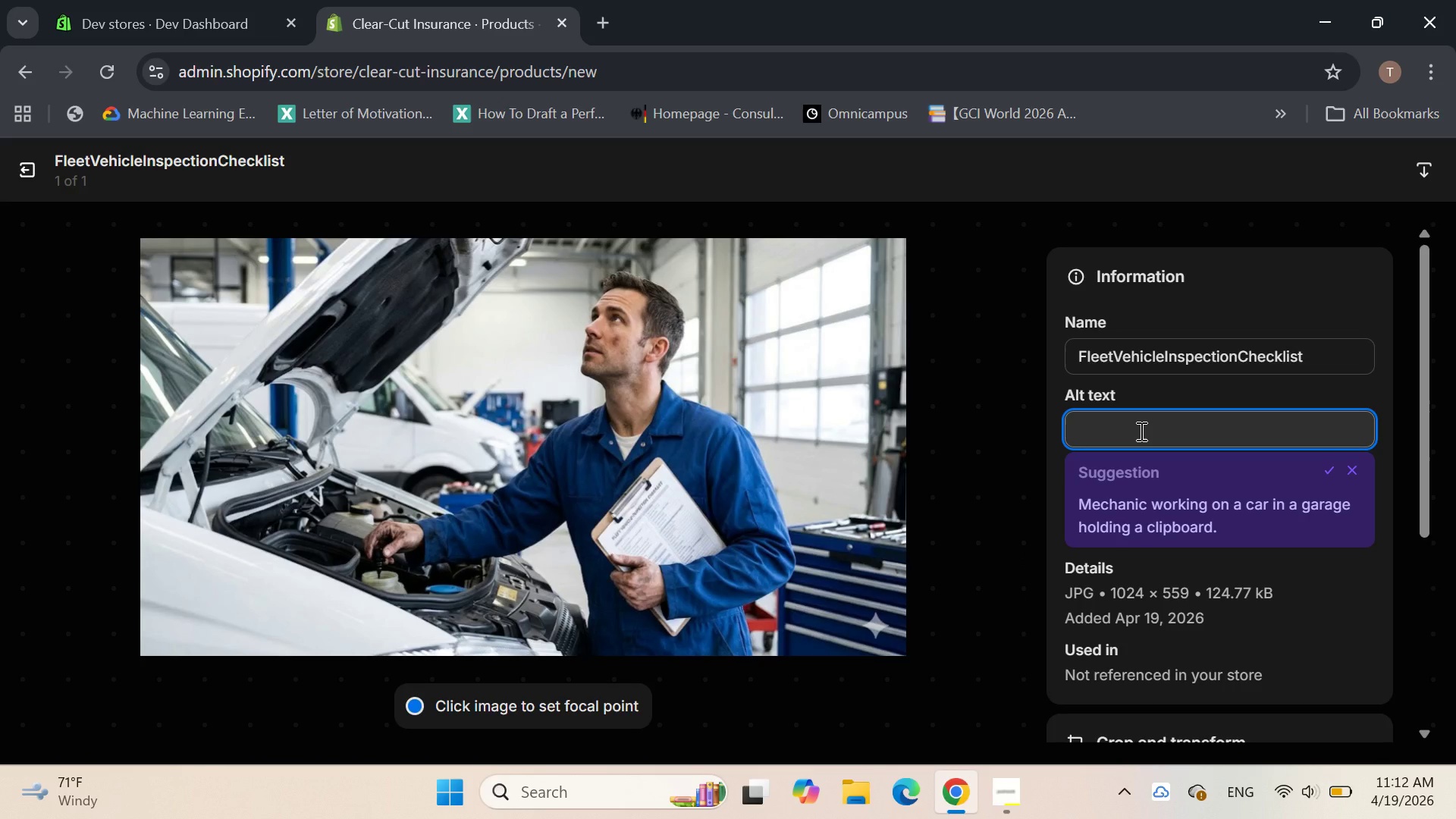 
type(Fleer)
key(Backspace)
type(t )
 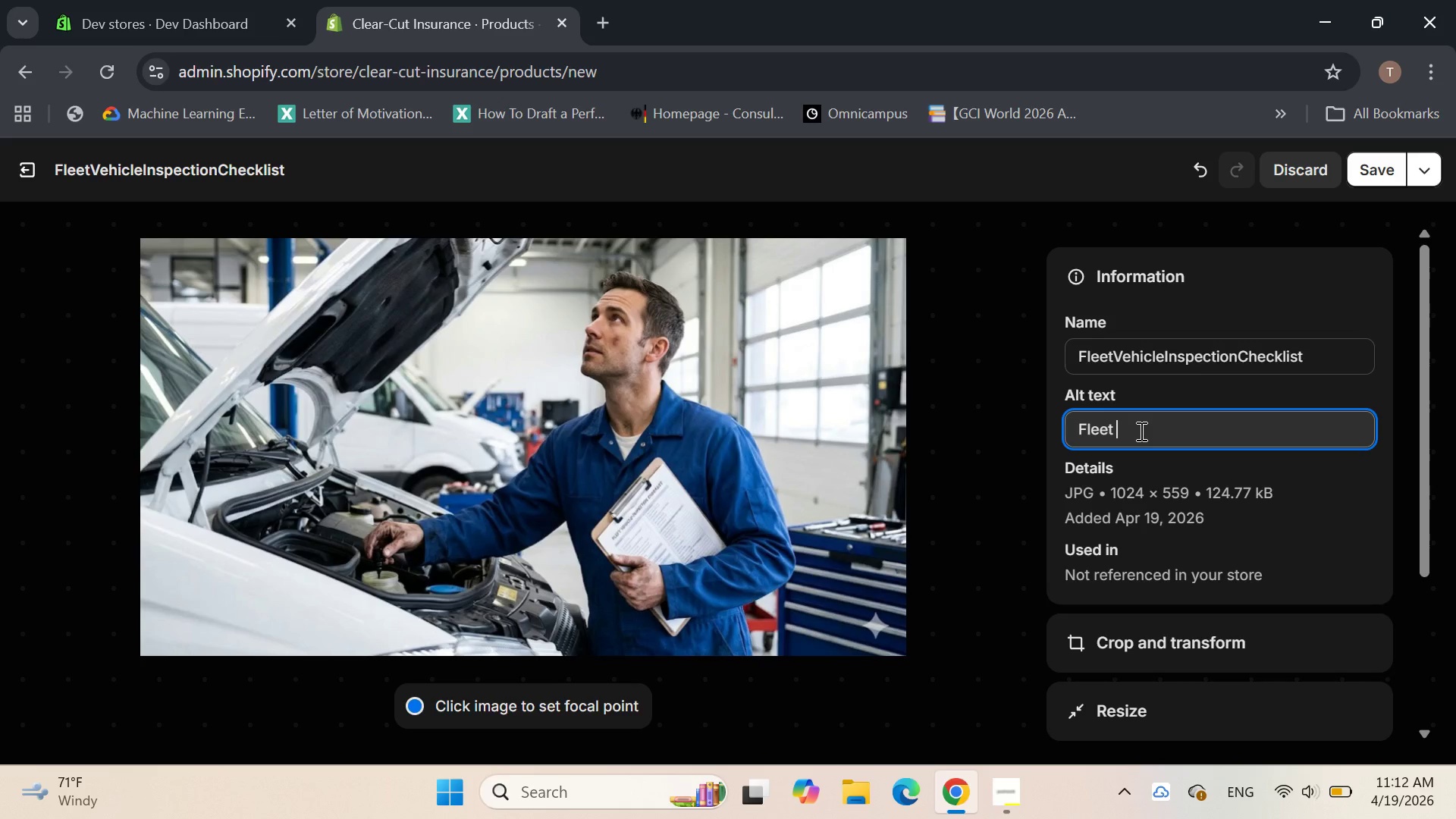 
wait(5.42)
 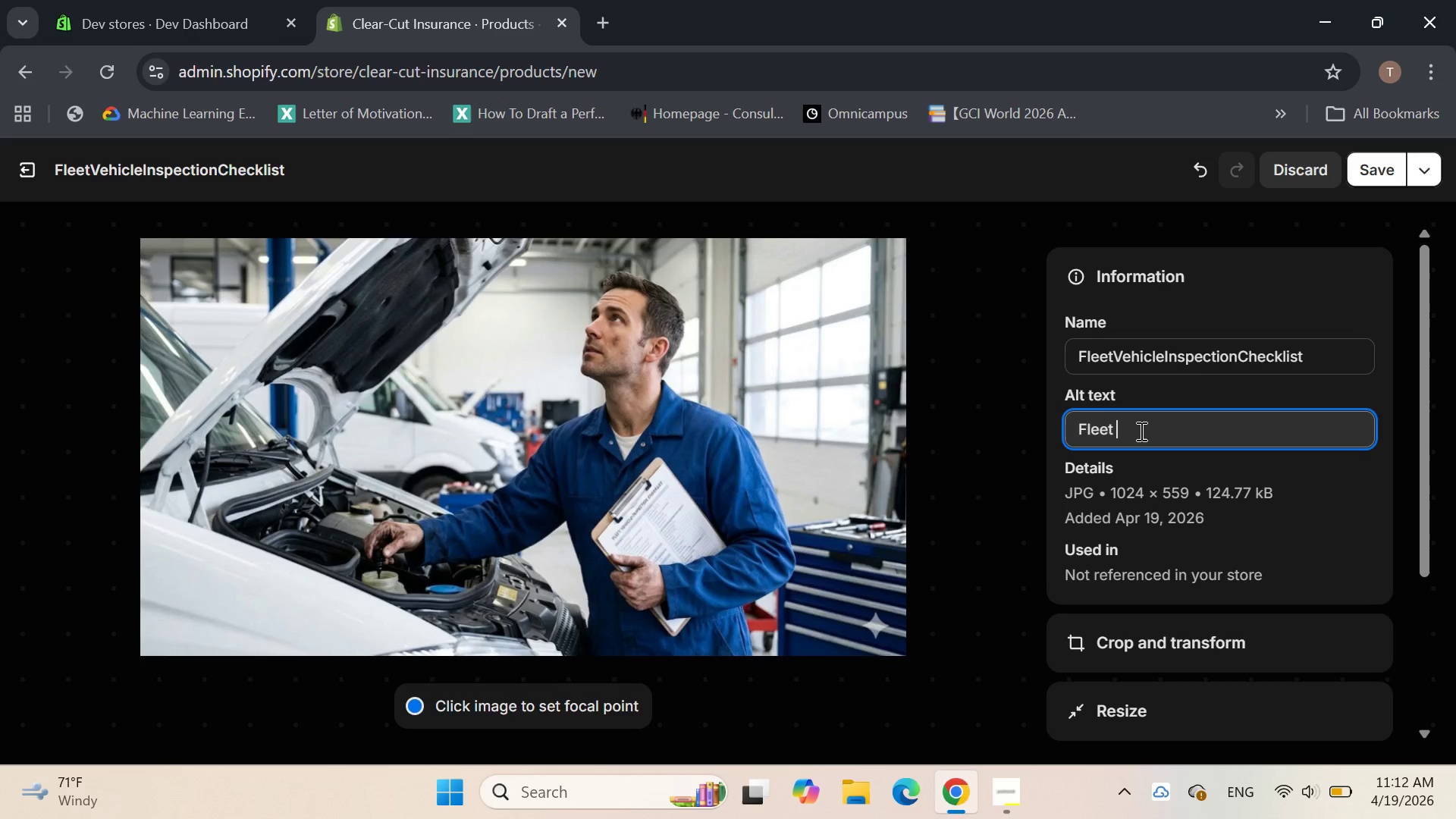 
type(vehcle)
 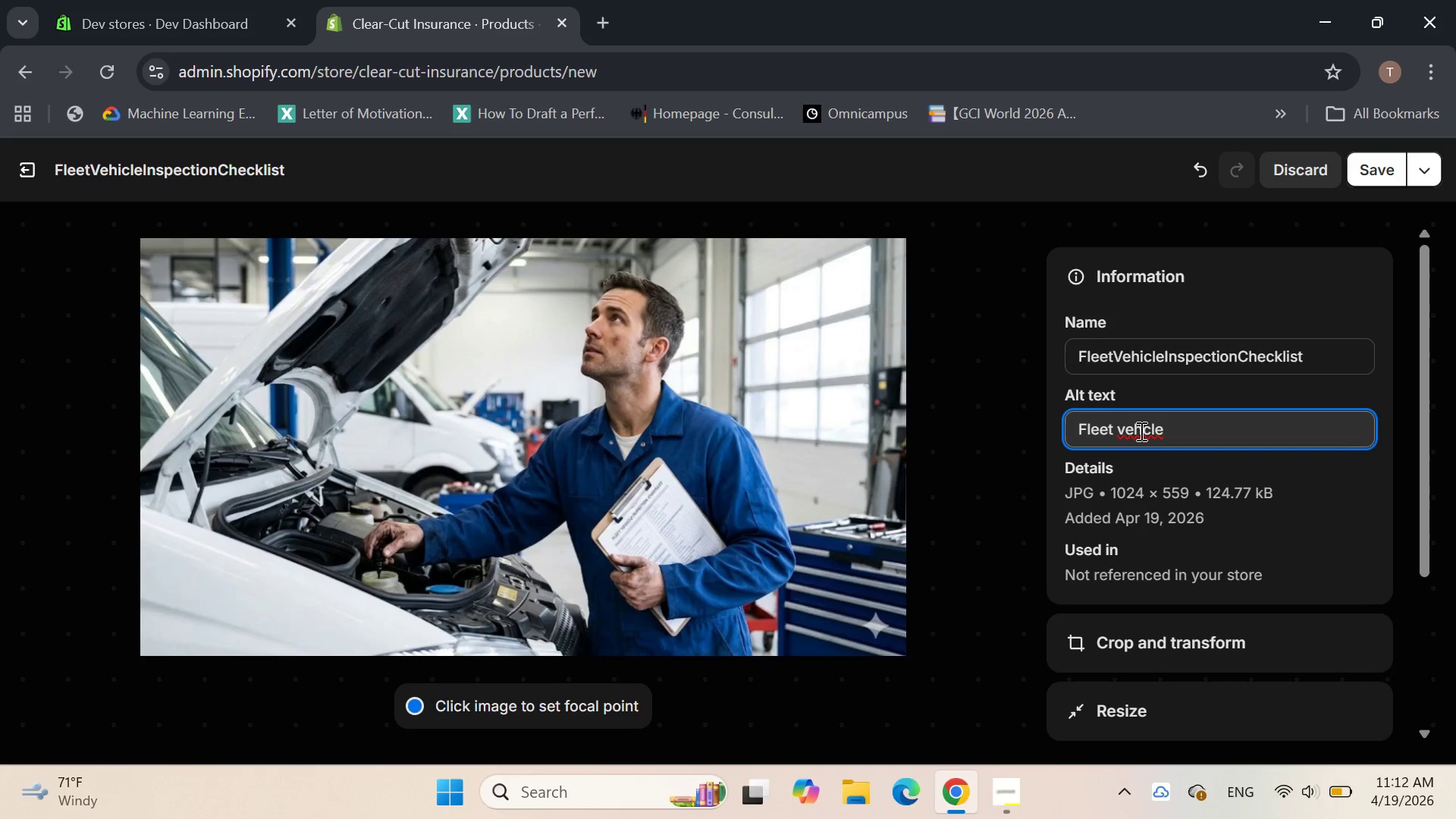 
wait(7.69)
 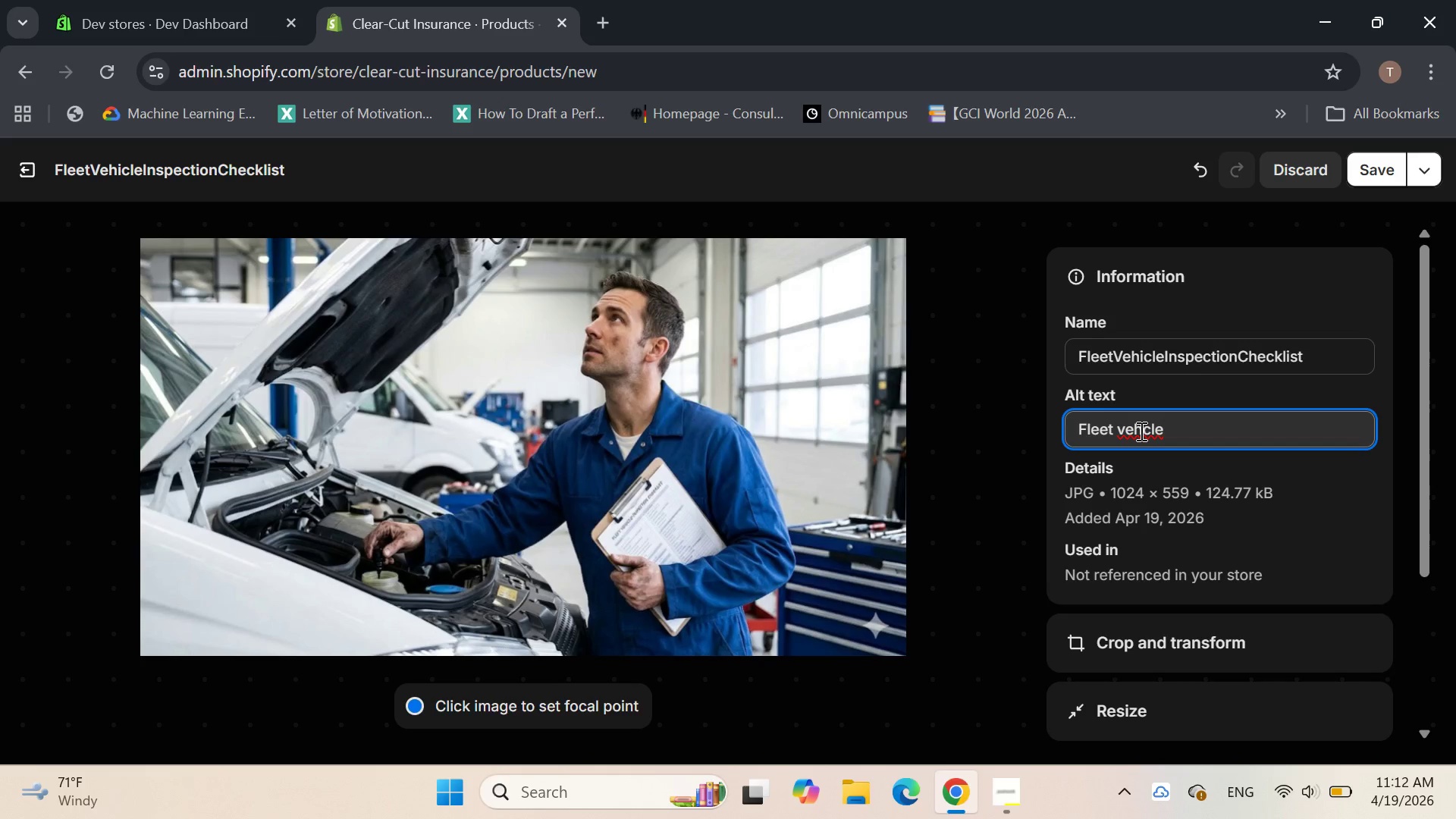 
key(Backspace)
key(Backspace)
key(Backspace)
type(icle inspection)
 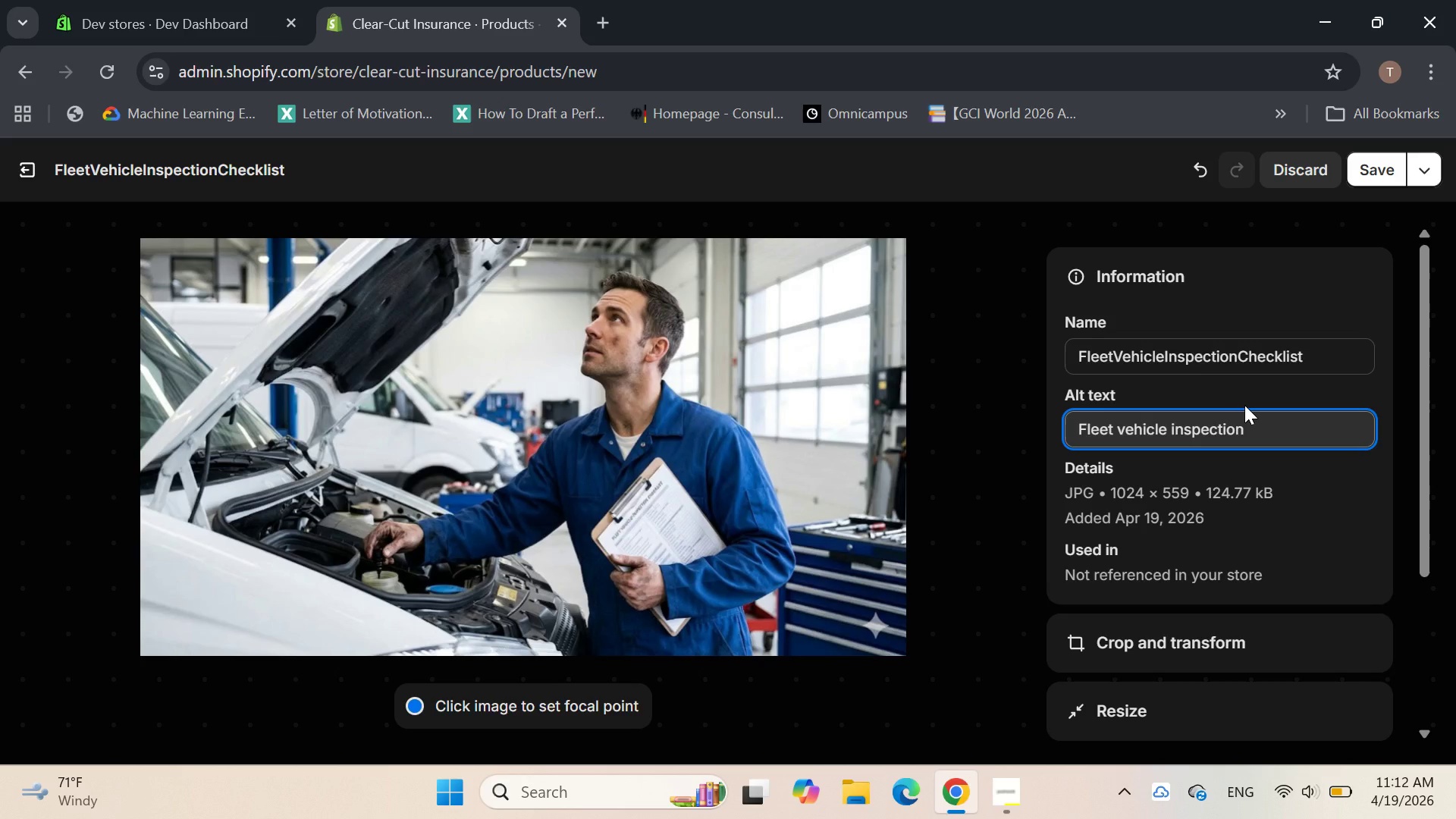 
wait(6.42)
 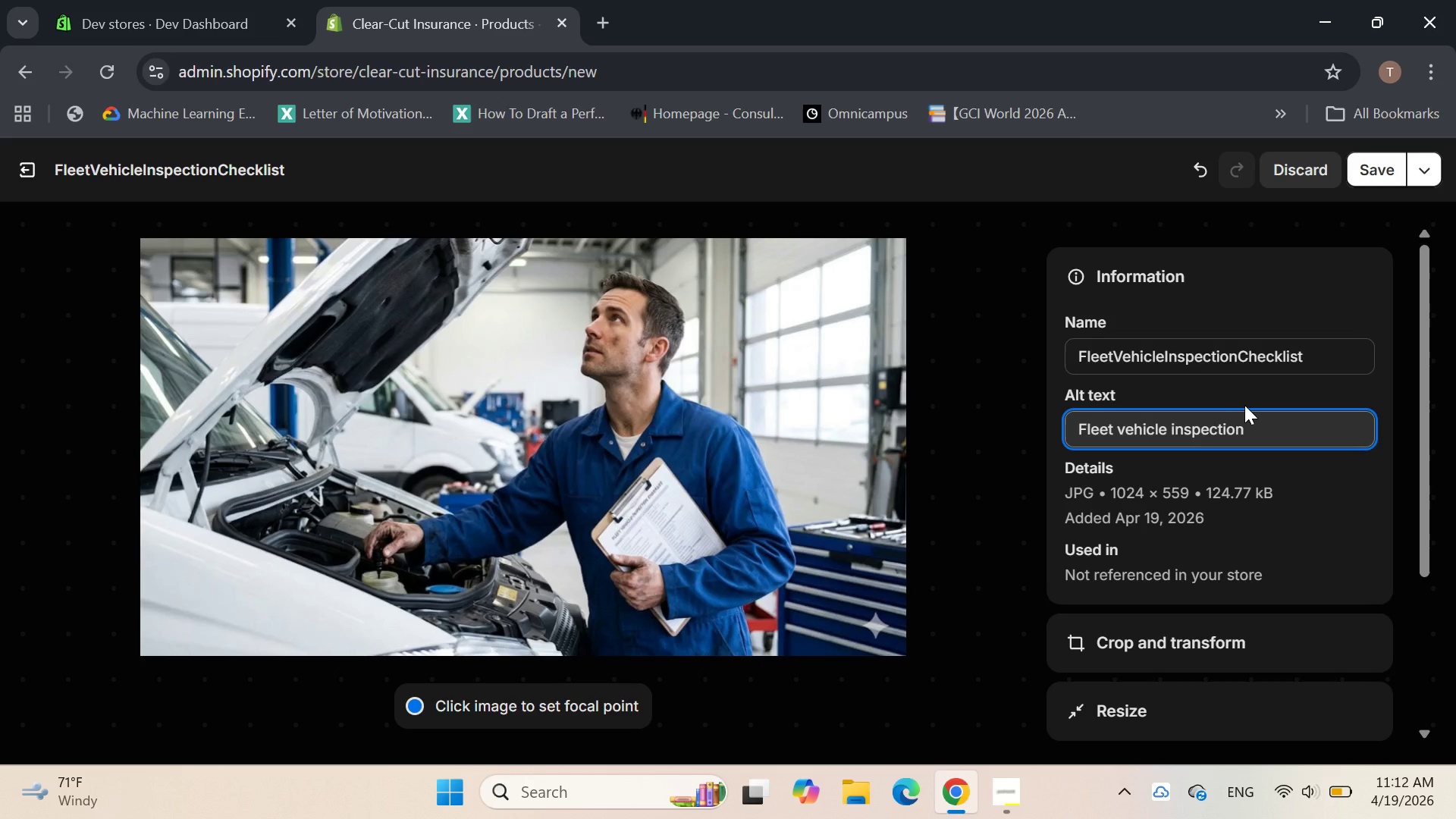 
type( checklist )
 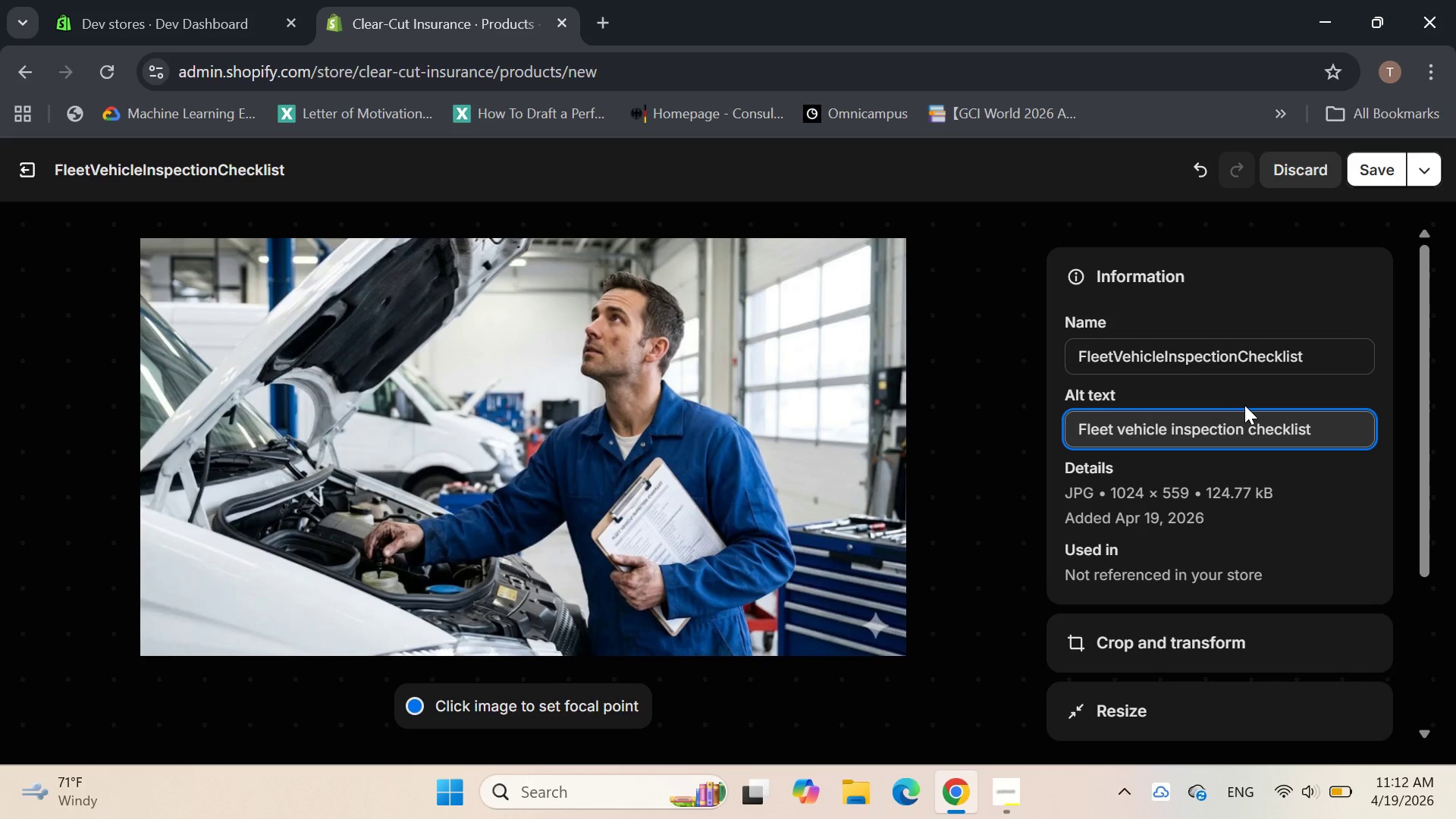 
type( document)
key(Backspace)
key(Backspace)
type(nt)
 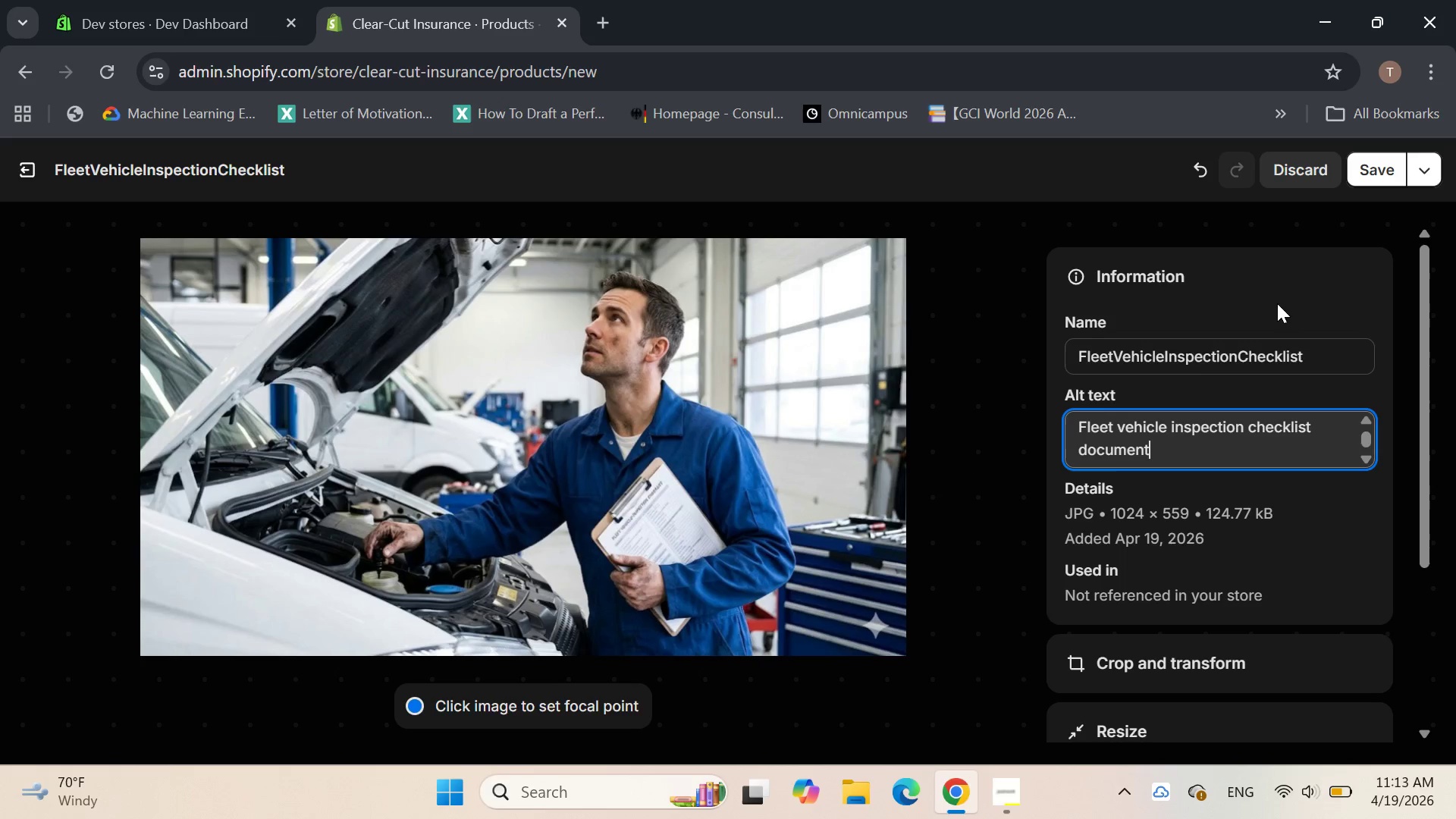 
left_click([1381, 167])
 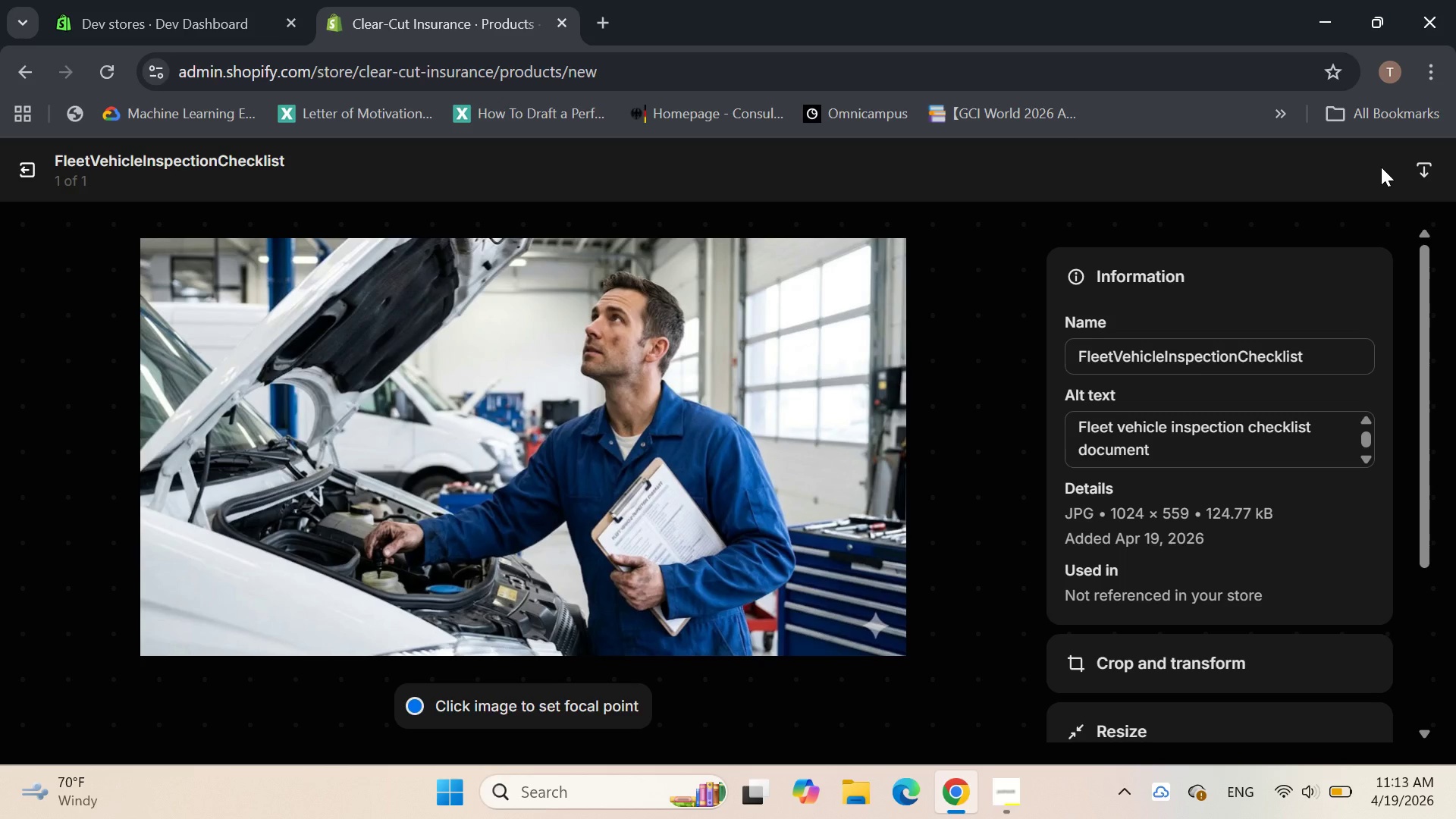 
wait(10.36)
 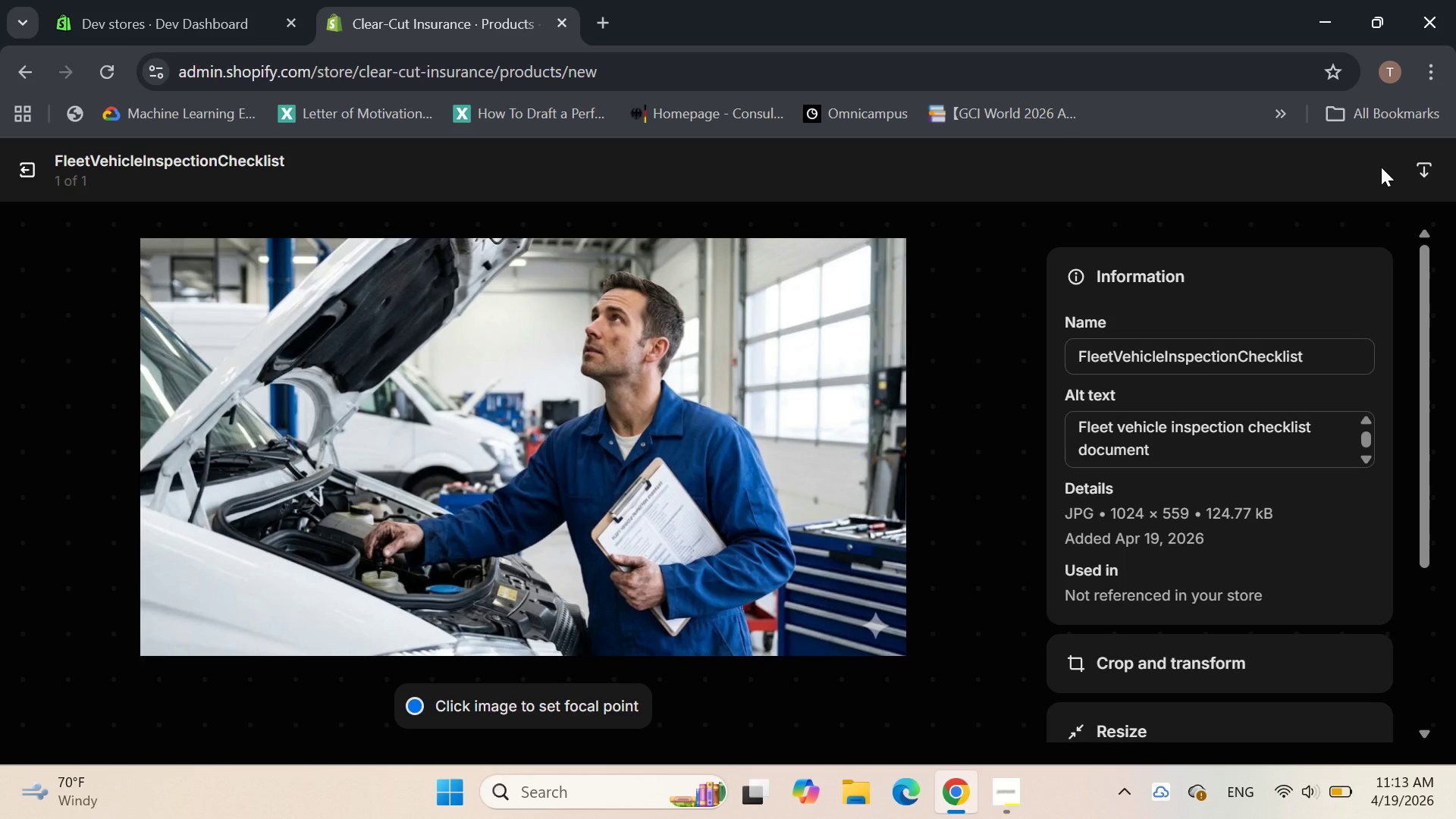 
left_click([33, 162])
 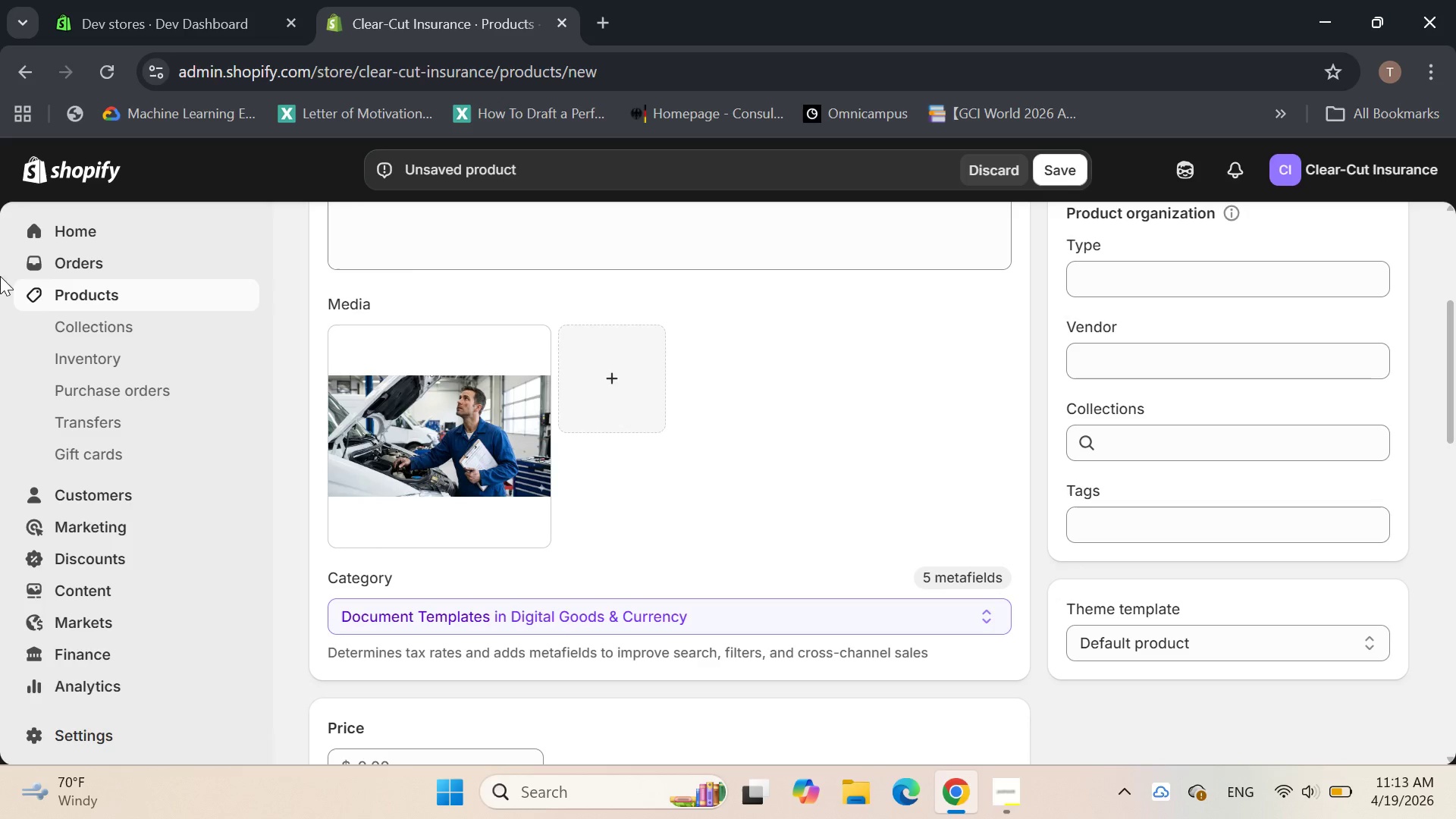 
wait(6.28)
 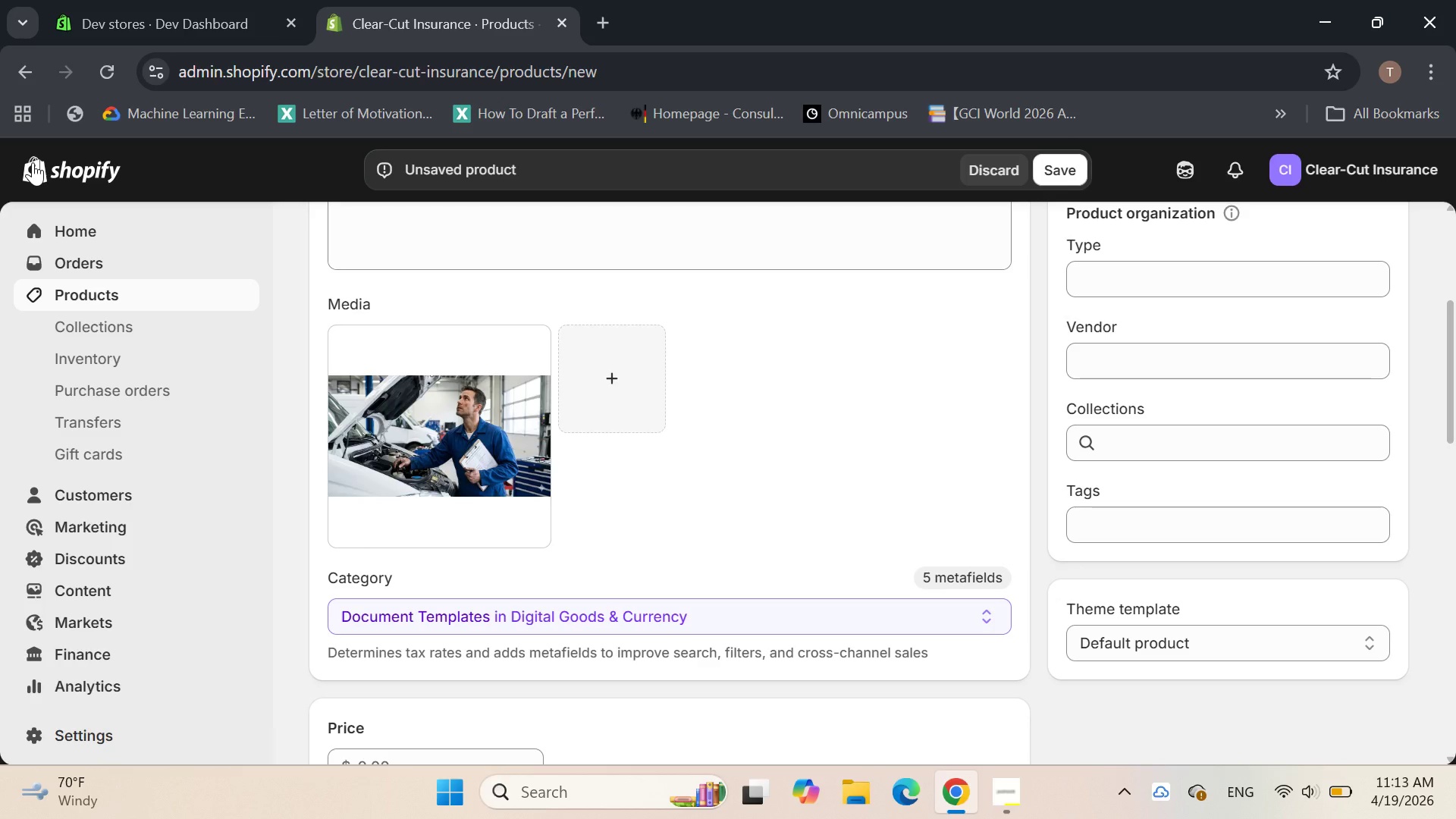 
left_click([1160, 477])
 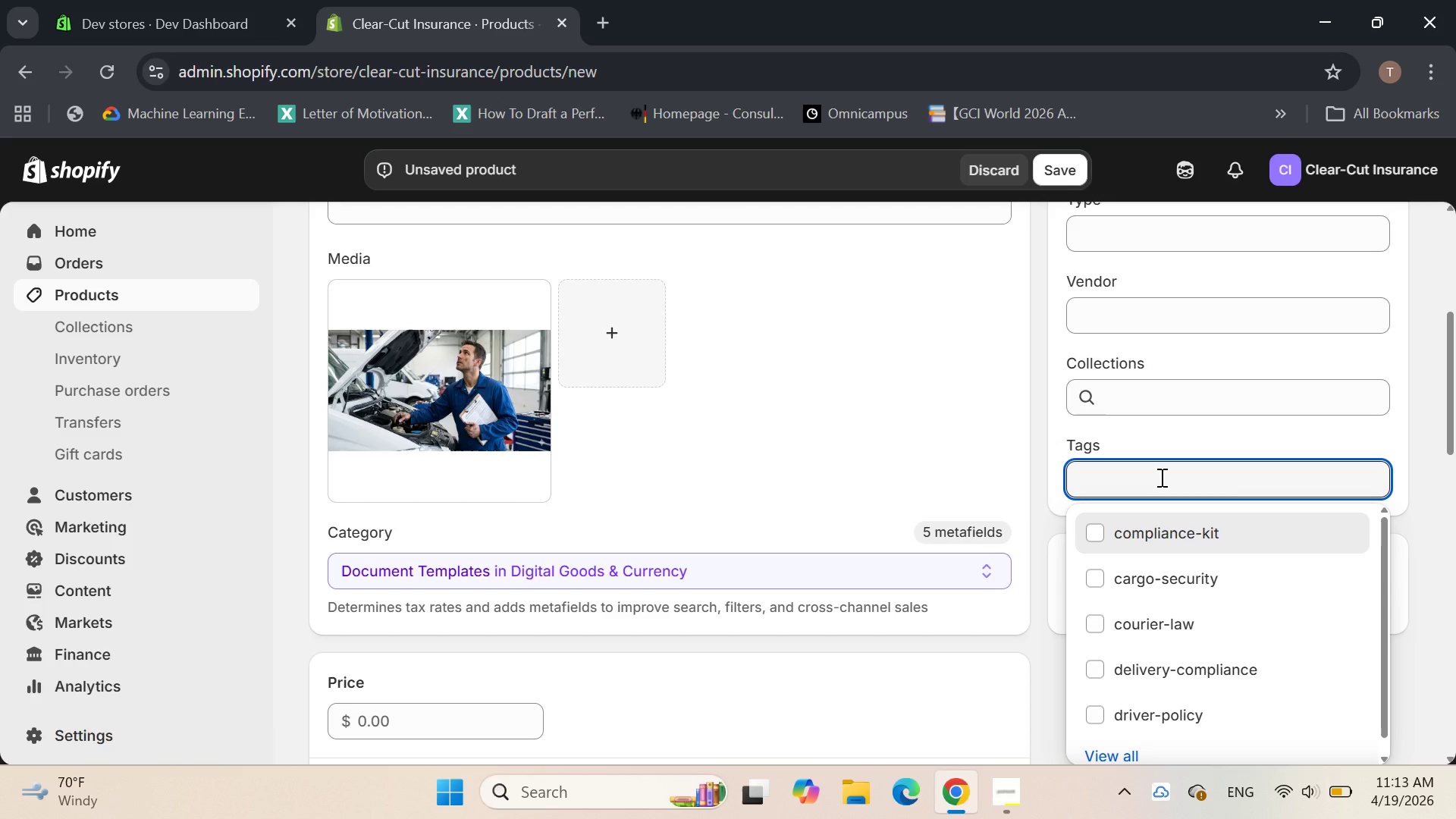 
wait(11.14)
 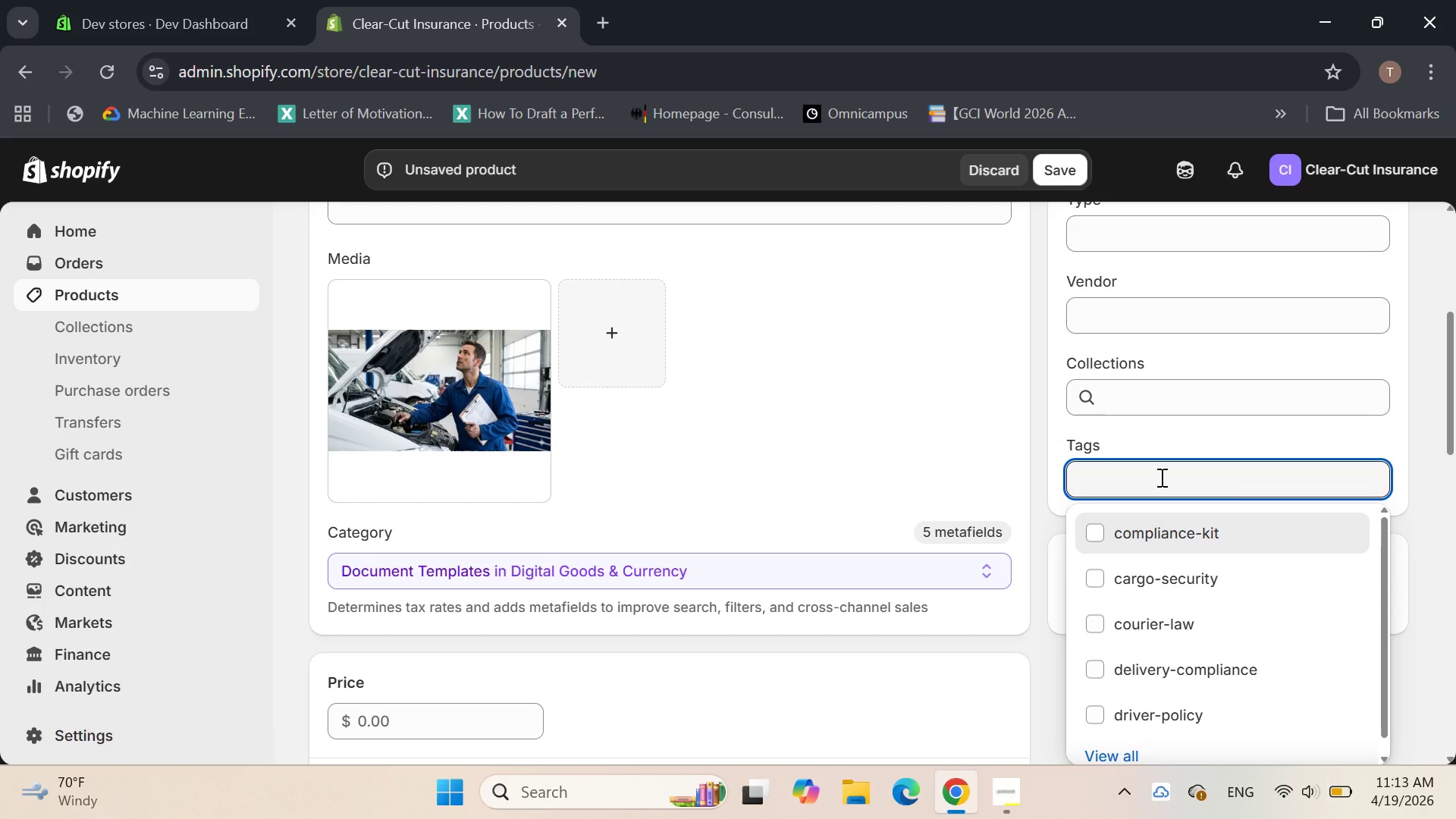 
type(co)
 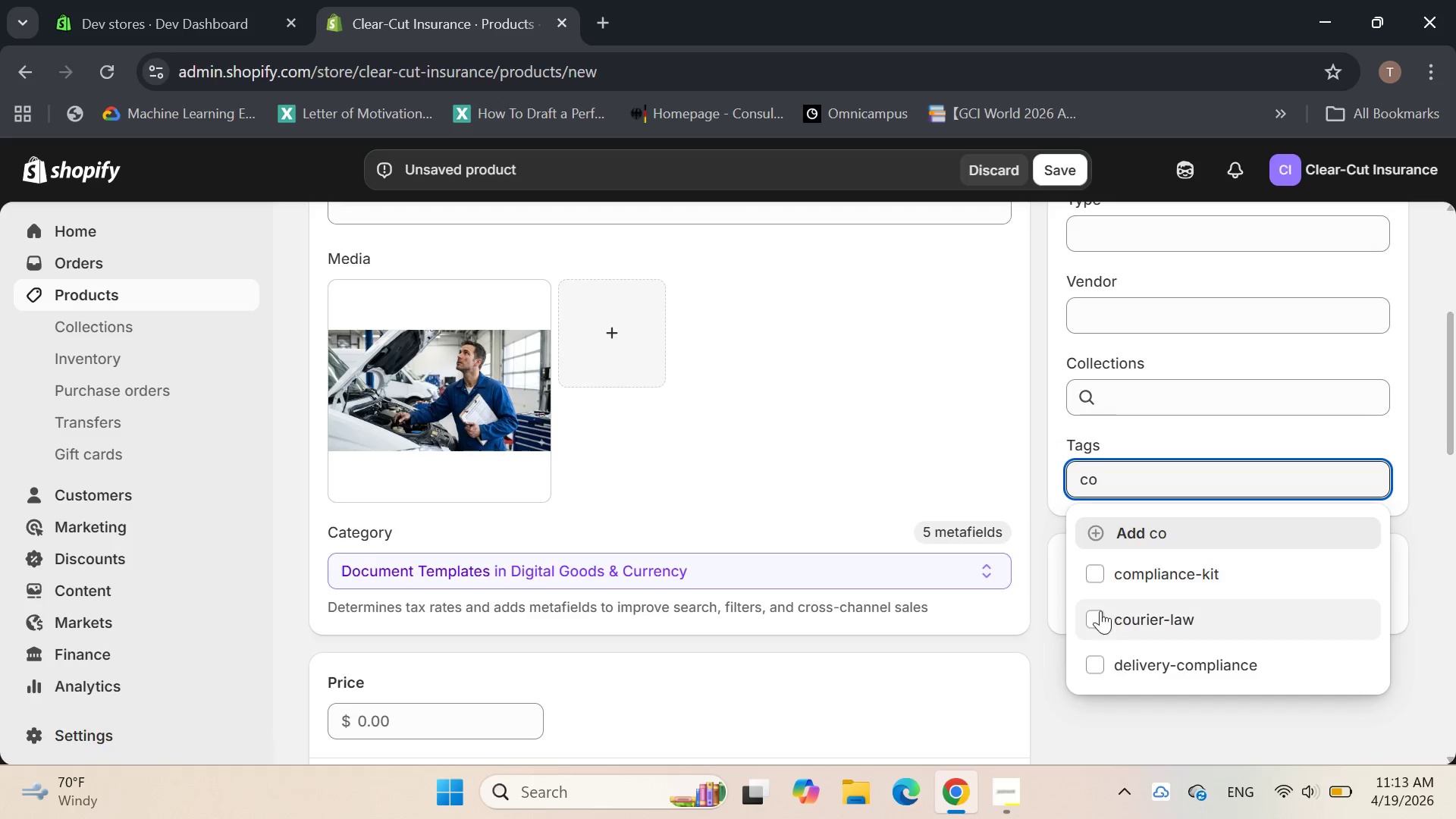 
left_click([1091, 583])
 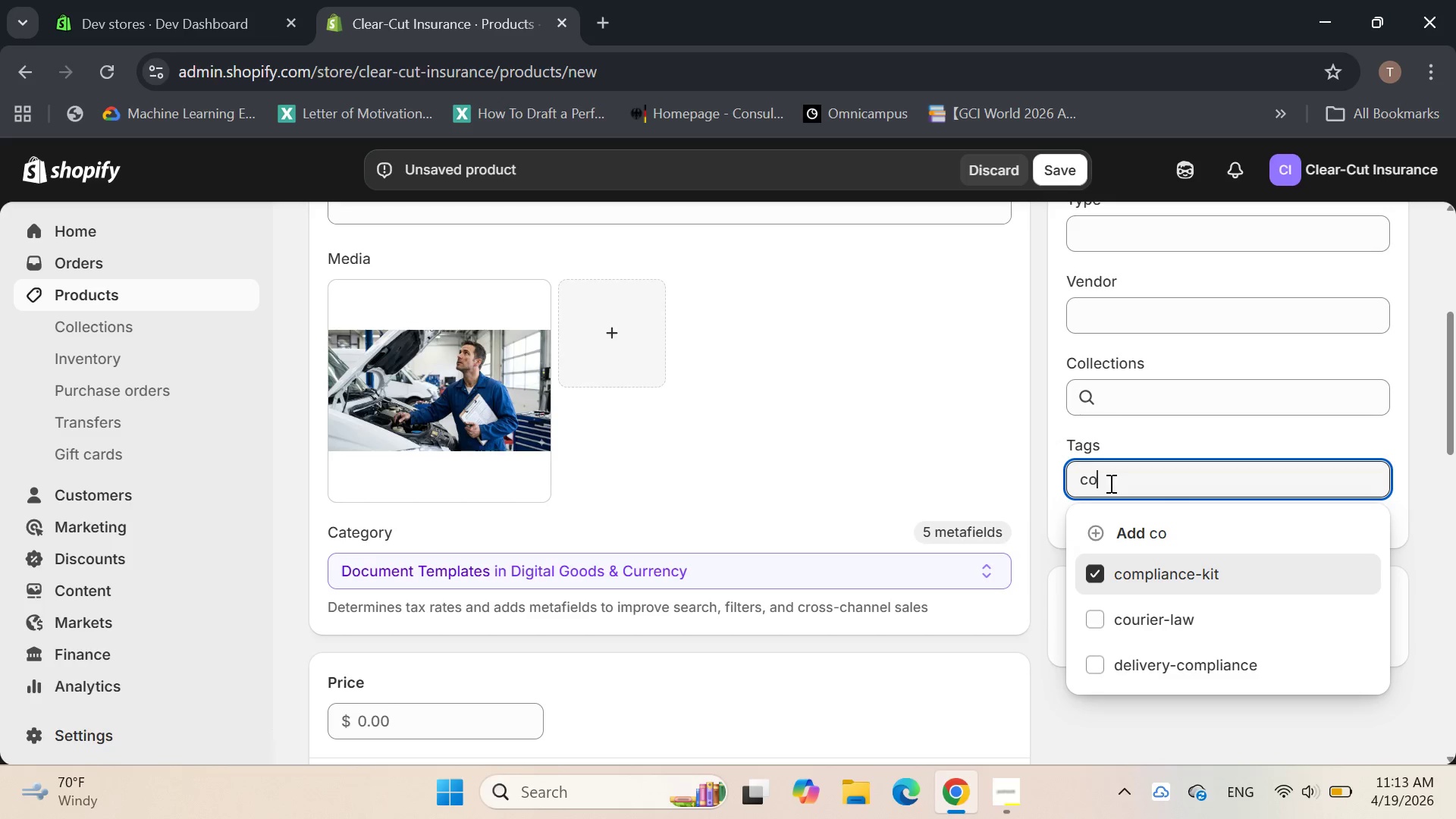 
key(Backspace)
key(Backspace)
type(vehc)
key(Backspace)
type(icle-safety )
key(Backspace)
type(, fleet-checklist, maintena)
 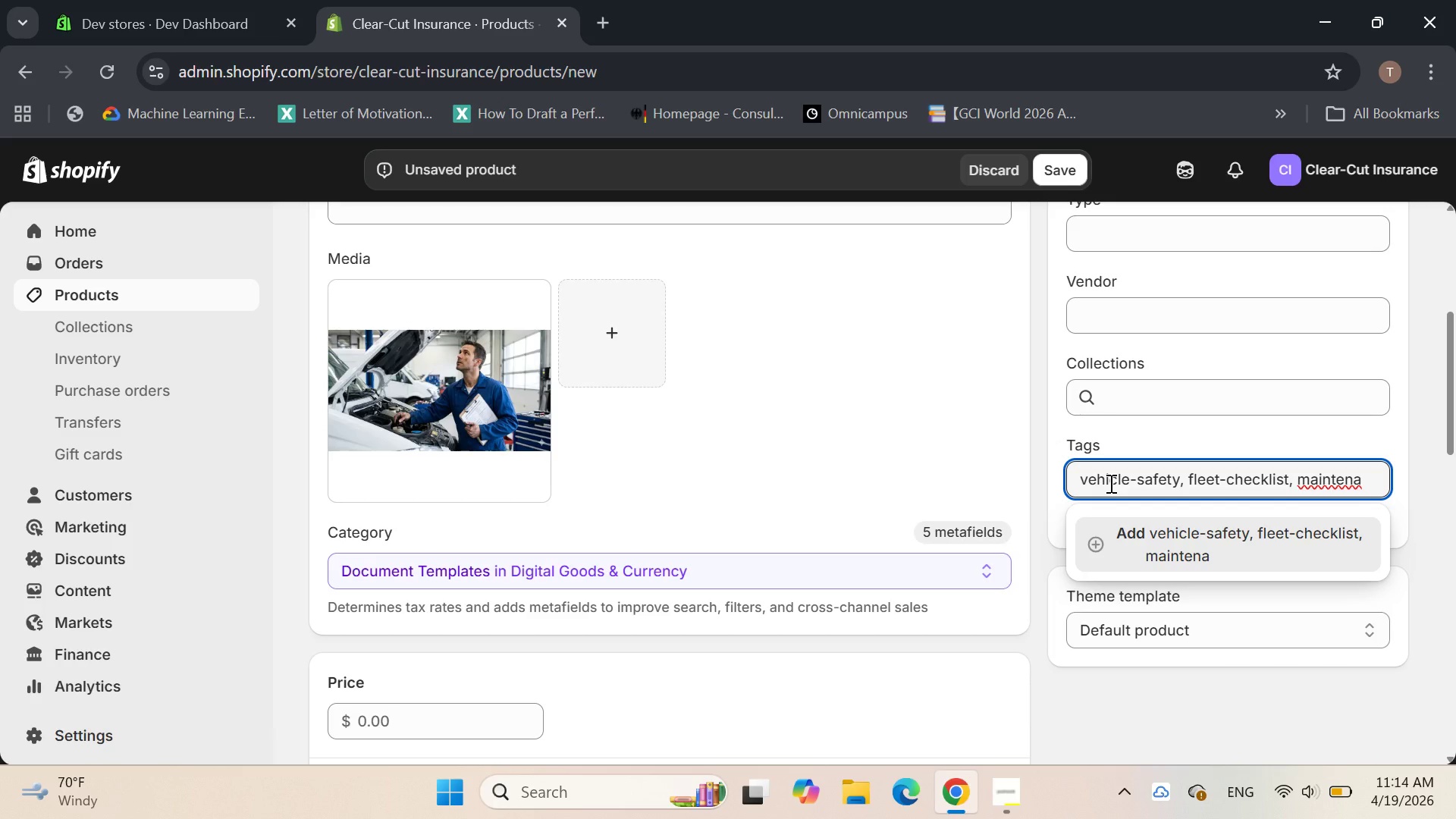 
type(nce)
 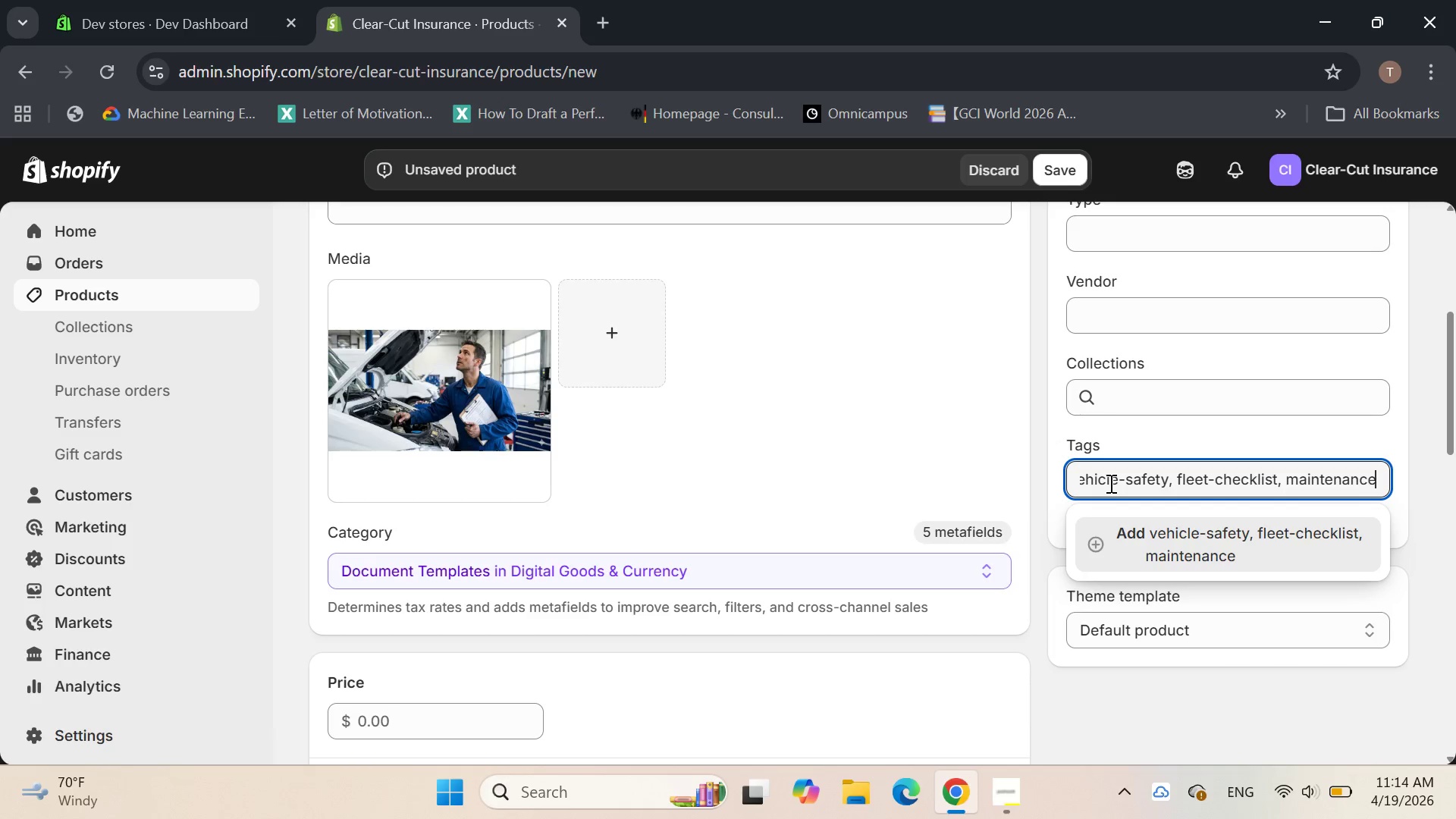 
key(Enter)
 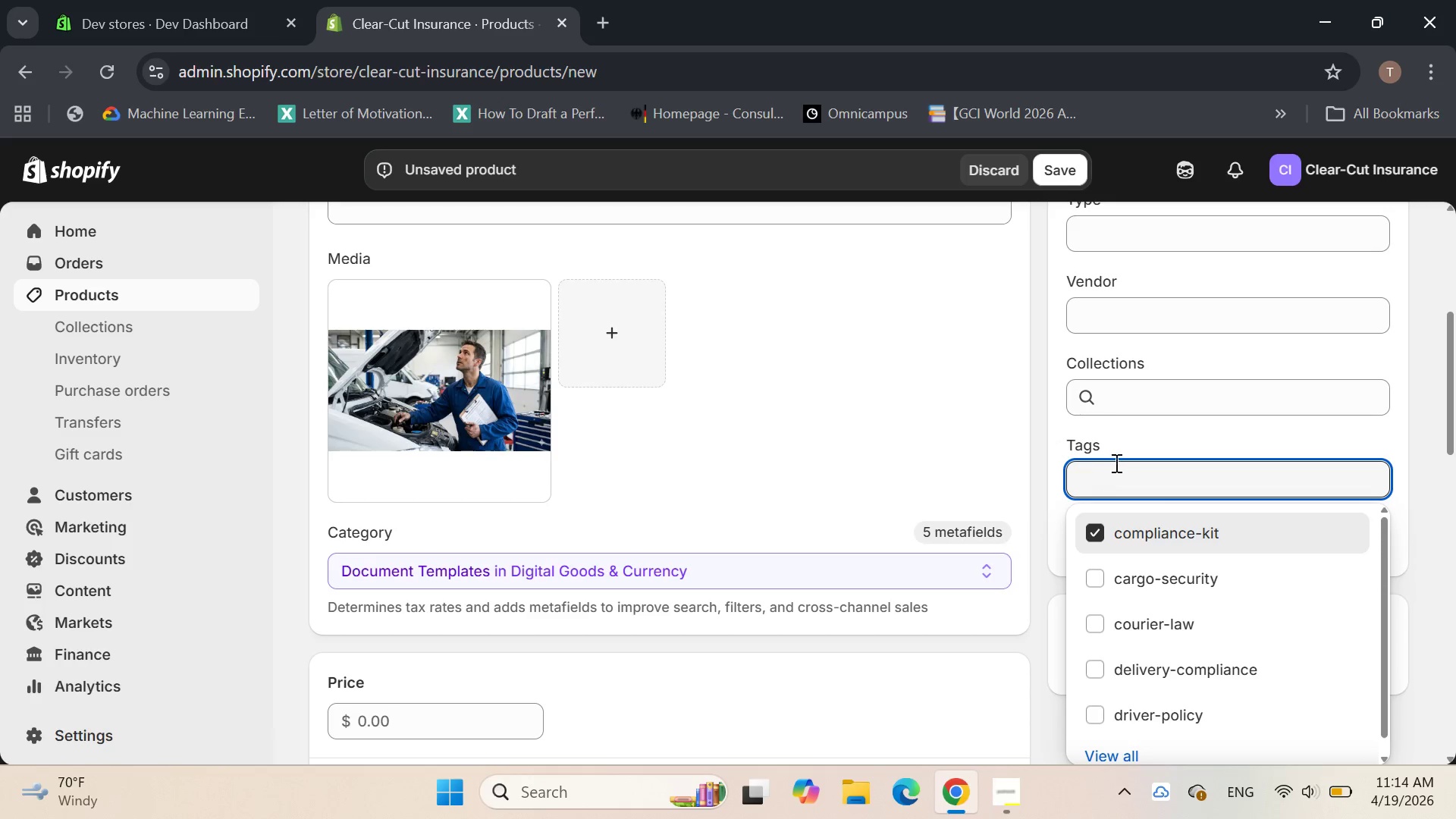 
left_click([1128, 443])
 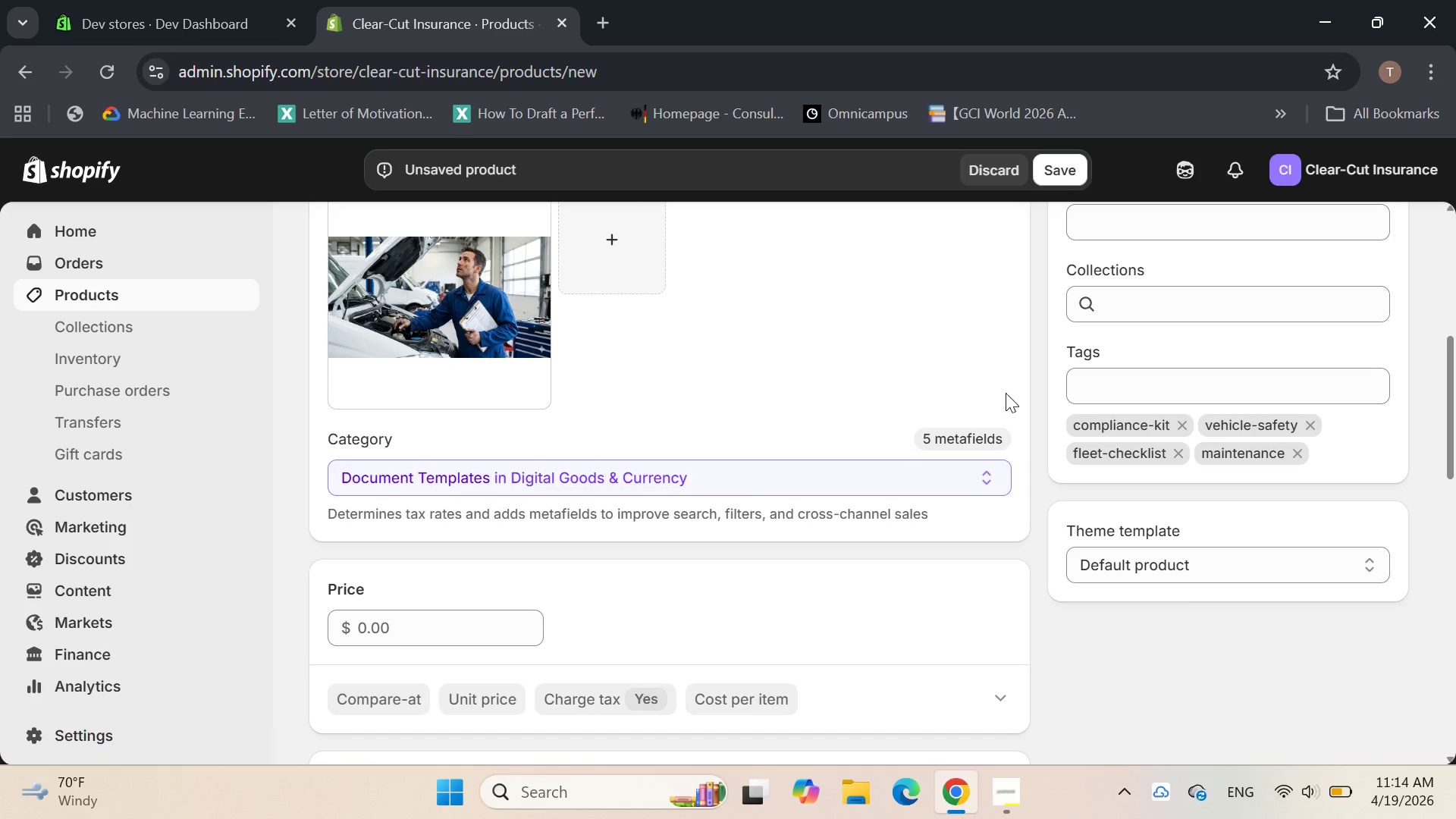 
wait(7.73)
 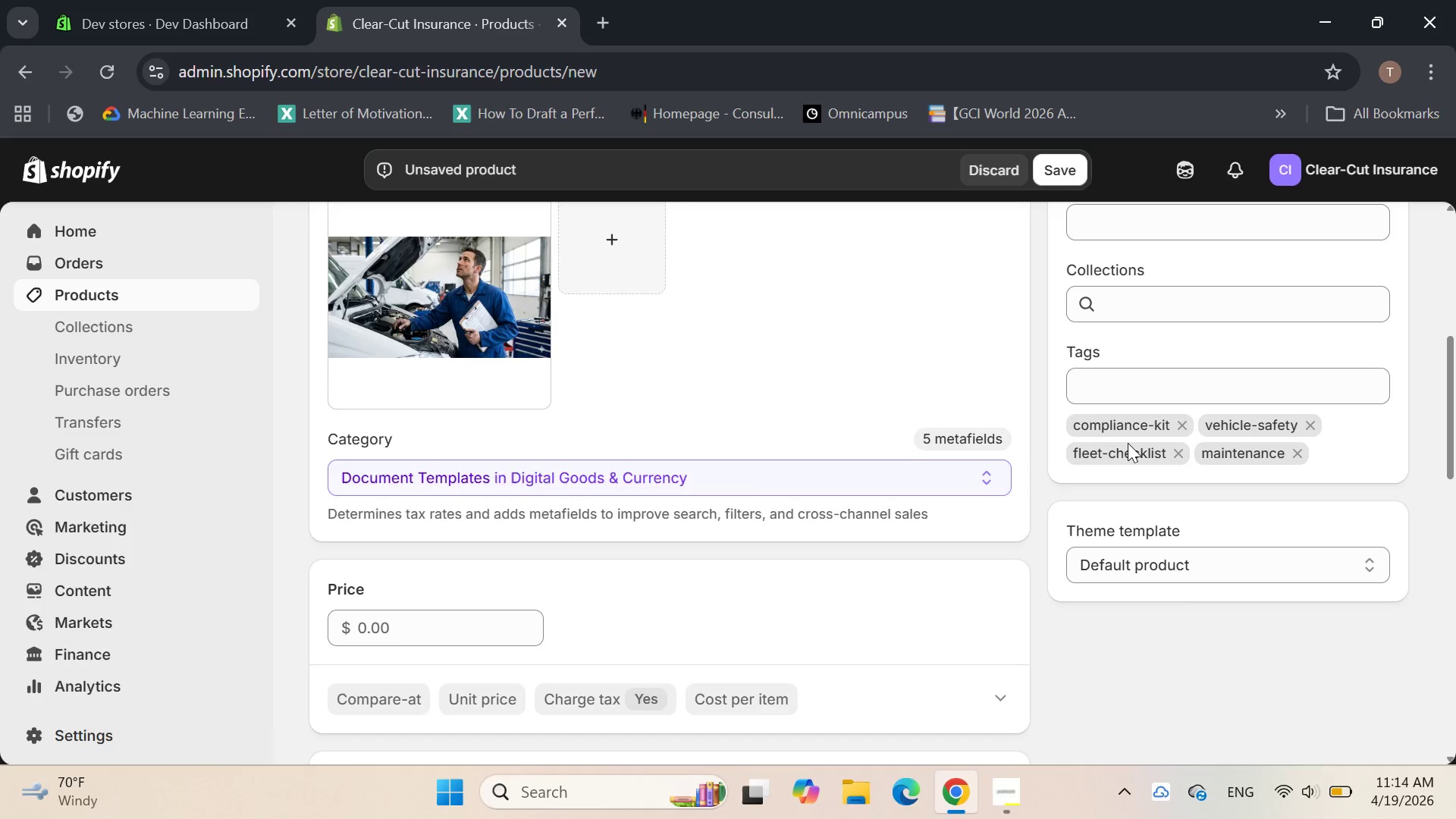 
left_click([362, 278])
 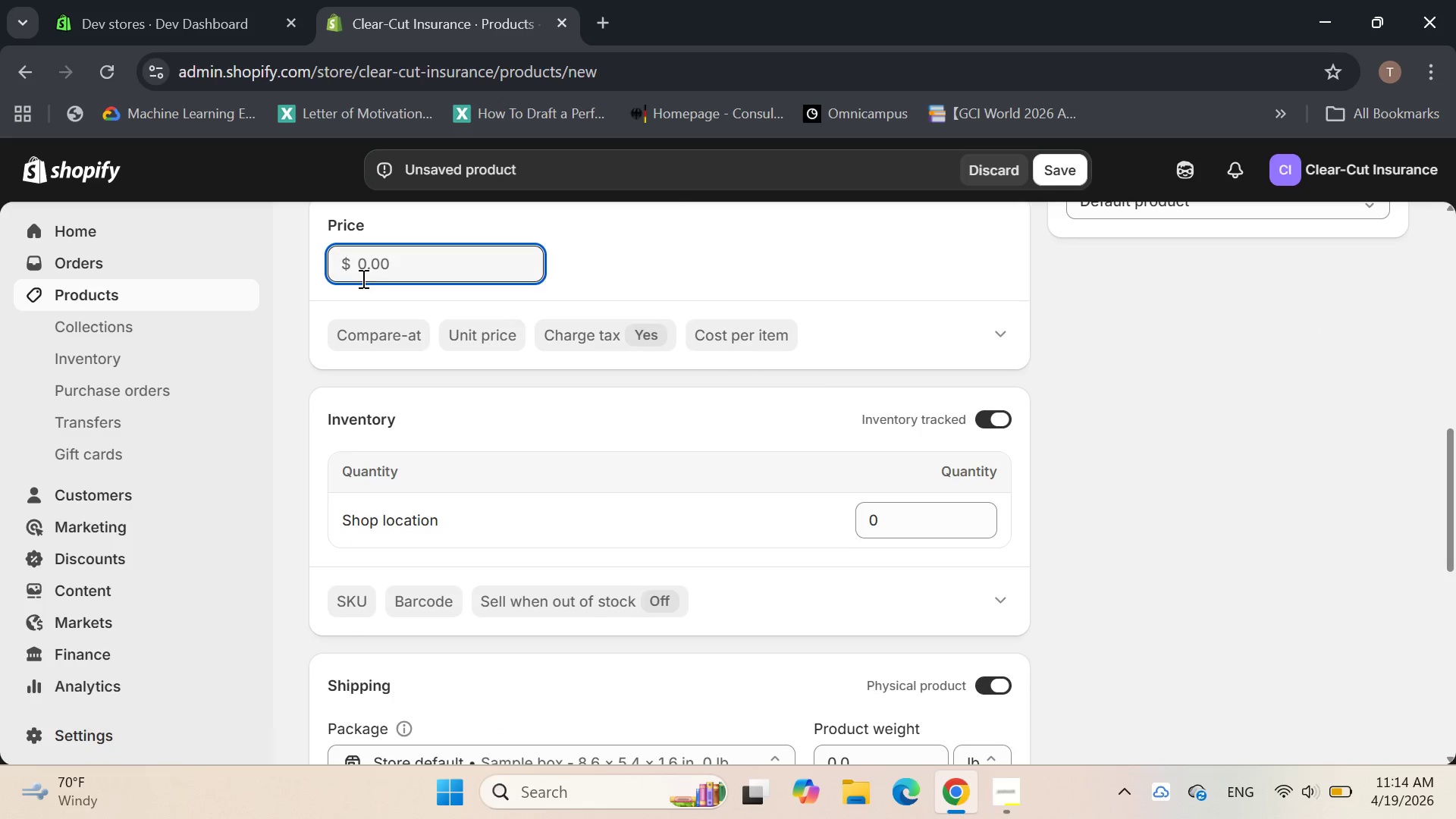 
type(22)
 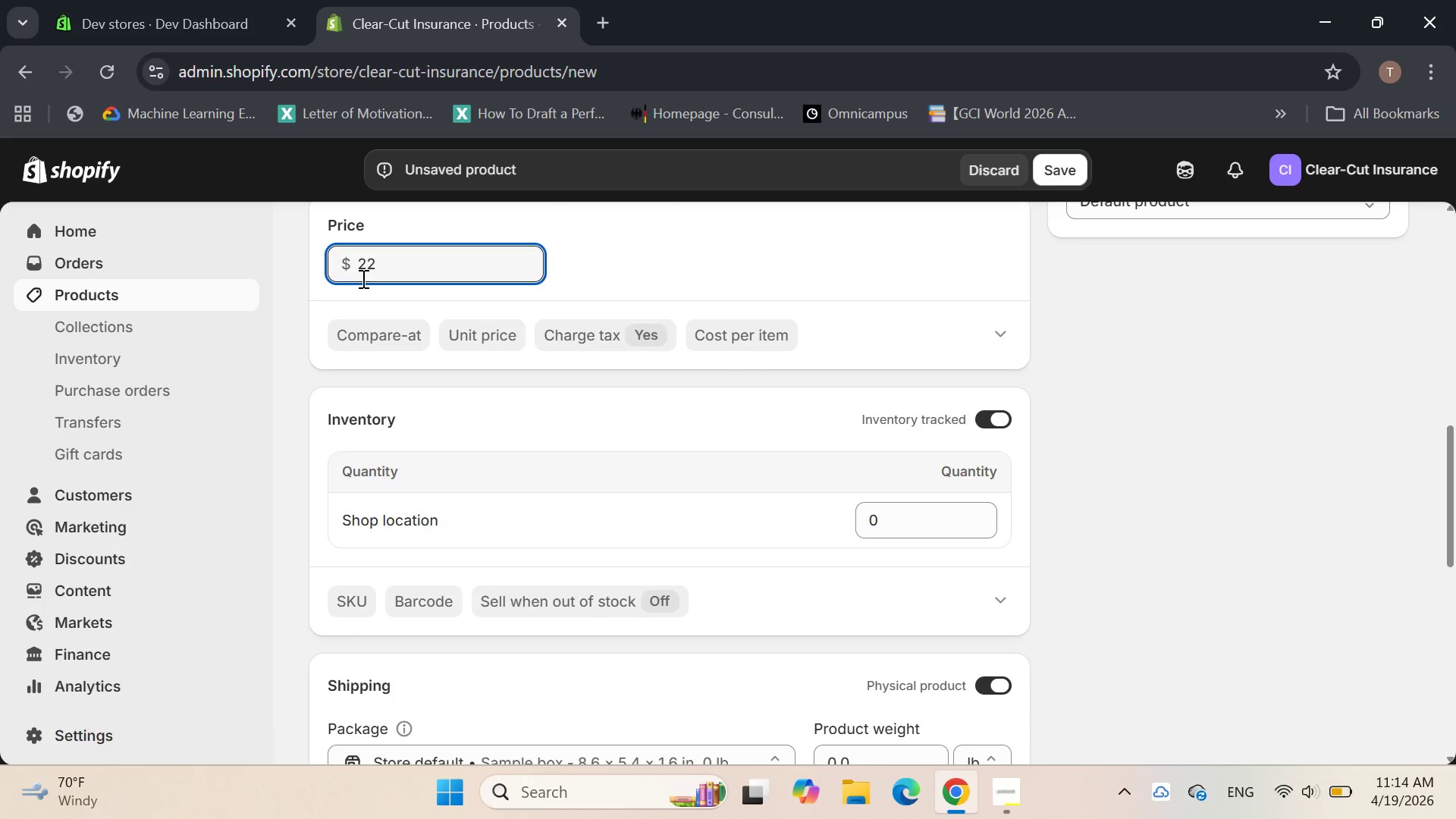 
key(Enter)
 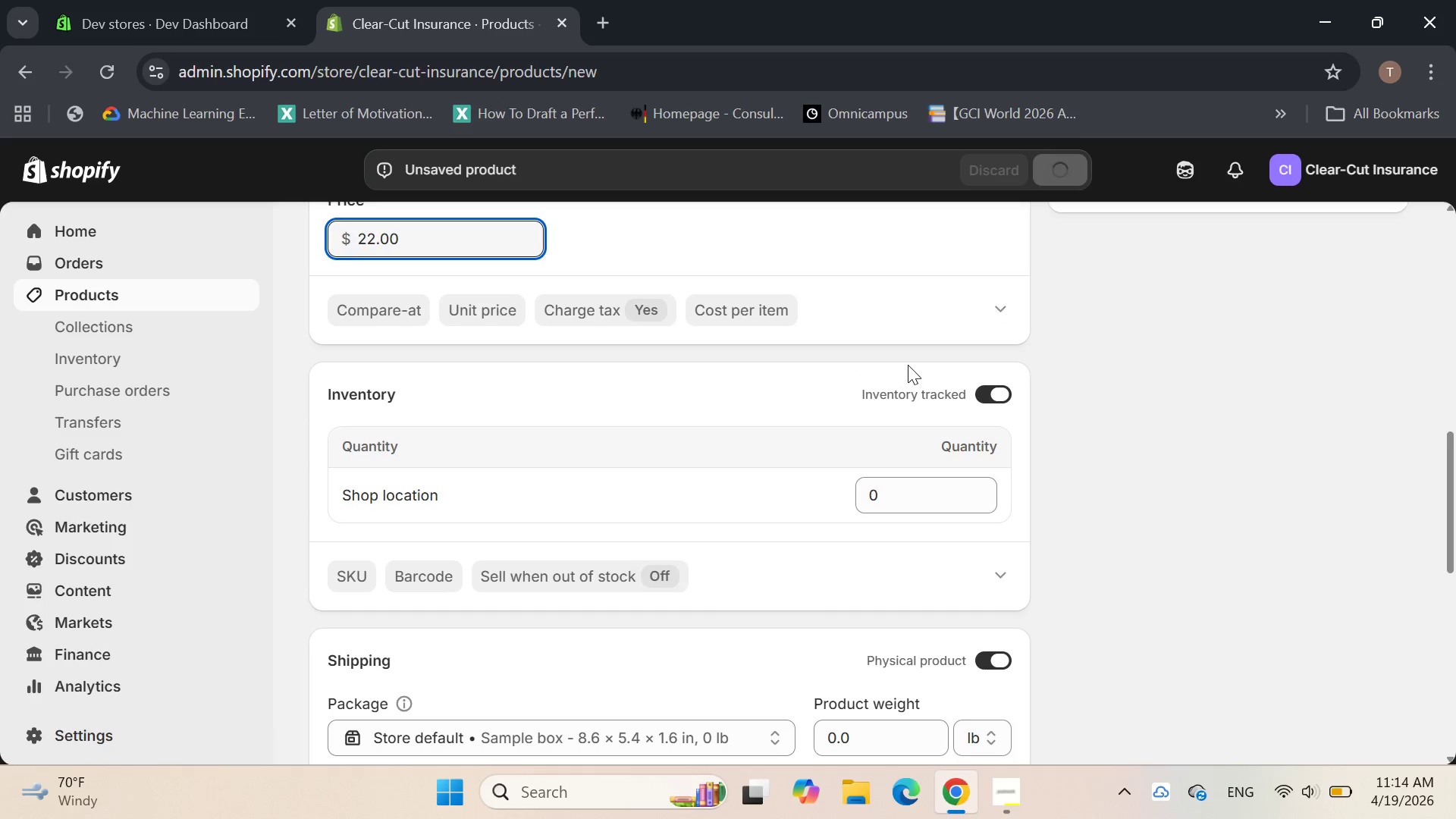 
left_click([998, 386])
 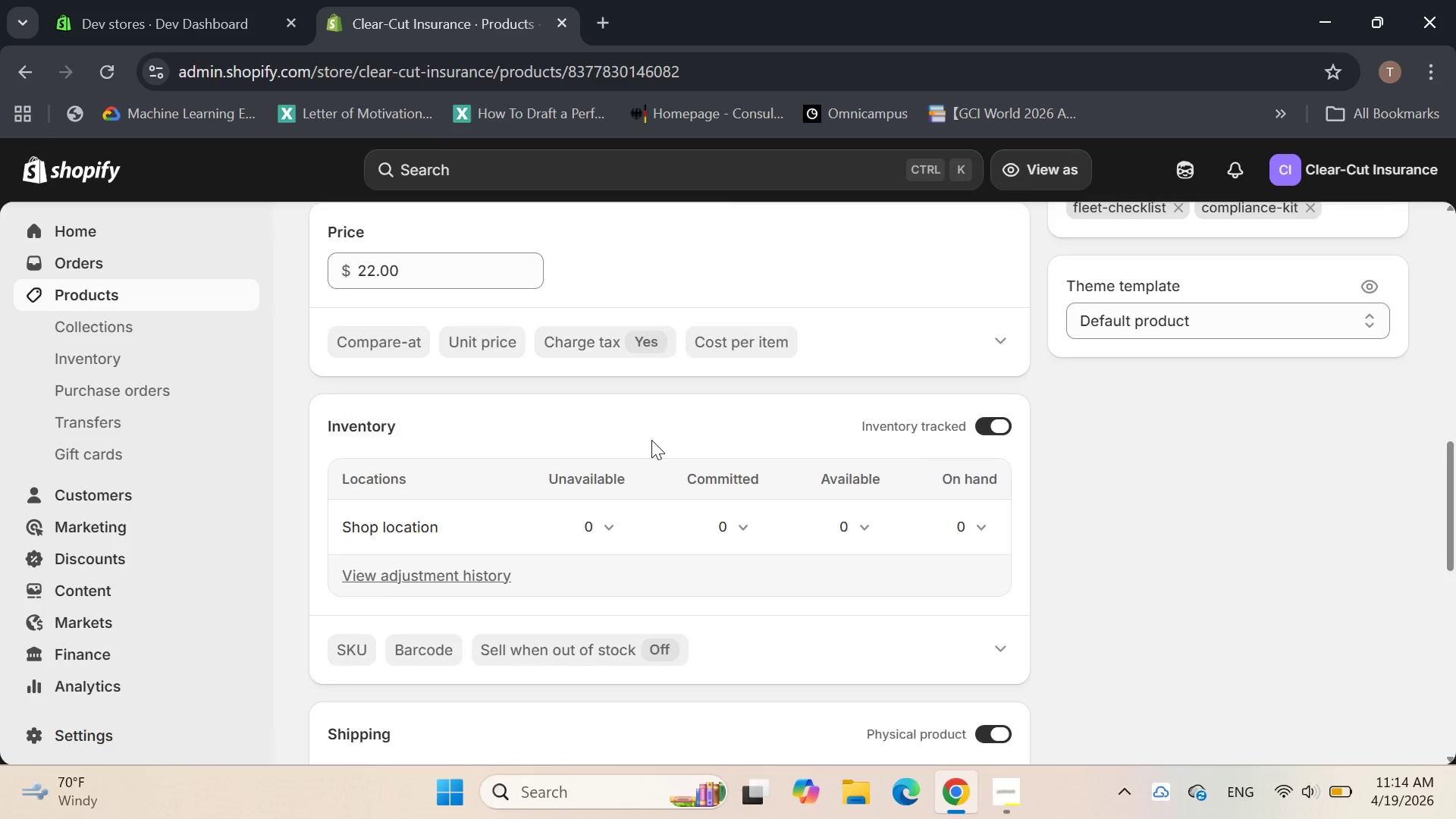 
wait(10.84)
 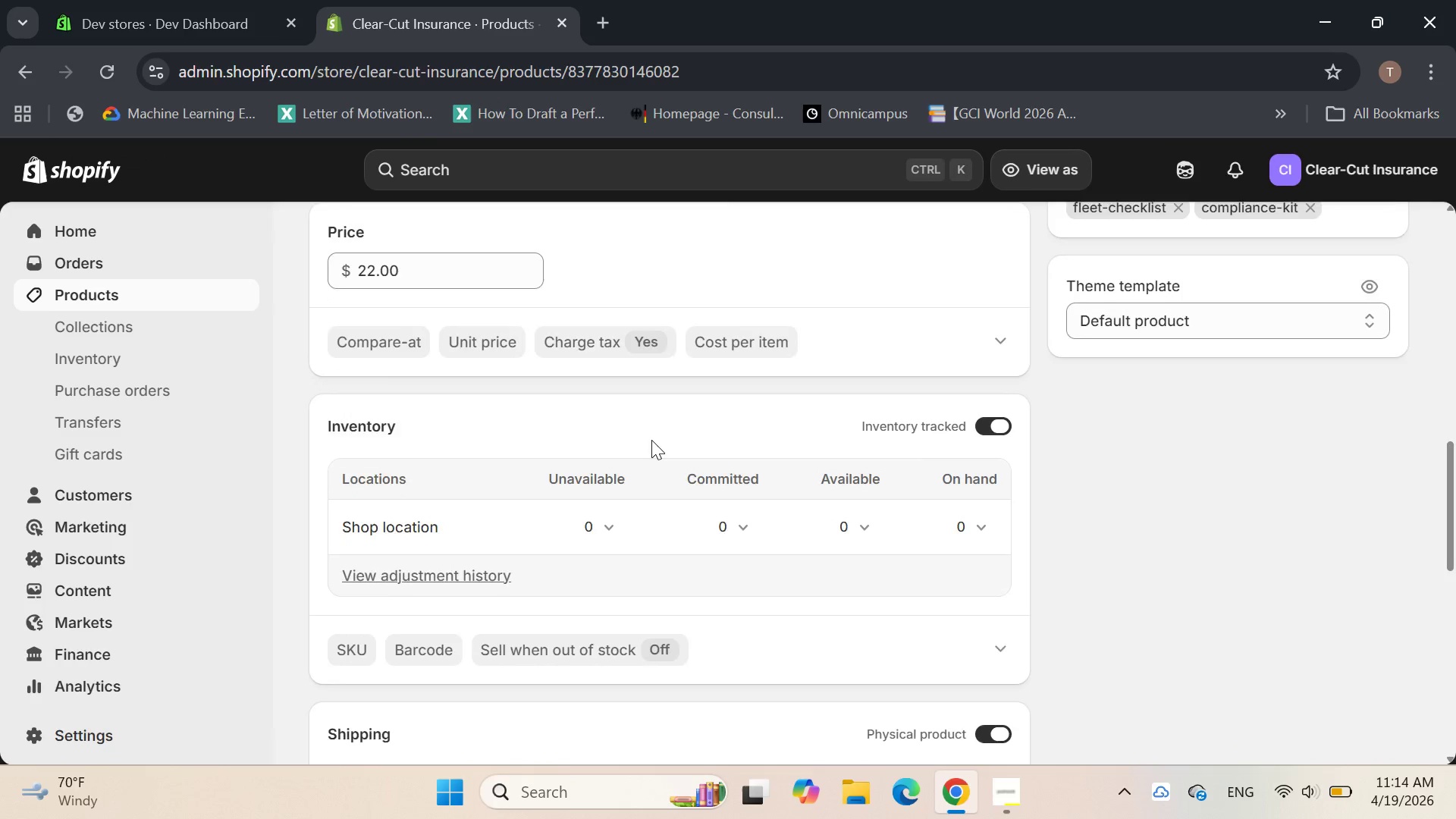 
left_click([992, 382])
 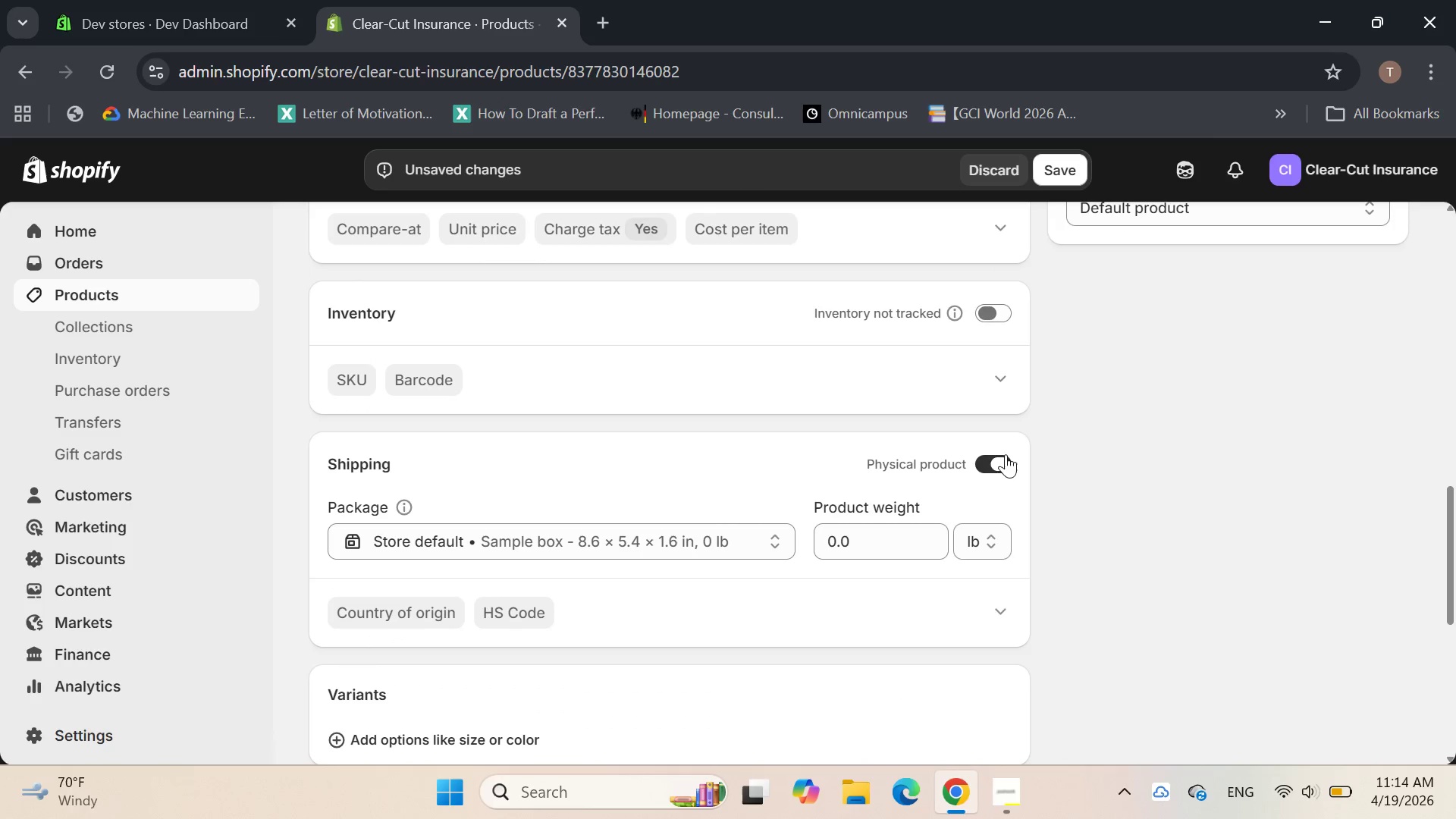 
left_click([1003, 463])
 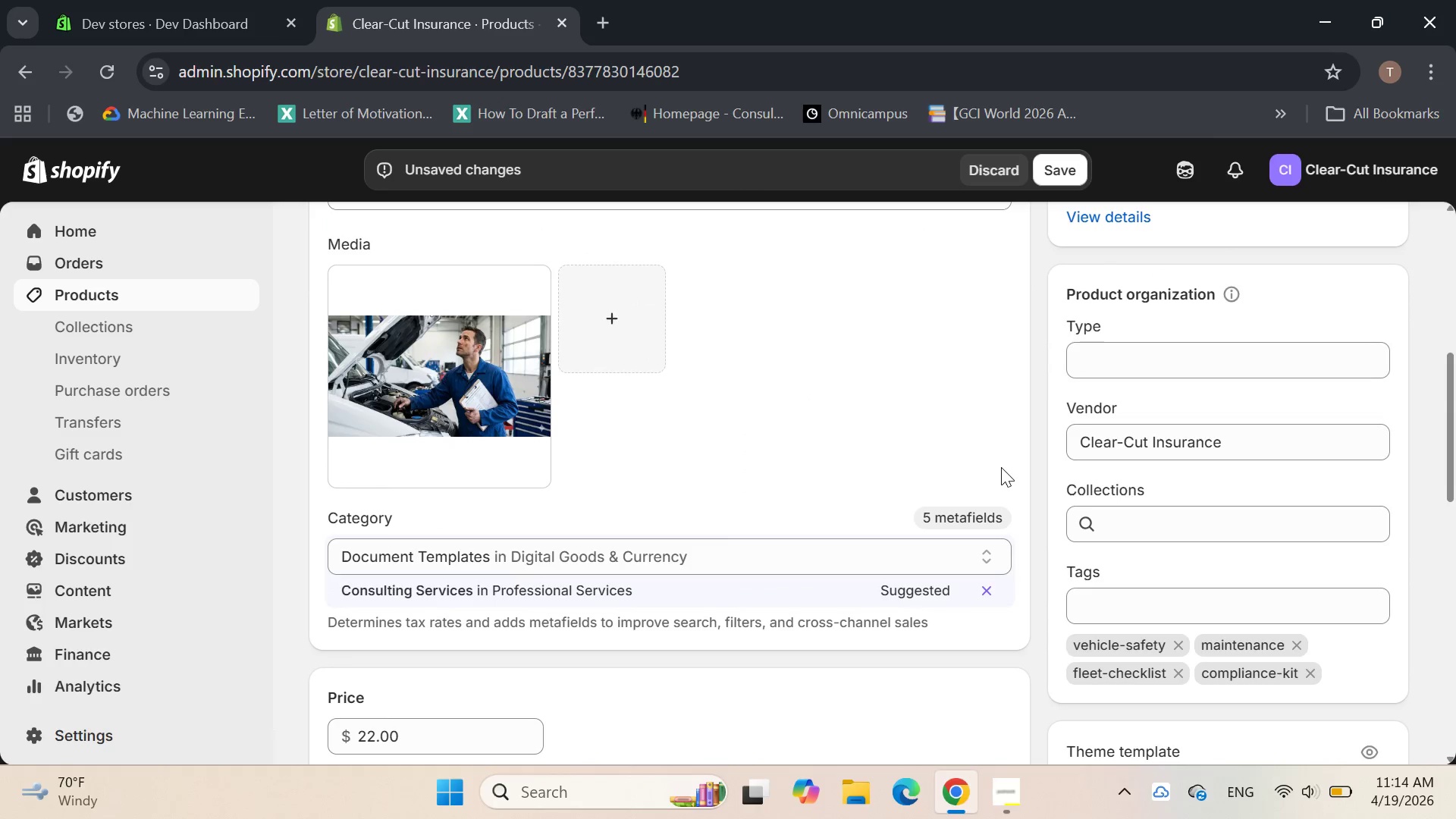 
wait(6.7)
 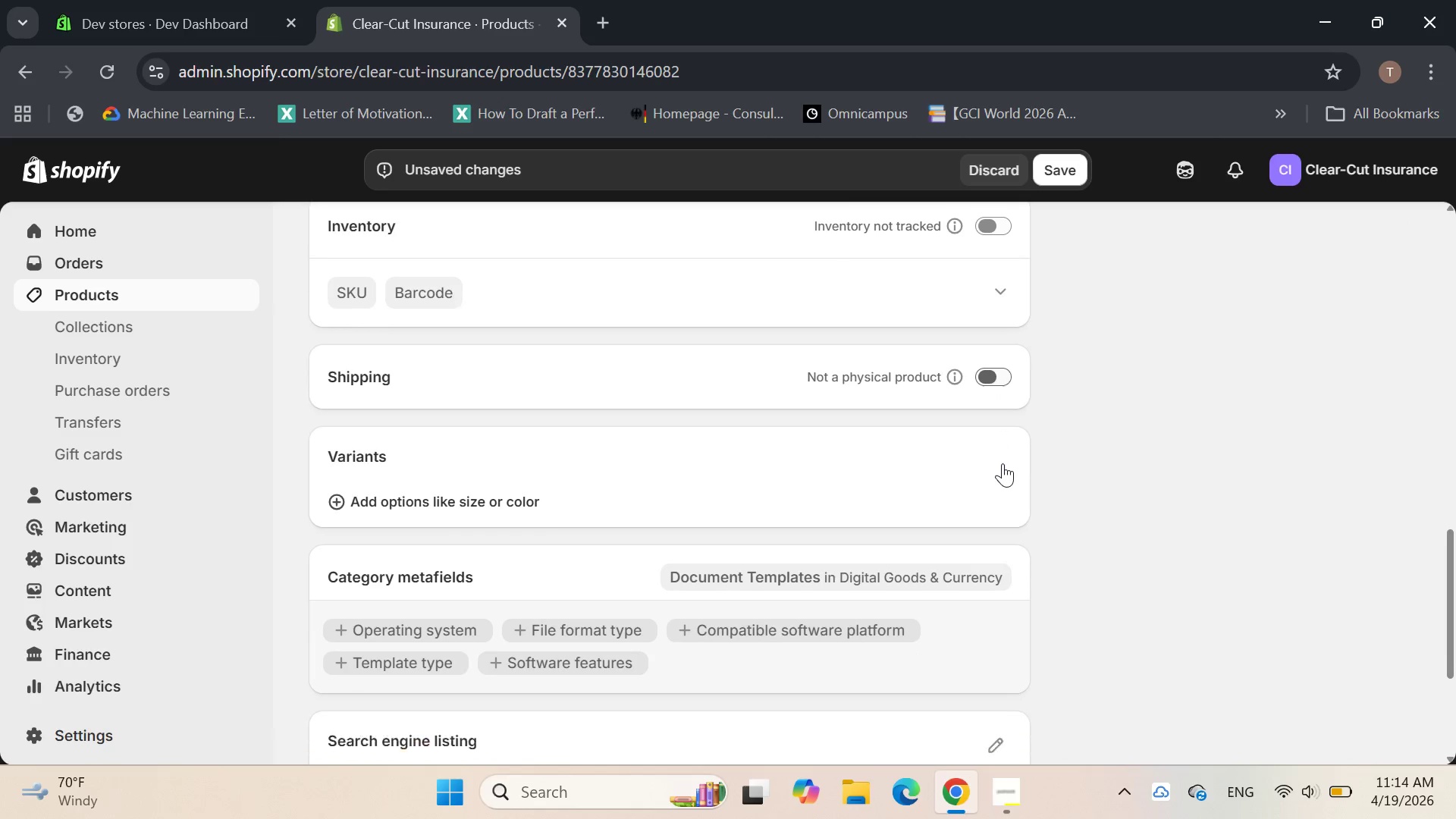 
left_click([993, 487])
 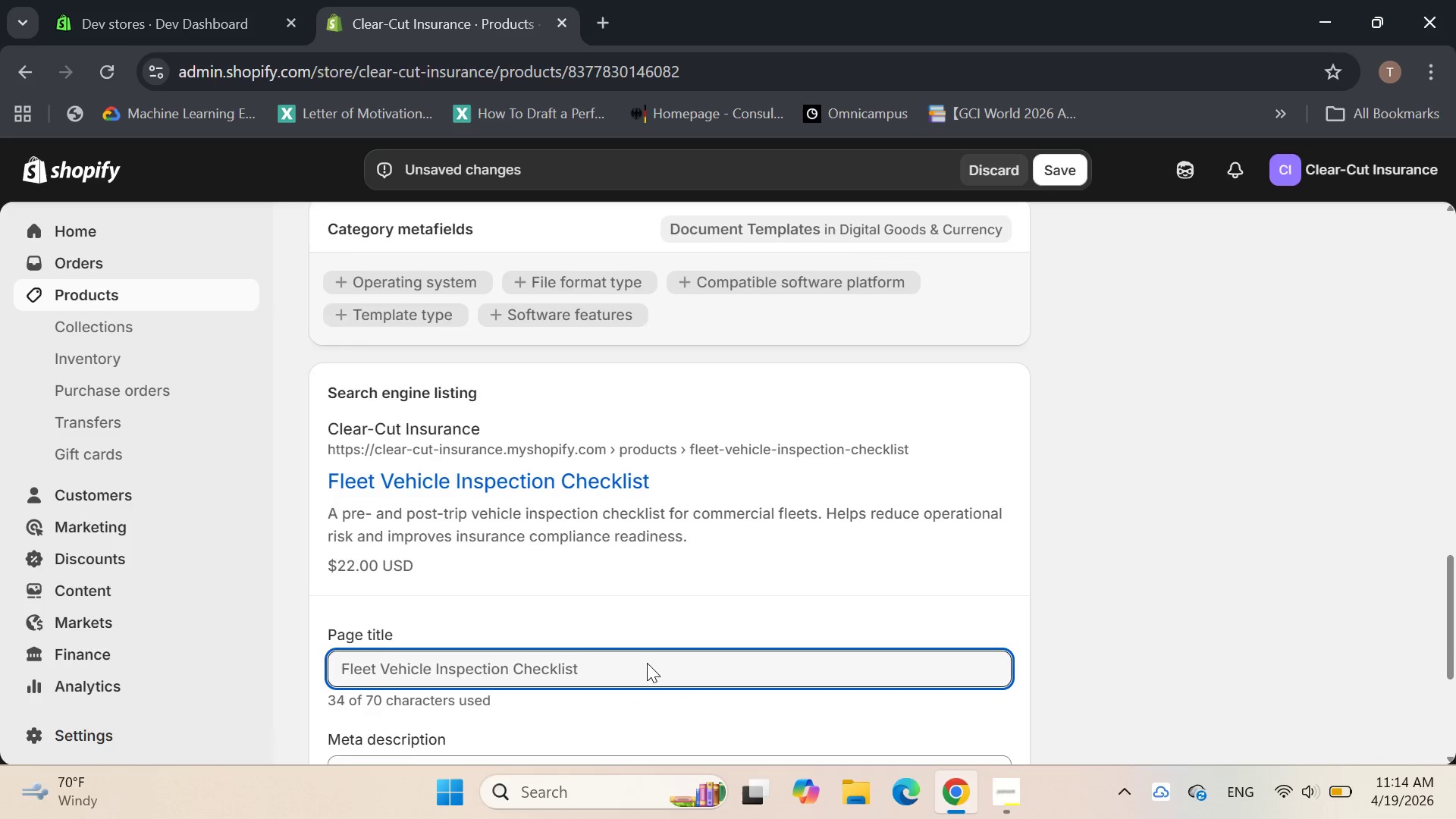 
left_click([620, 657])
 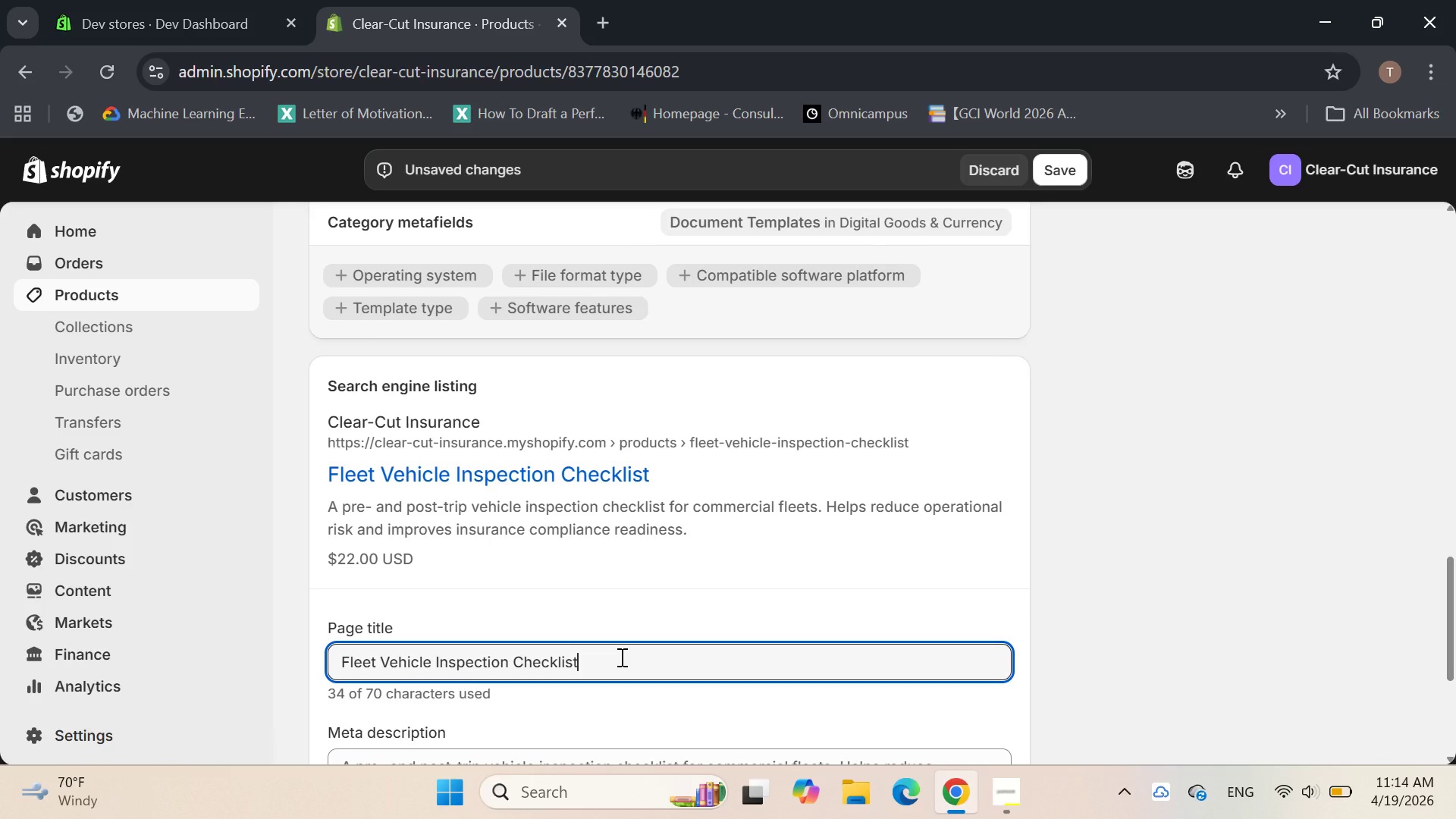 
key(Space)
 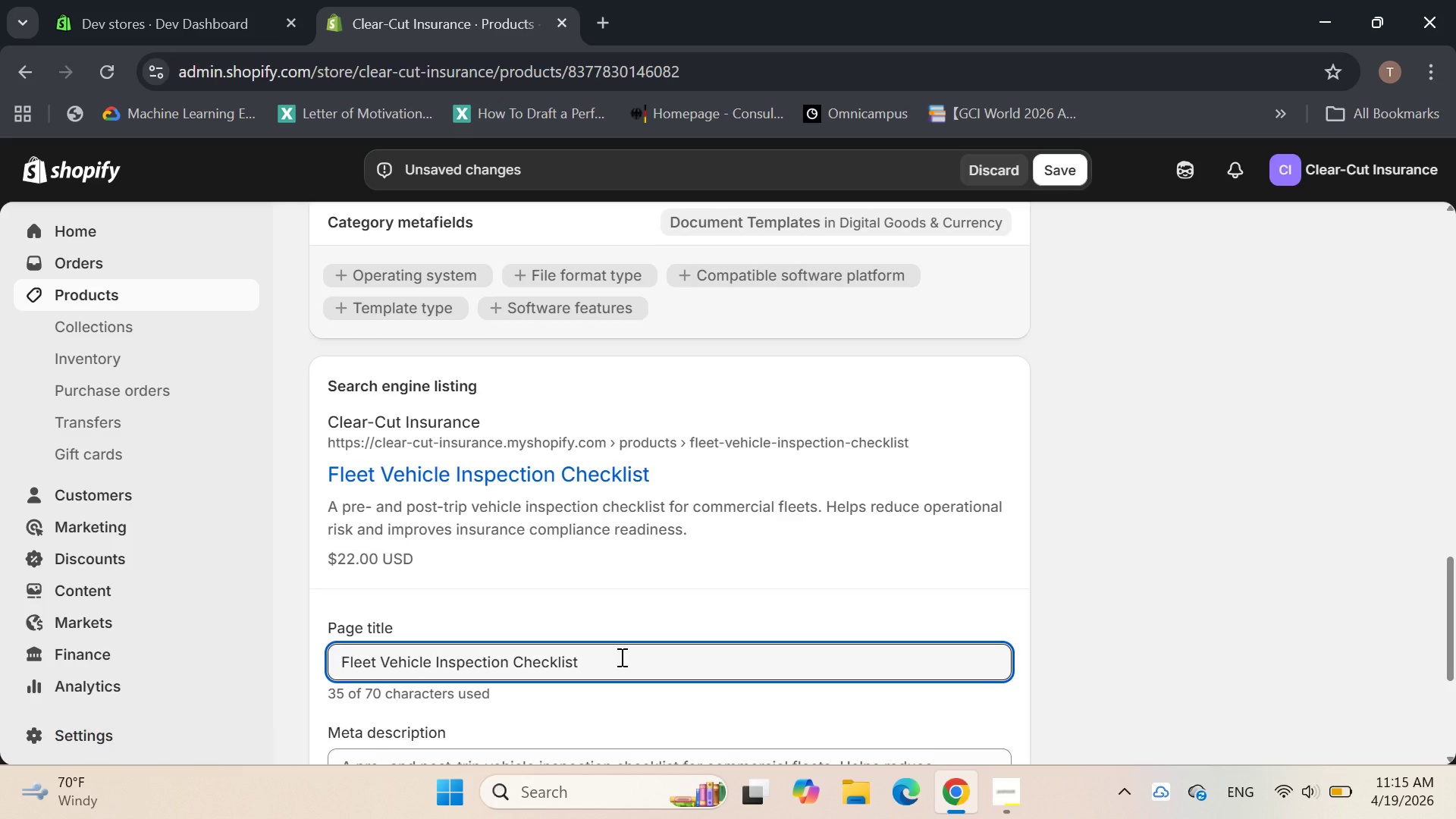 
wait(13.5)
 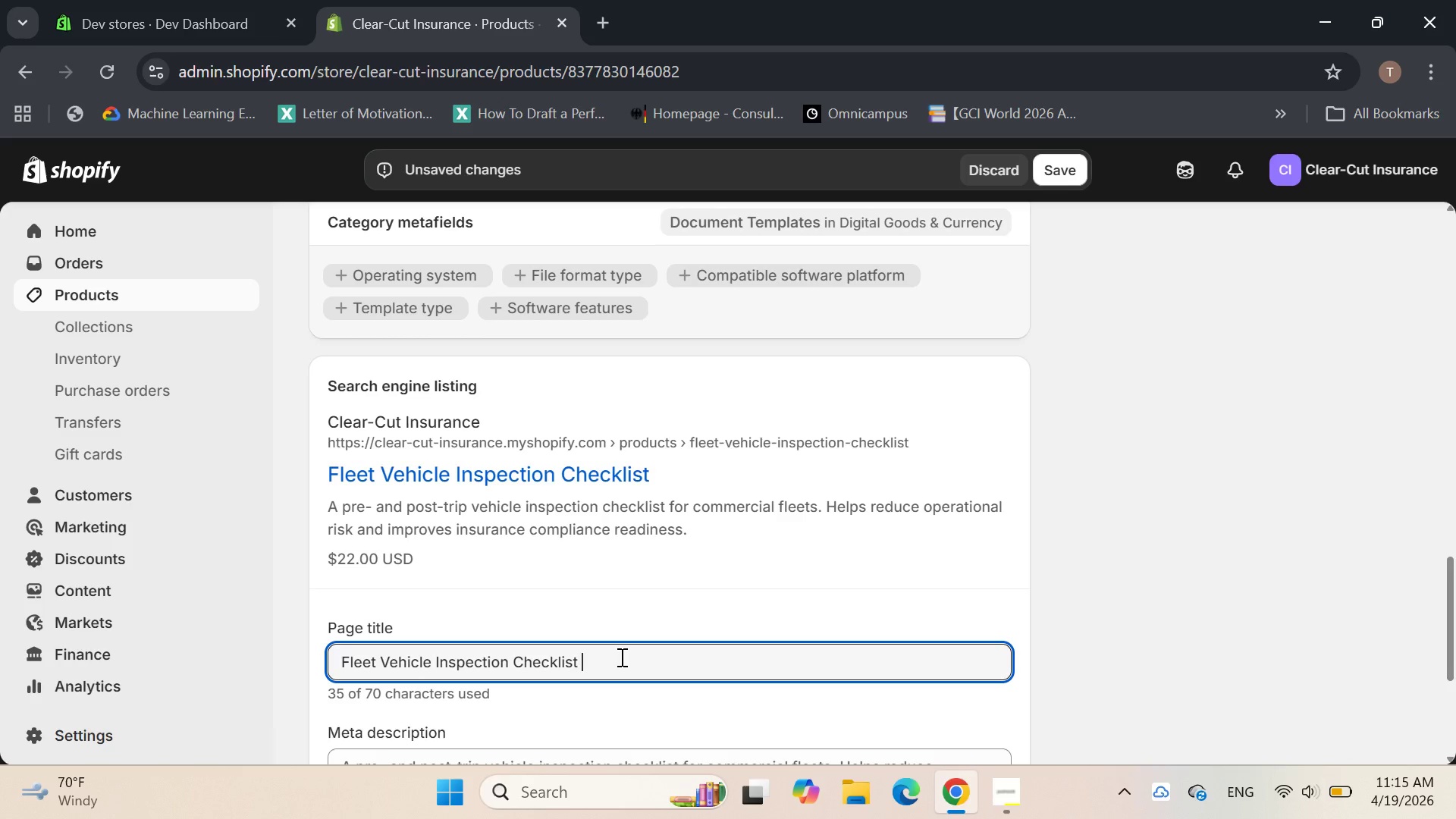 
type(Template)
 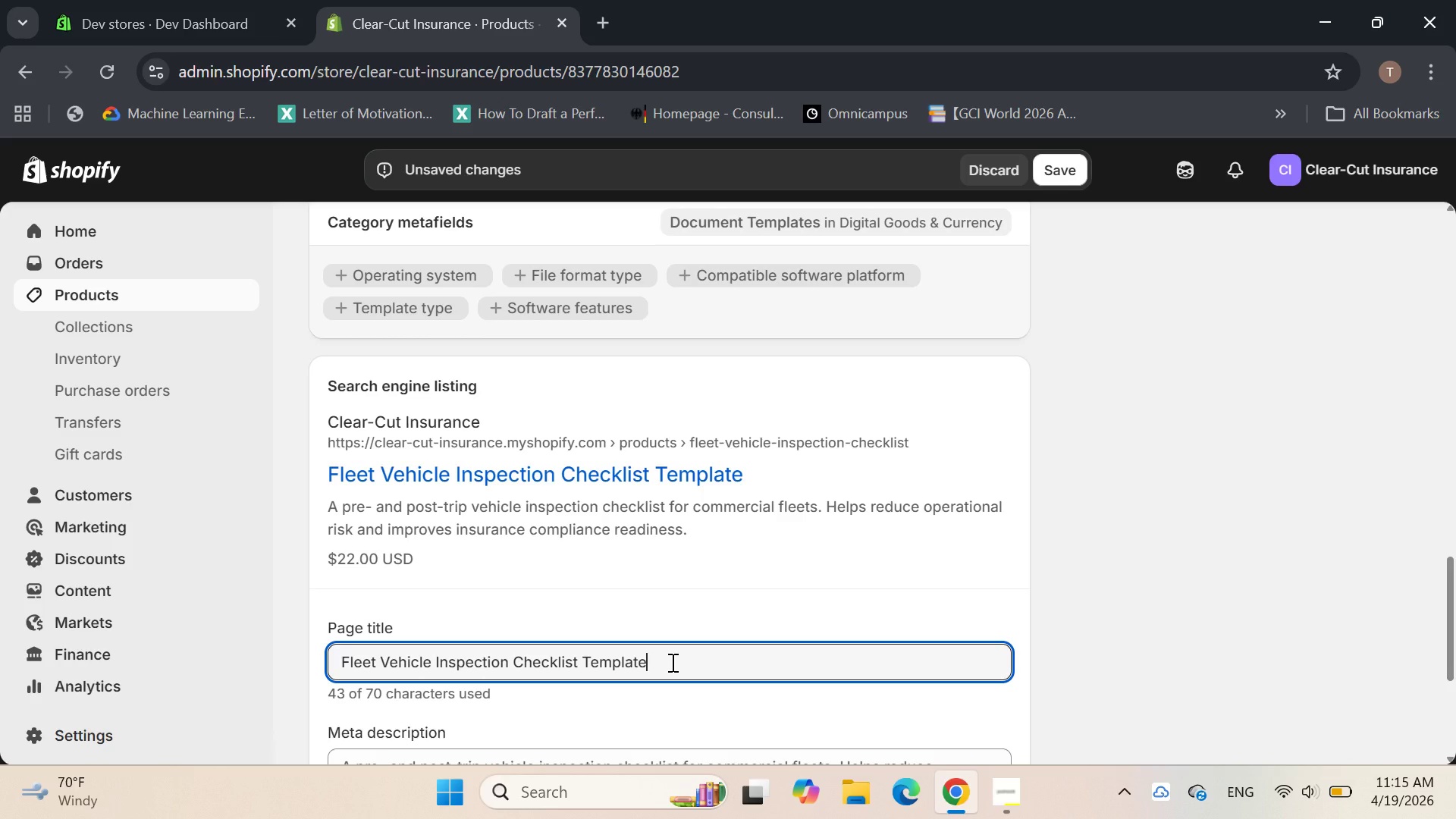 
wait(11.72)
 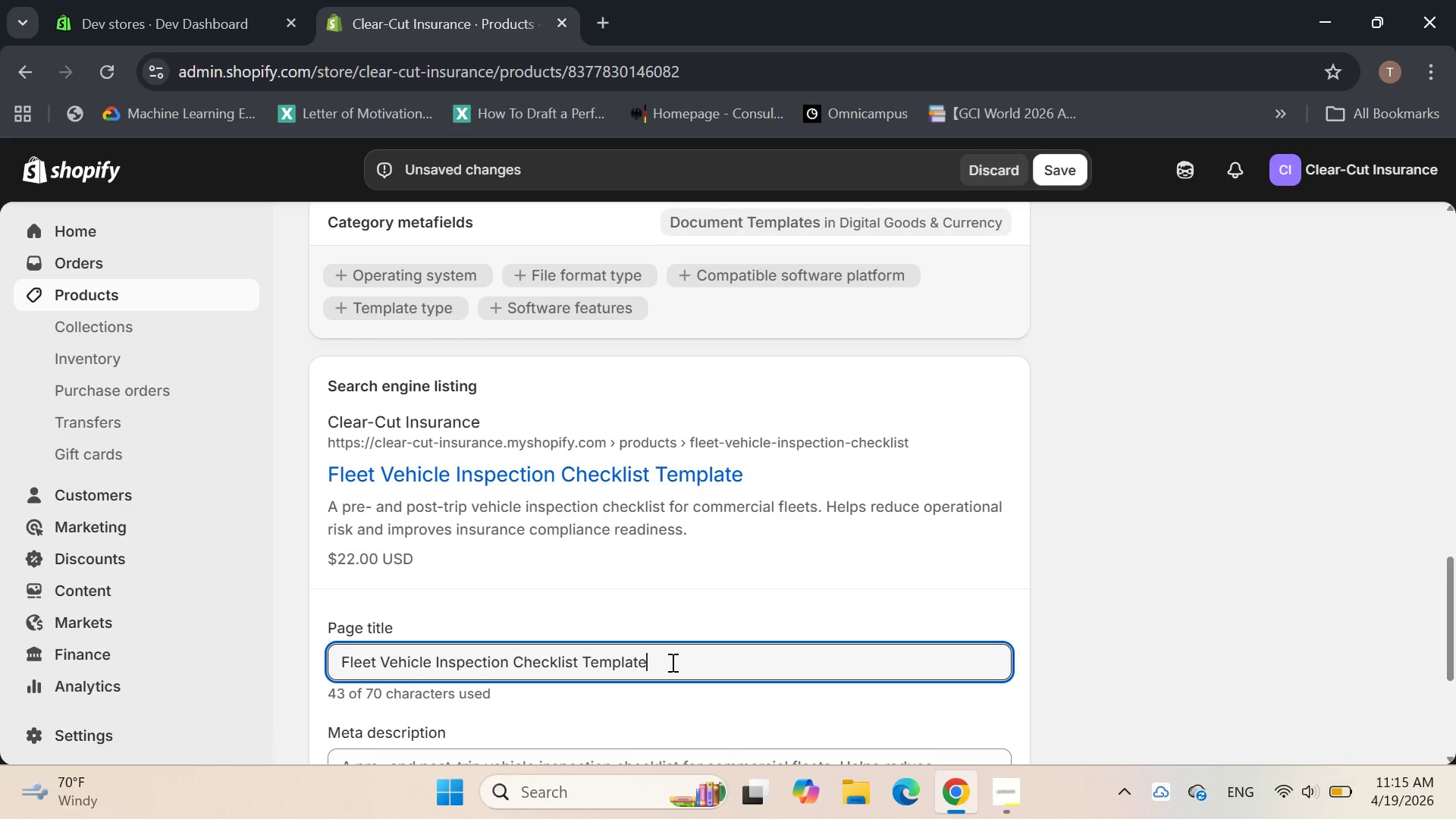 
left_click([515, 629])
 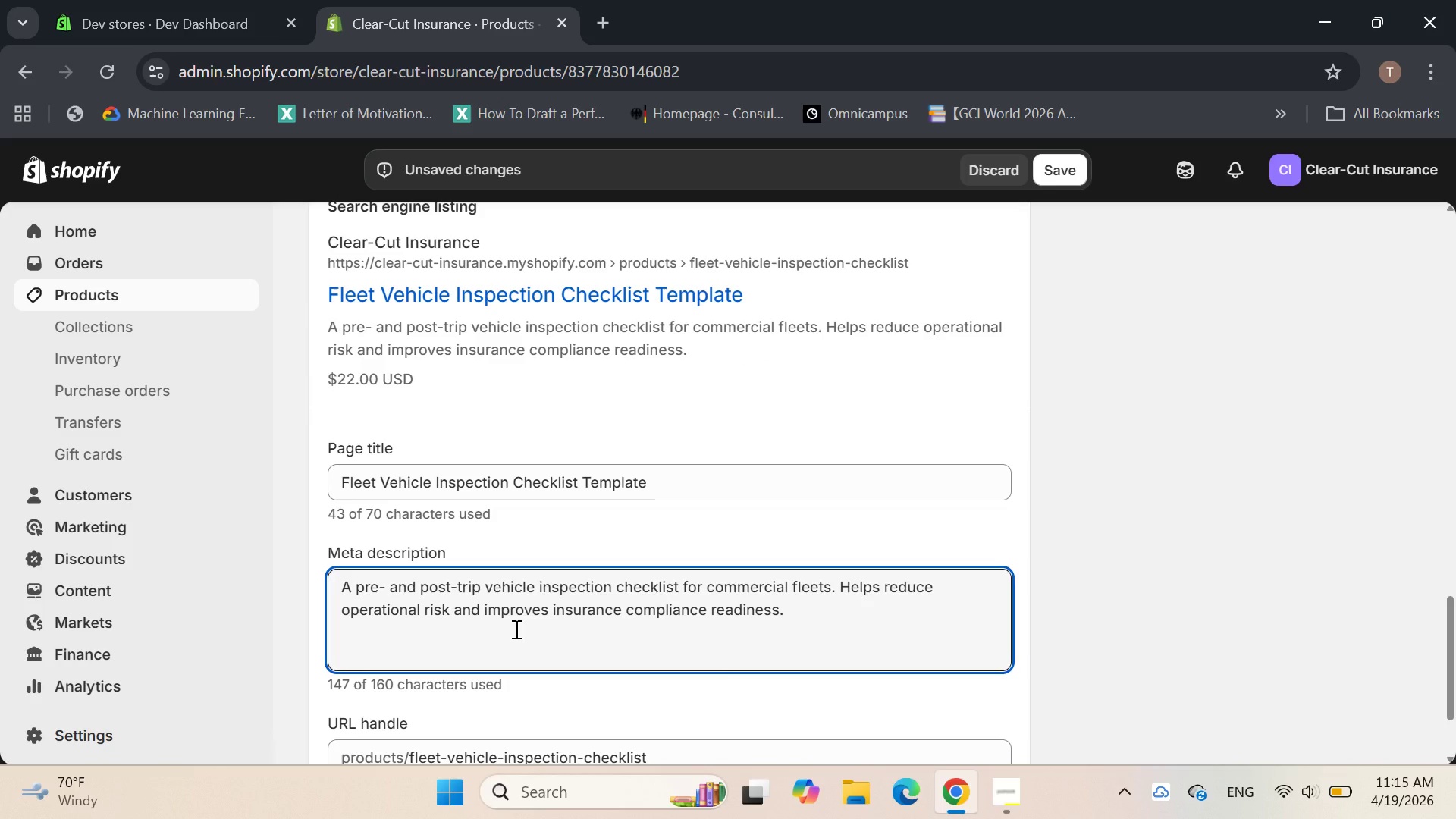 
key(Control+A)
 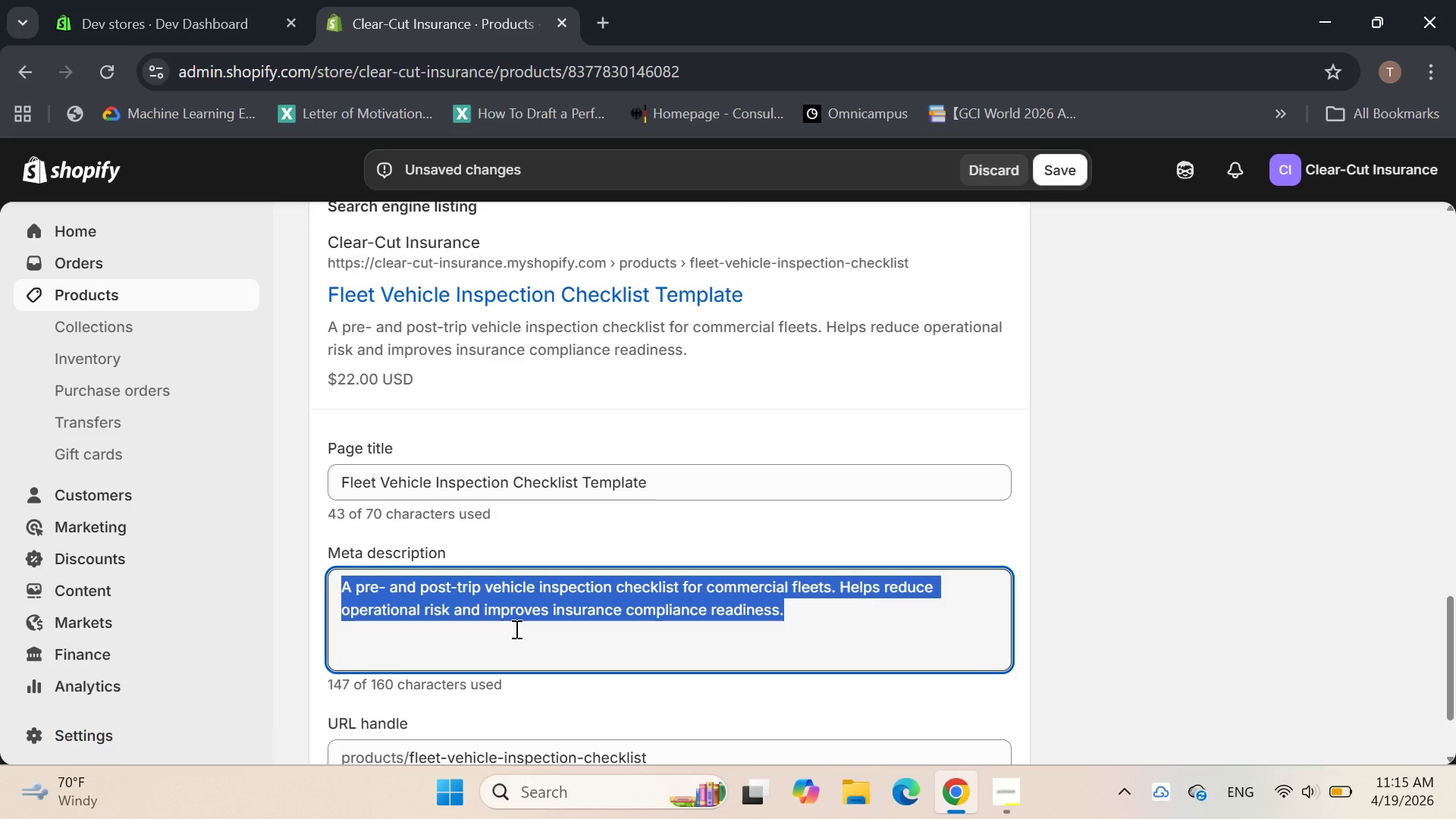 
key(Backspace)
 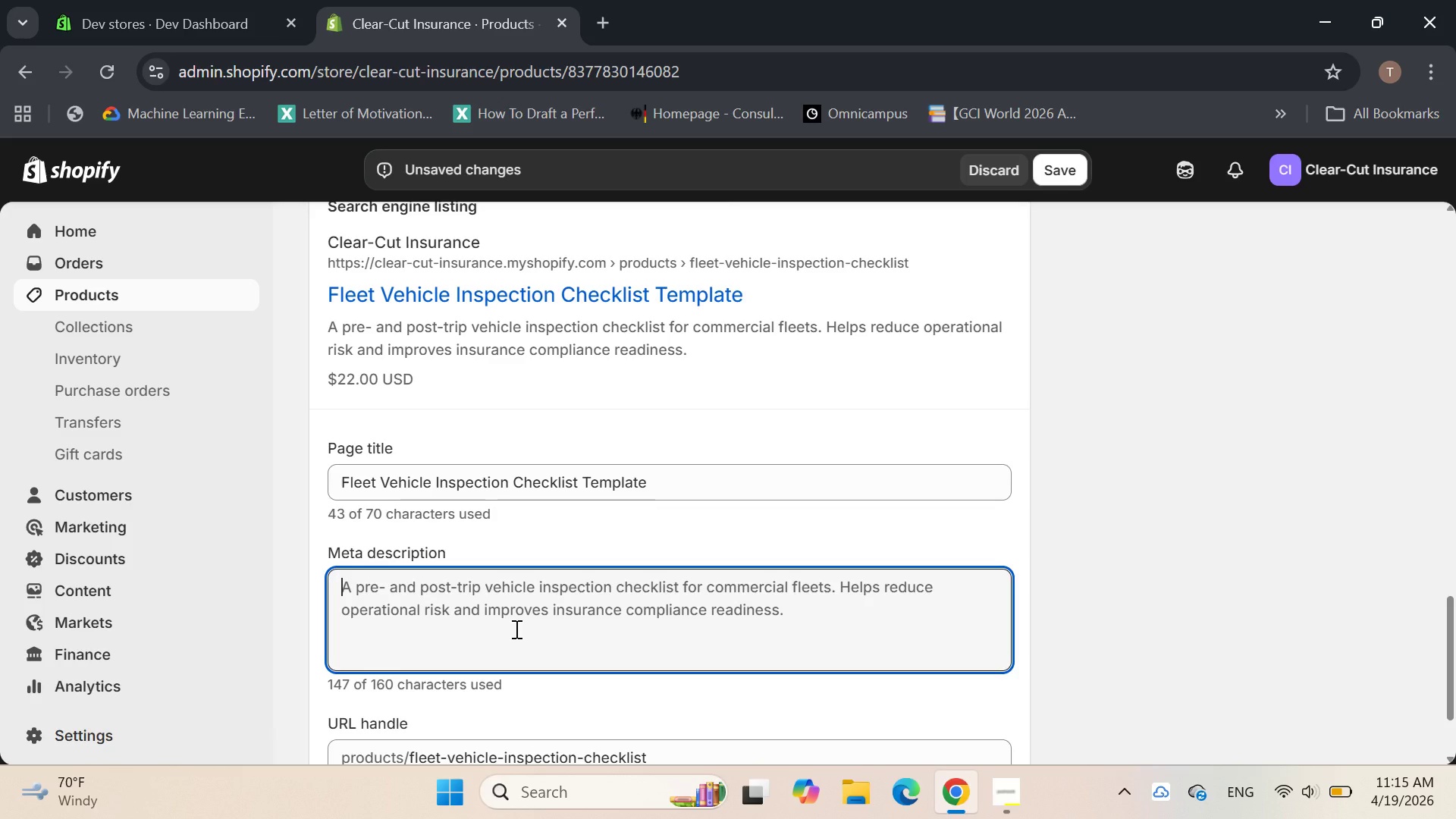 
type(Compliance checklist for fleet vehivle)
key(Backspace)
key(Backspace)
key(Backspace)
type(cle d)
key(Backspace)
type(saft)
key(Backspace)
 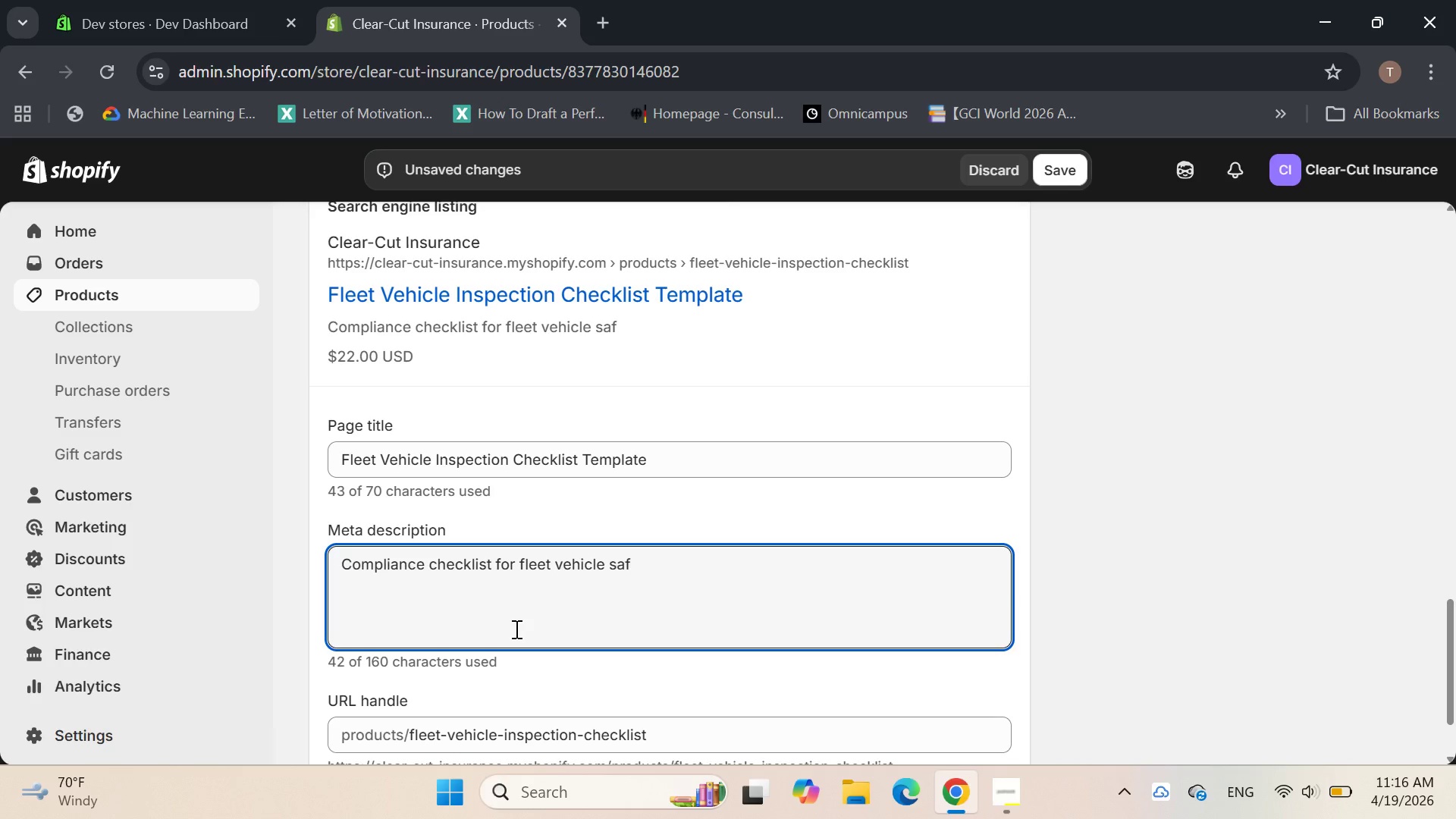 
wait(5.09)
 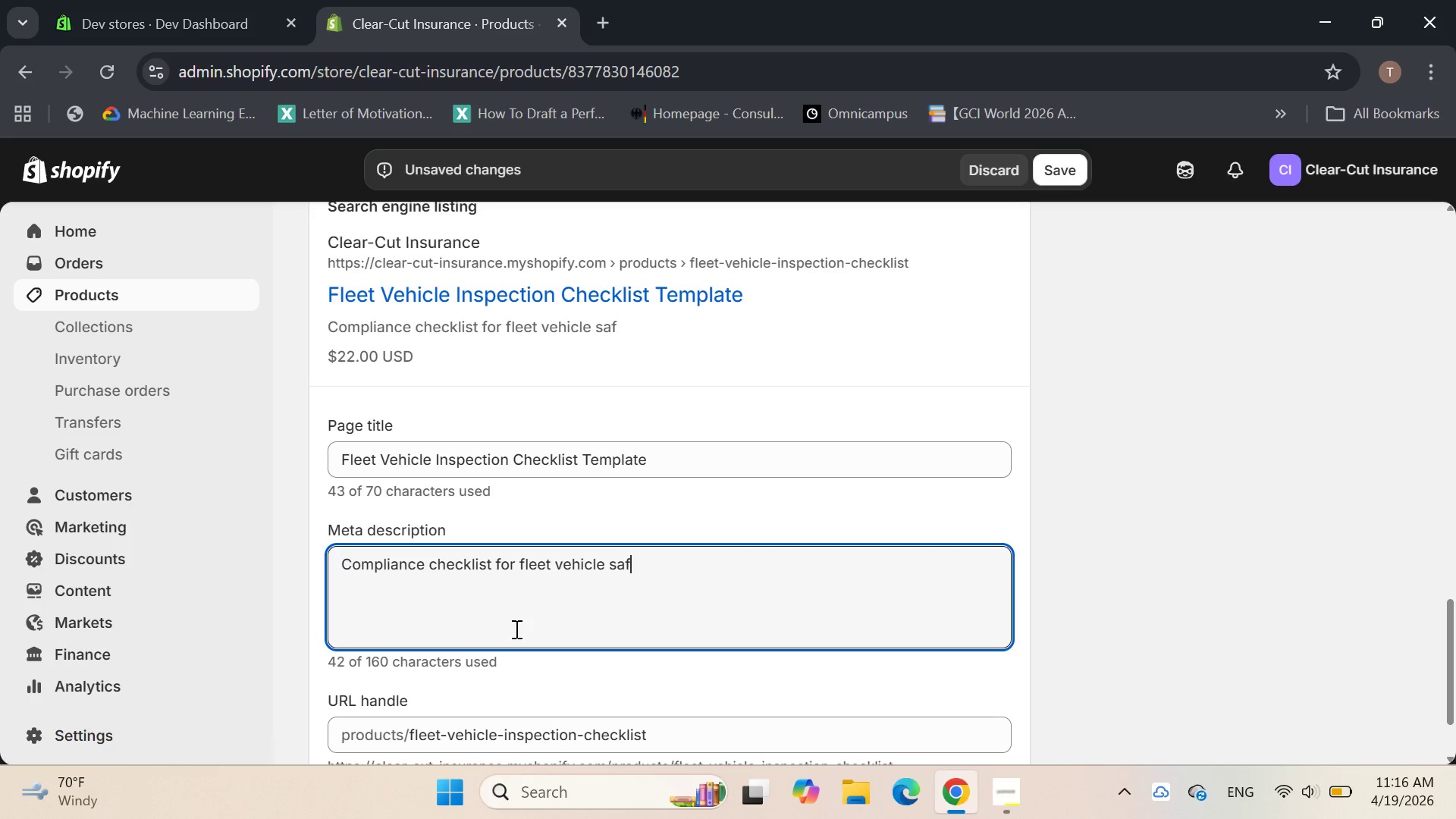 
type(ety and inspection documentation)
 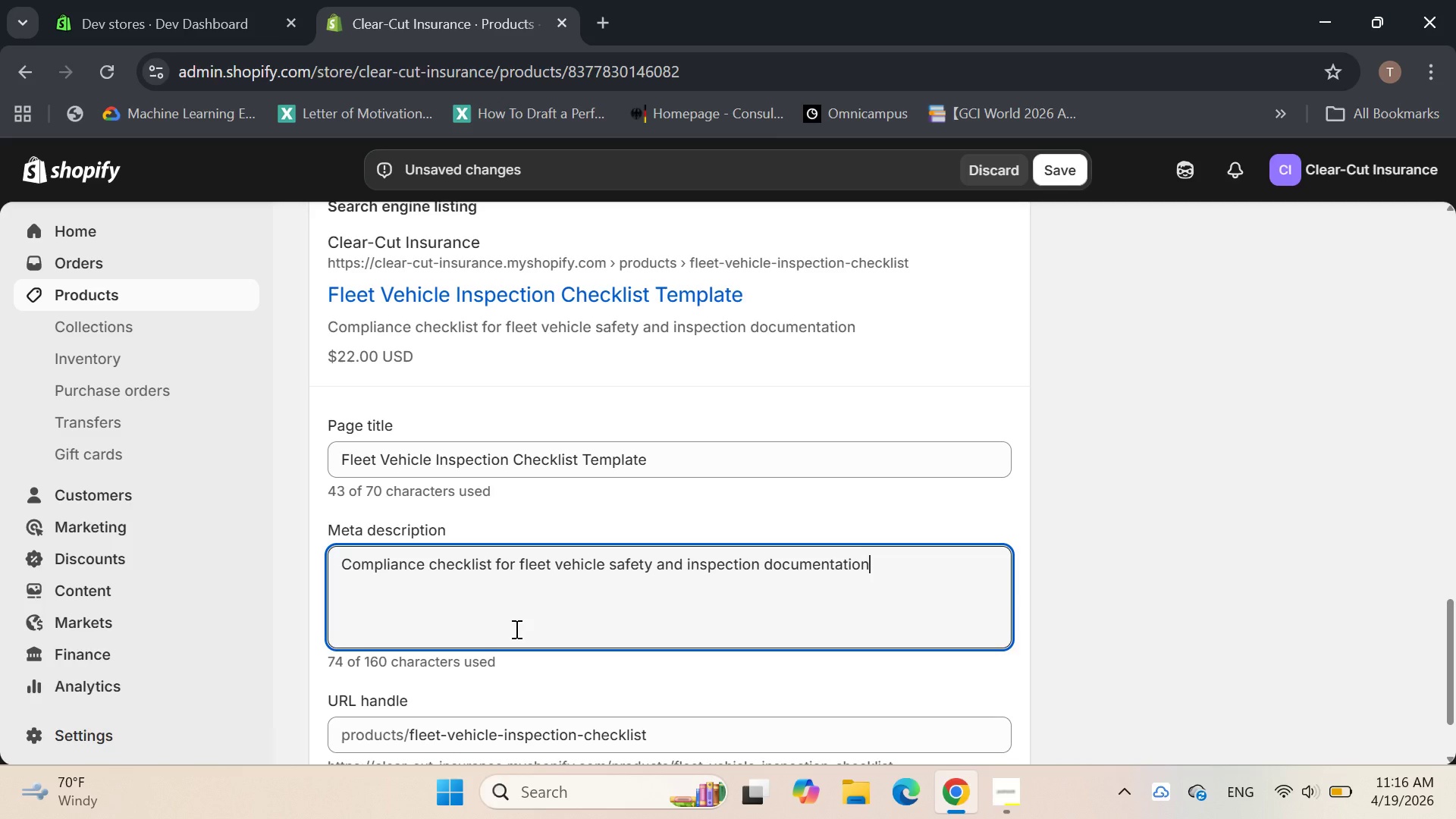 
wait(6.0)
 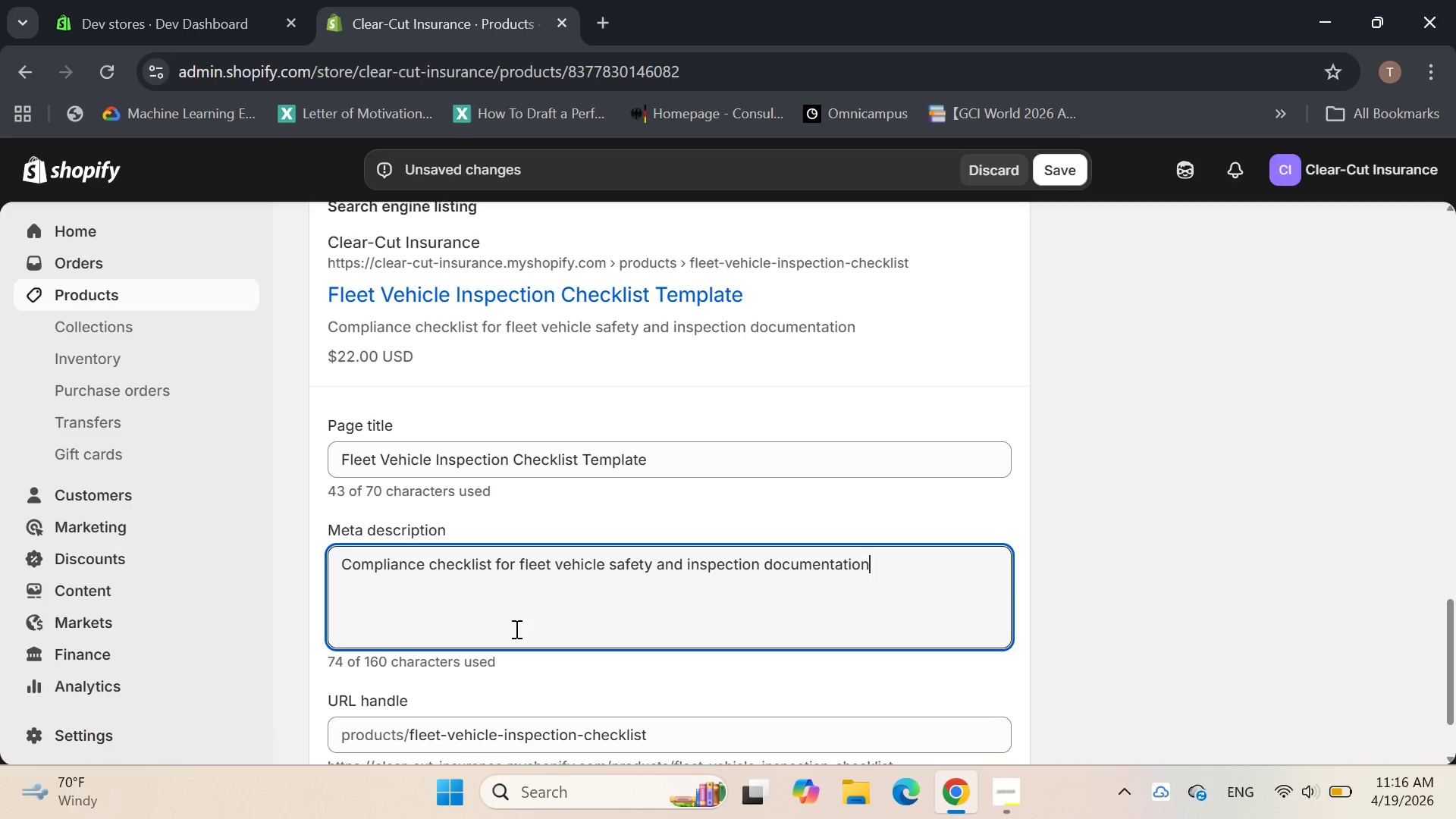 
key(Period)
 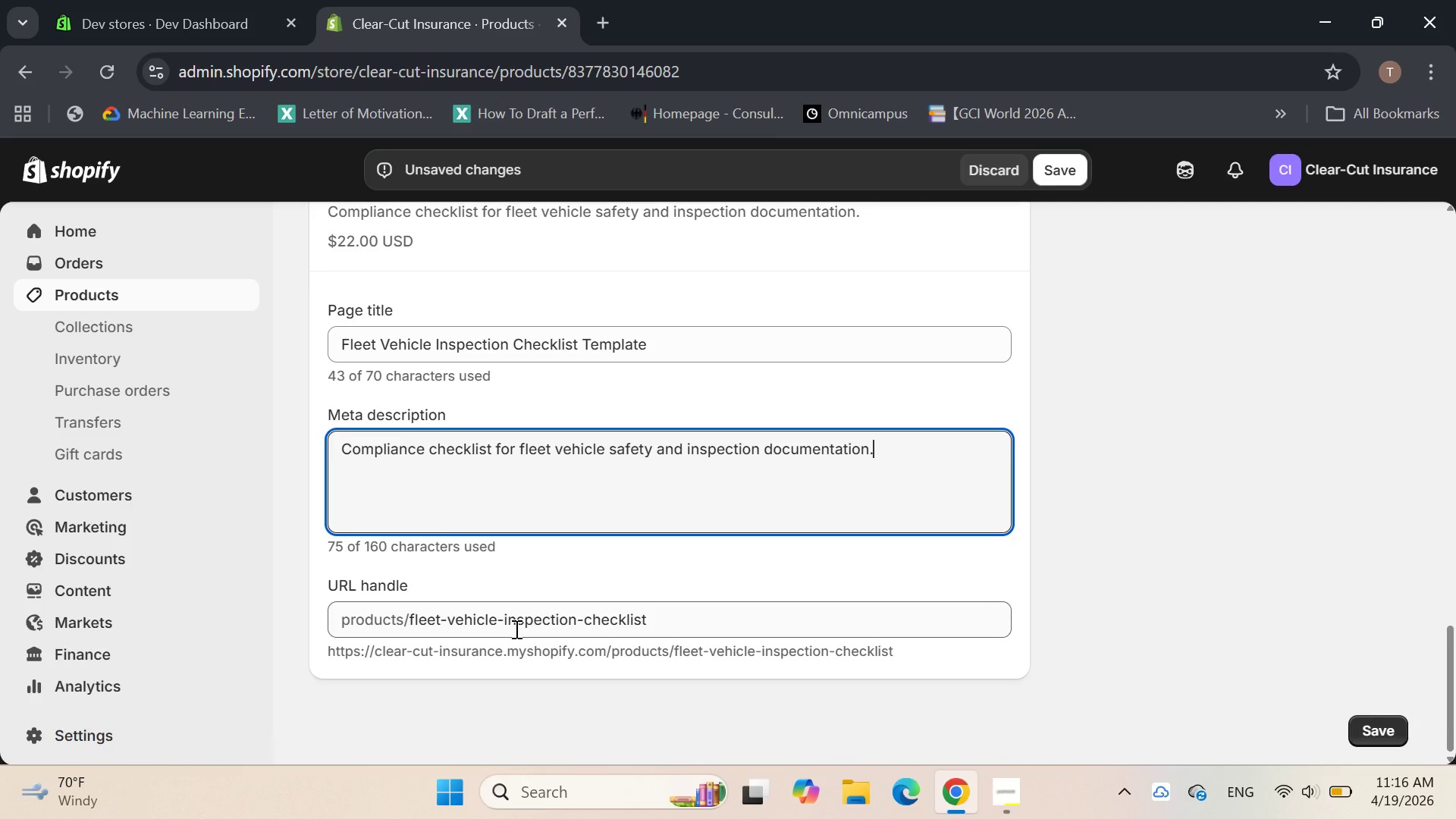 
wait(9.7)
 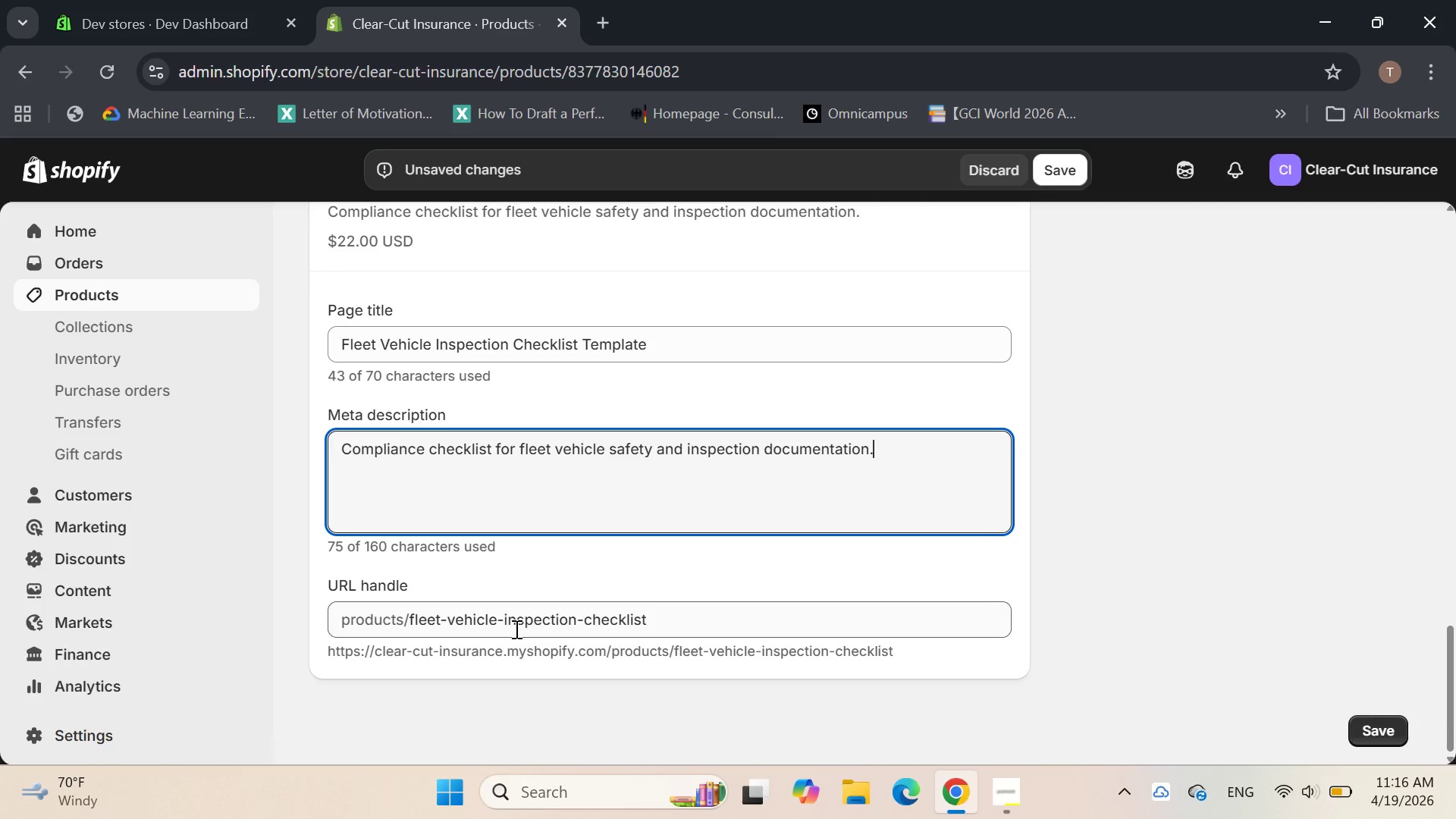 
left_click([1052, 179])
 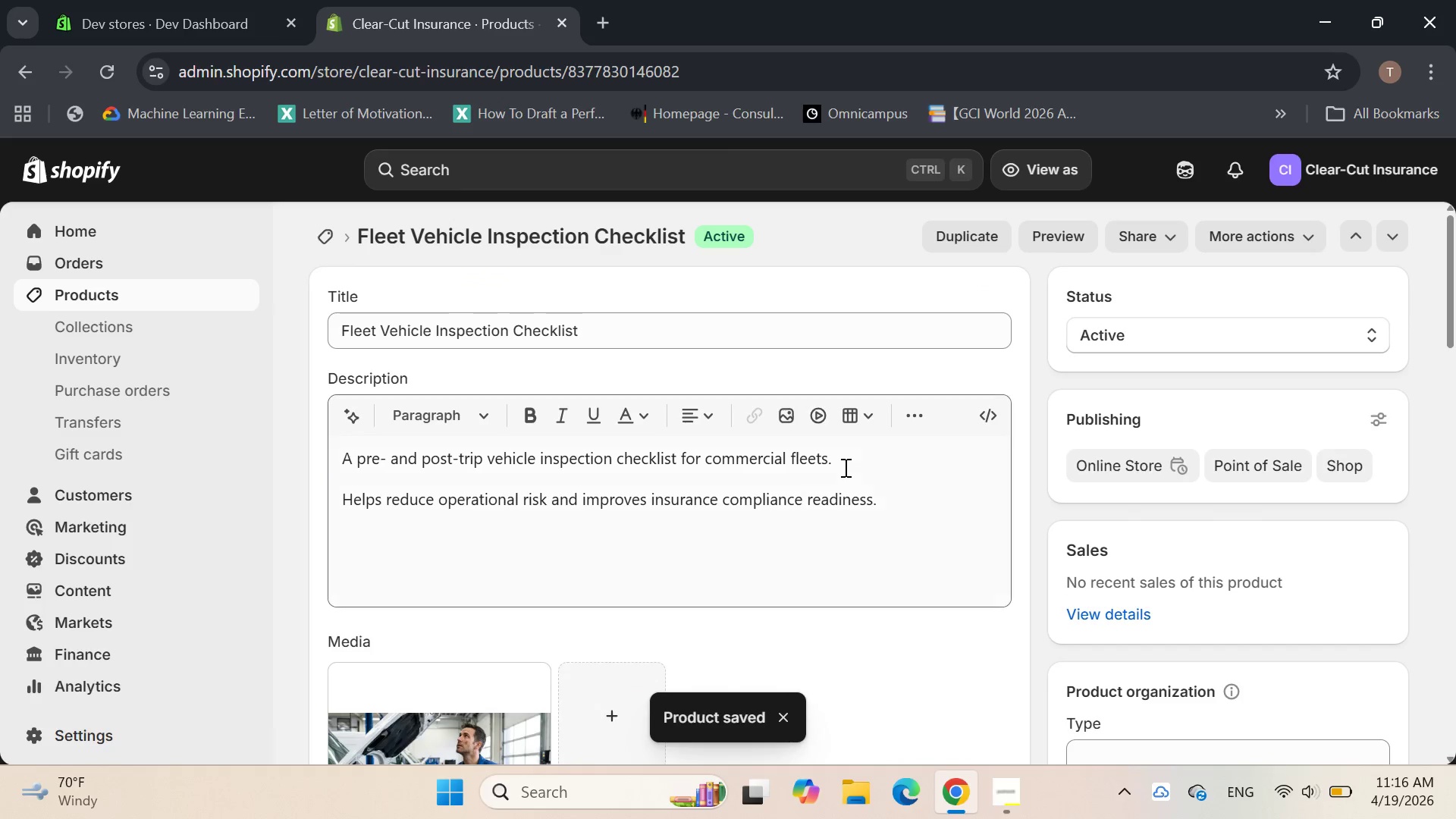 
wait(10.53)
 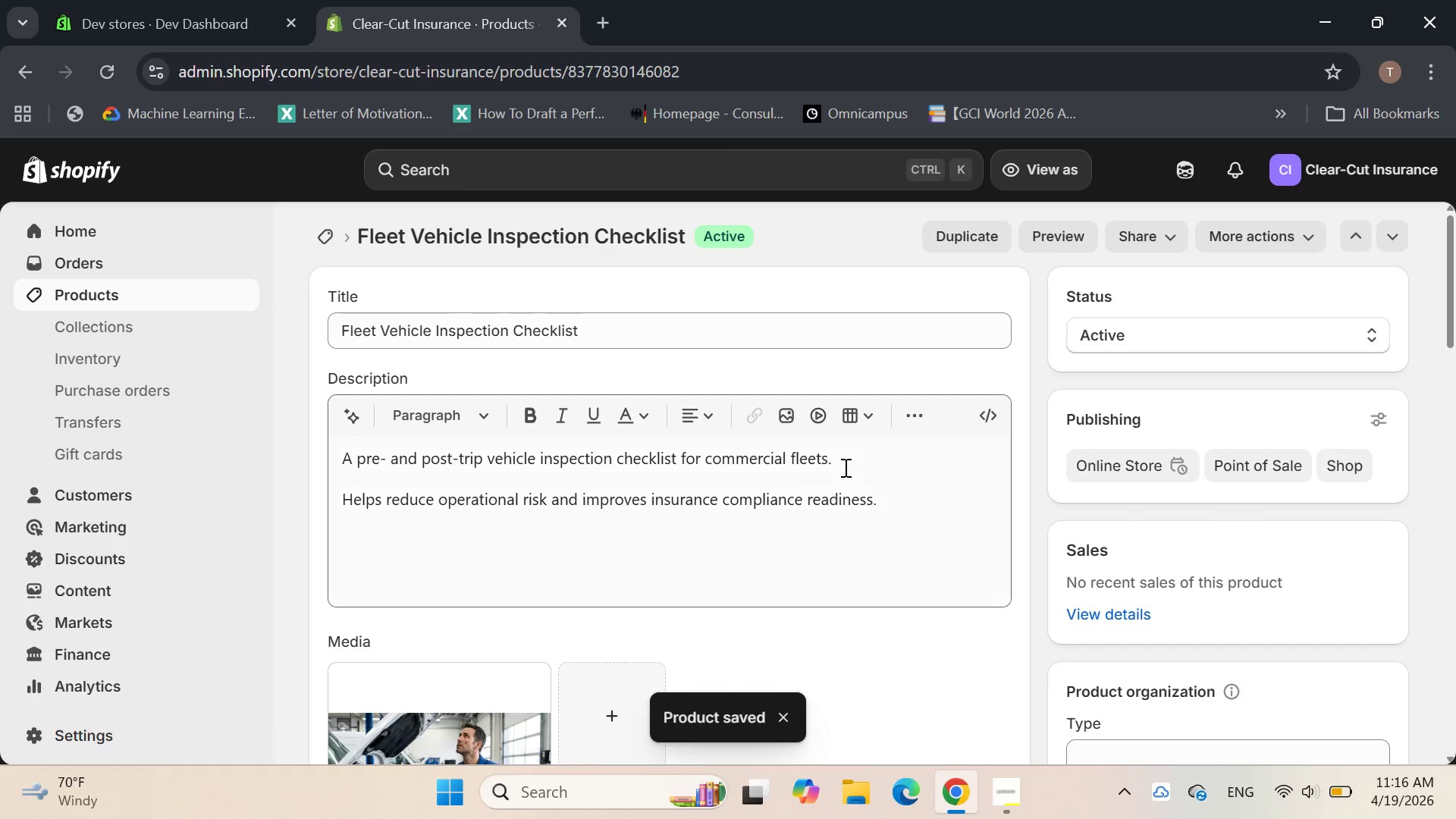 
left_click([322, 235])
 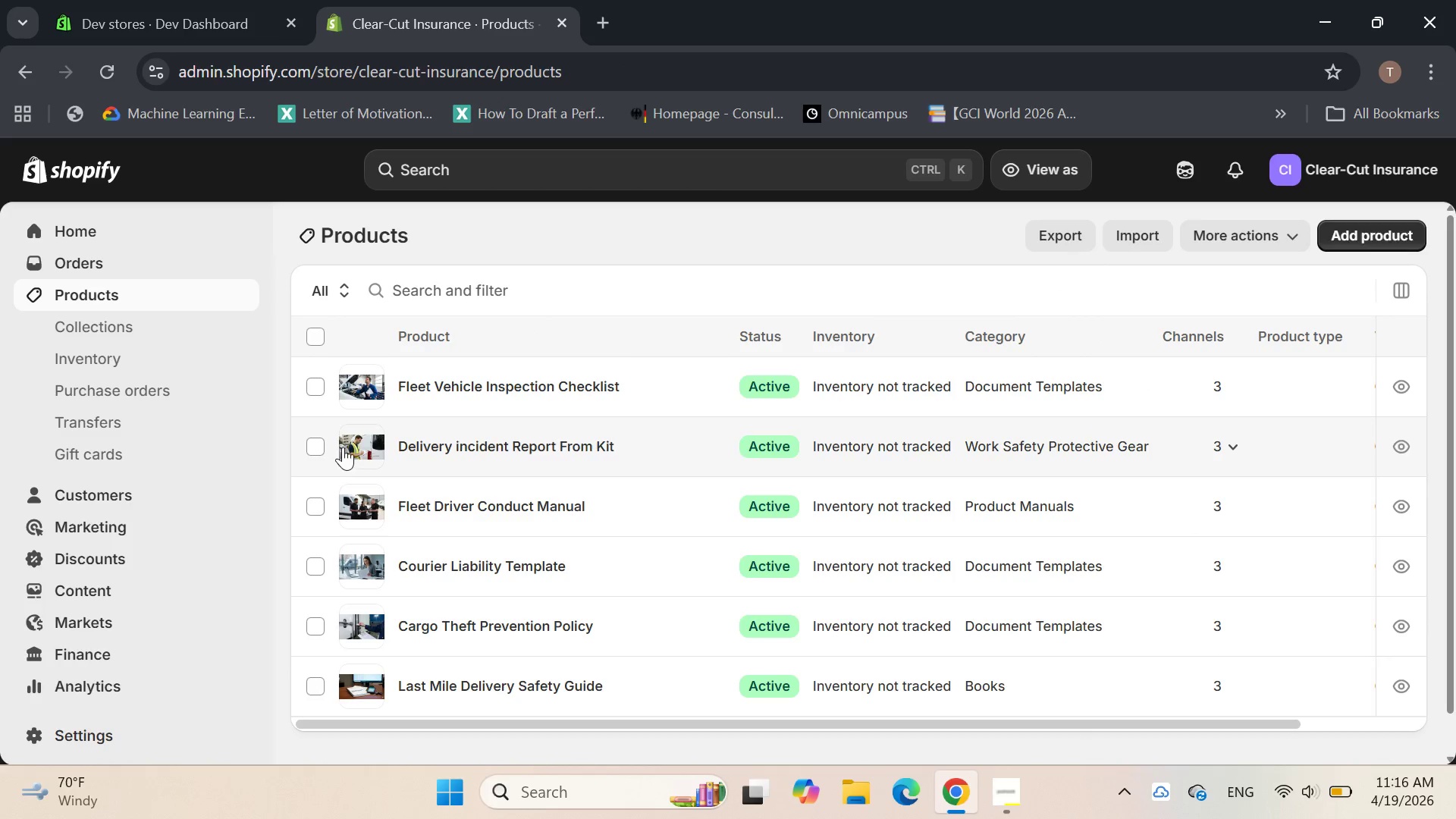 
wait(7.12)
 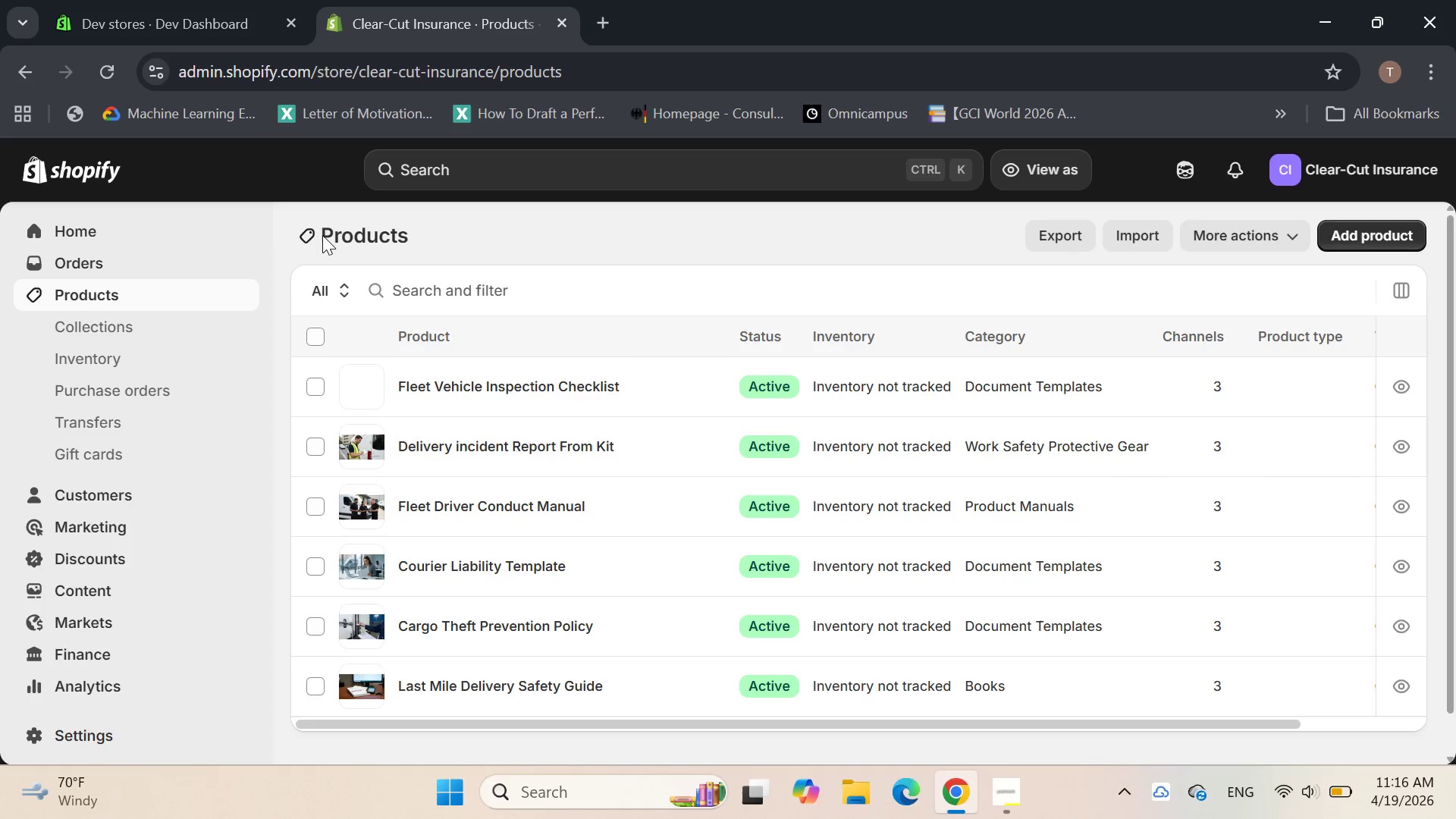 
left_click([1364, 232])
 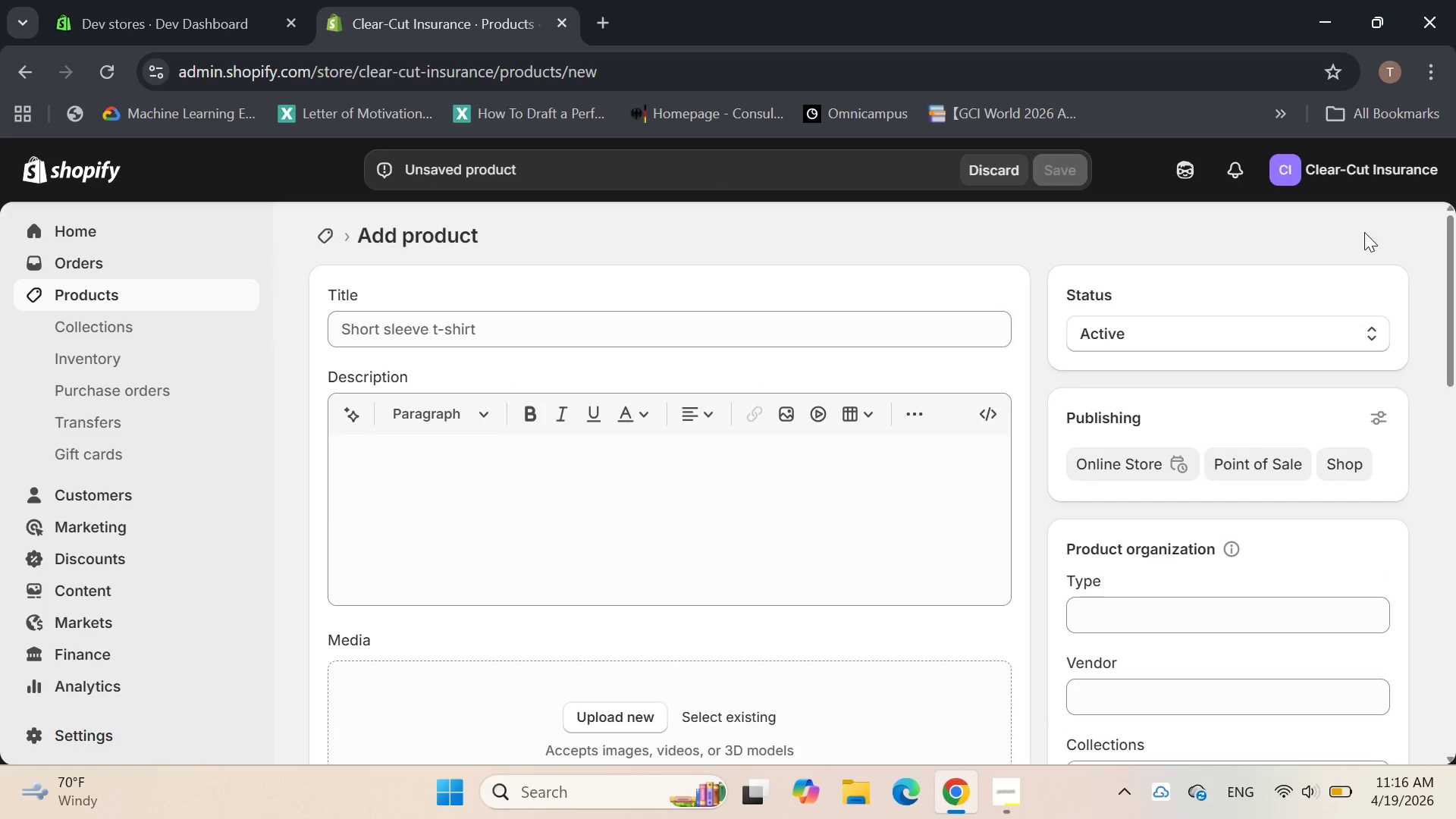 
left_click([669, 319])
 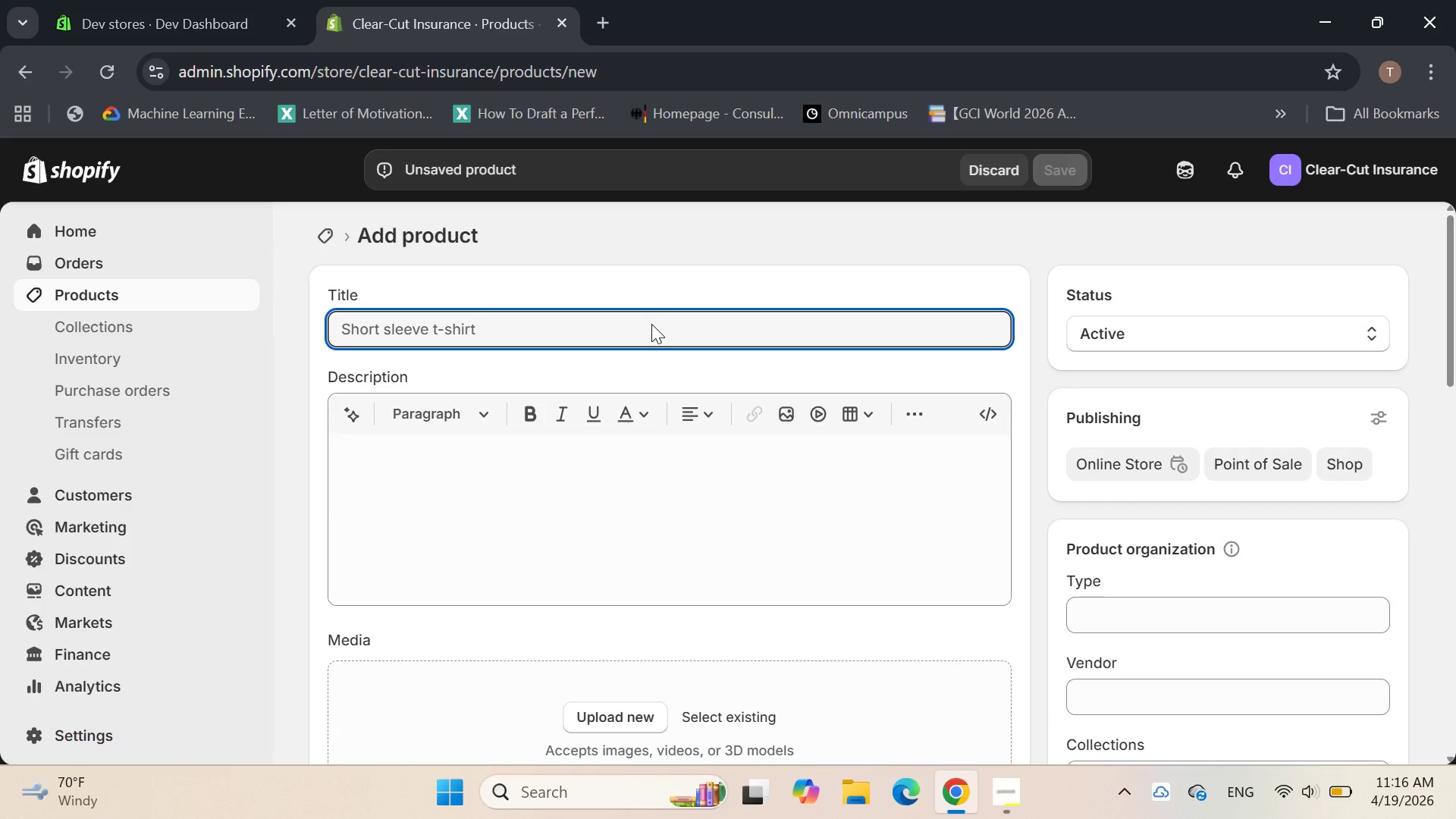 
type(Delivery Route Risk S)
key(Backspace)
type(A s)
key(Backspace)
key(Backspace)
type(ssessment GUide)
key(Backspace)
key(Backspace)
key(Backspace)
key(Backspace)
type(uidde)
key(Backspace)
key(Backspace)
type(e)
 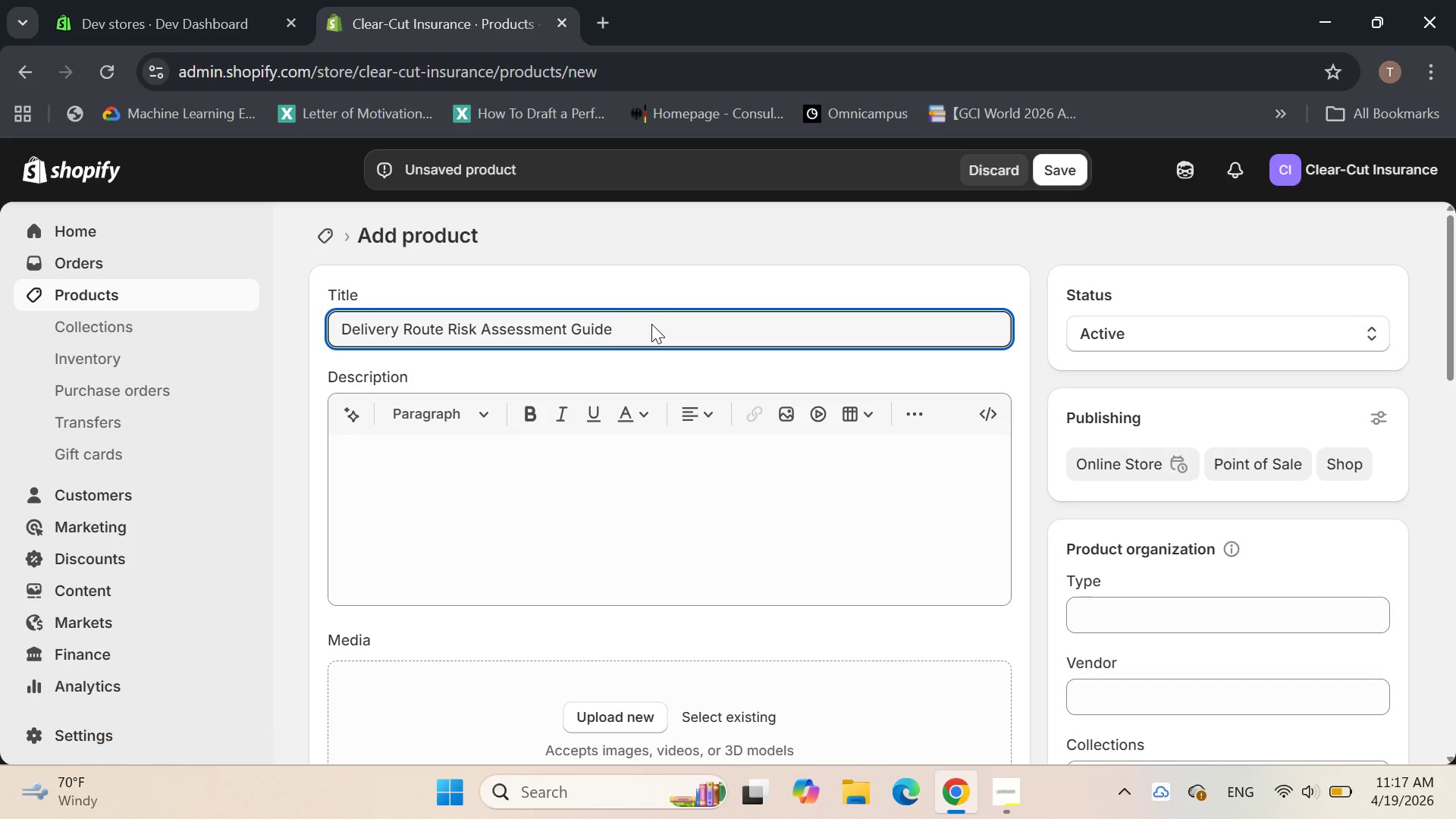 
left_click([551, 432])
 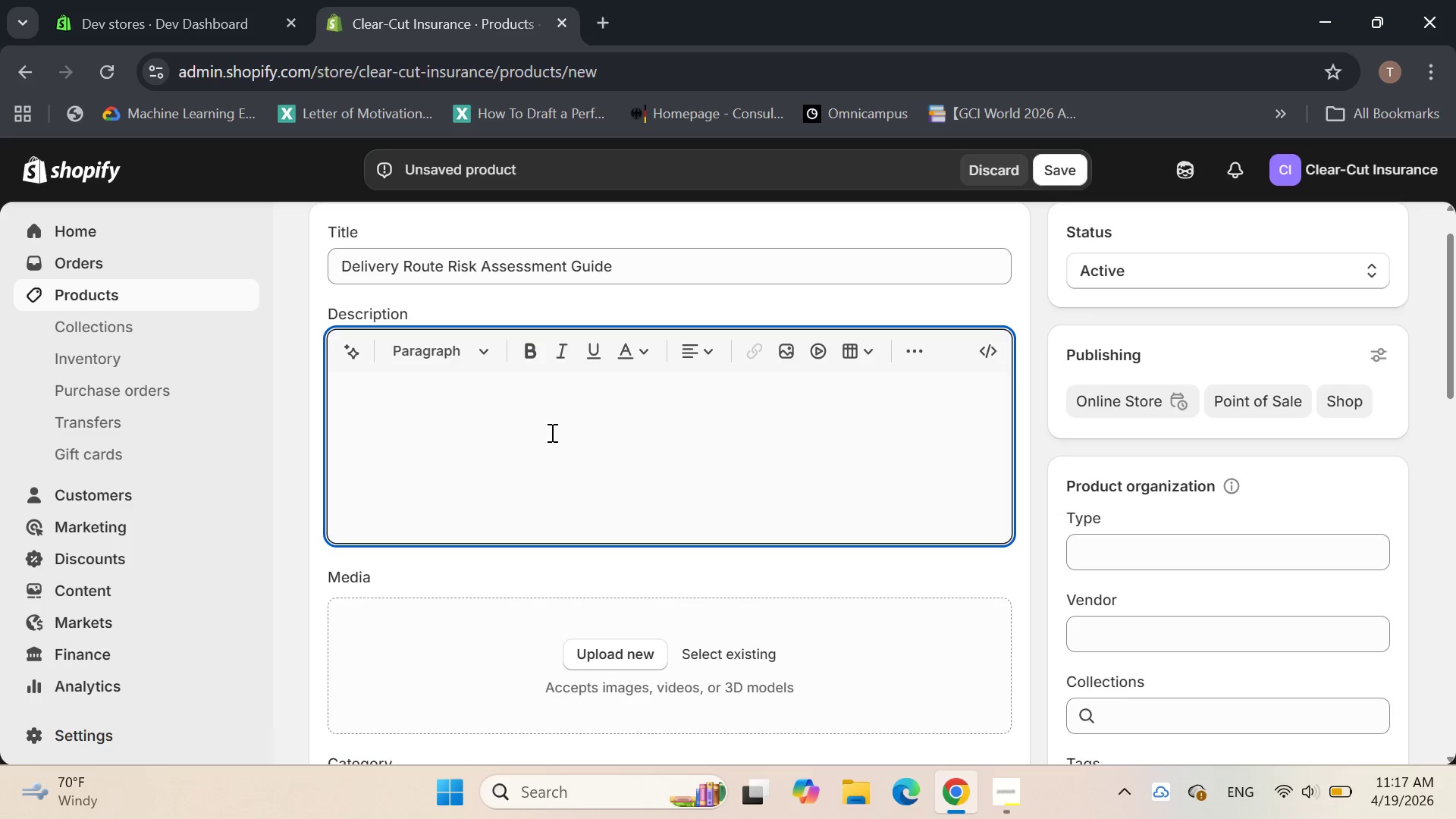 
type(A struct)
 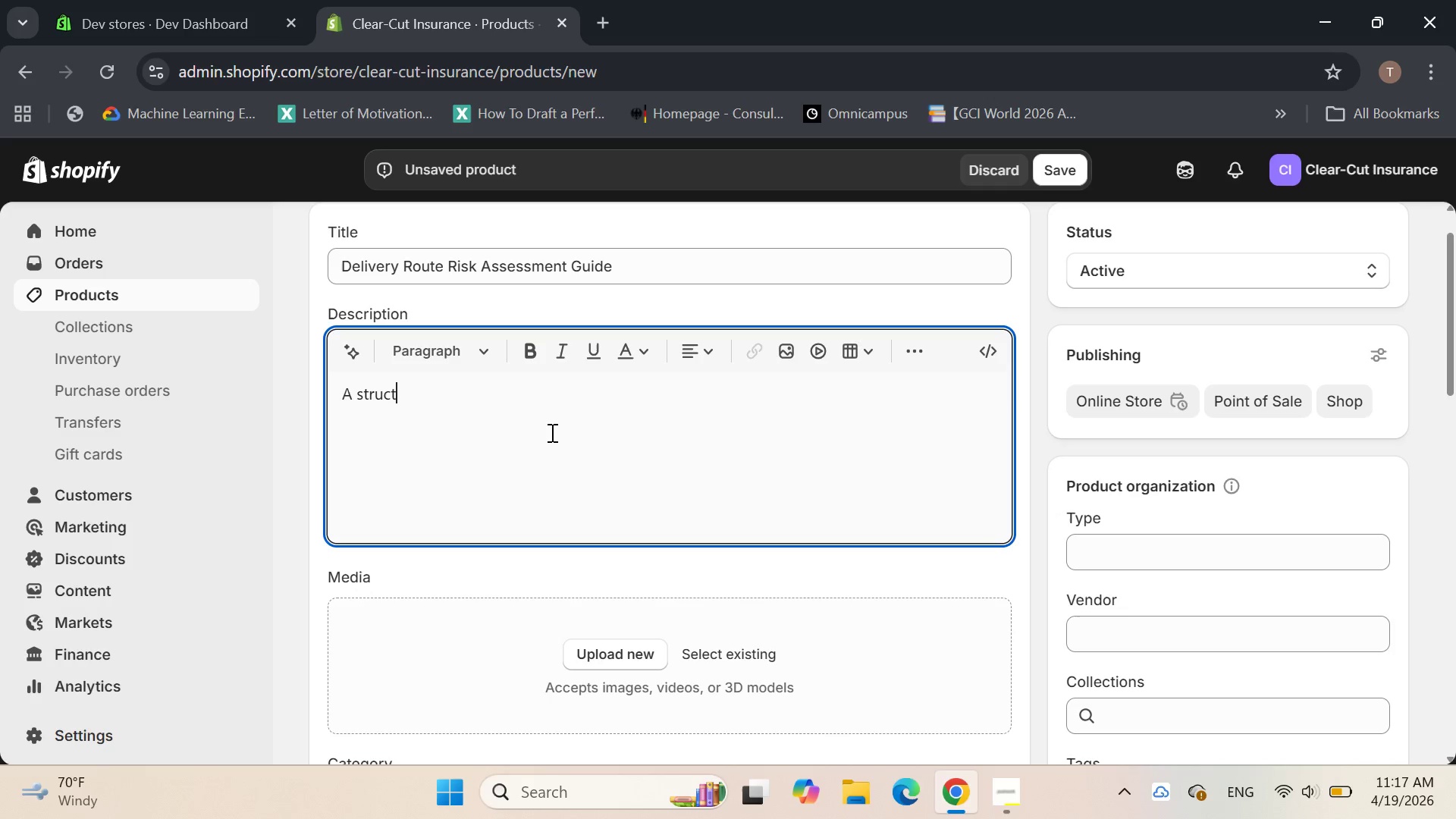 
type(ured guide for )
 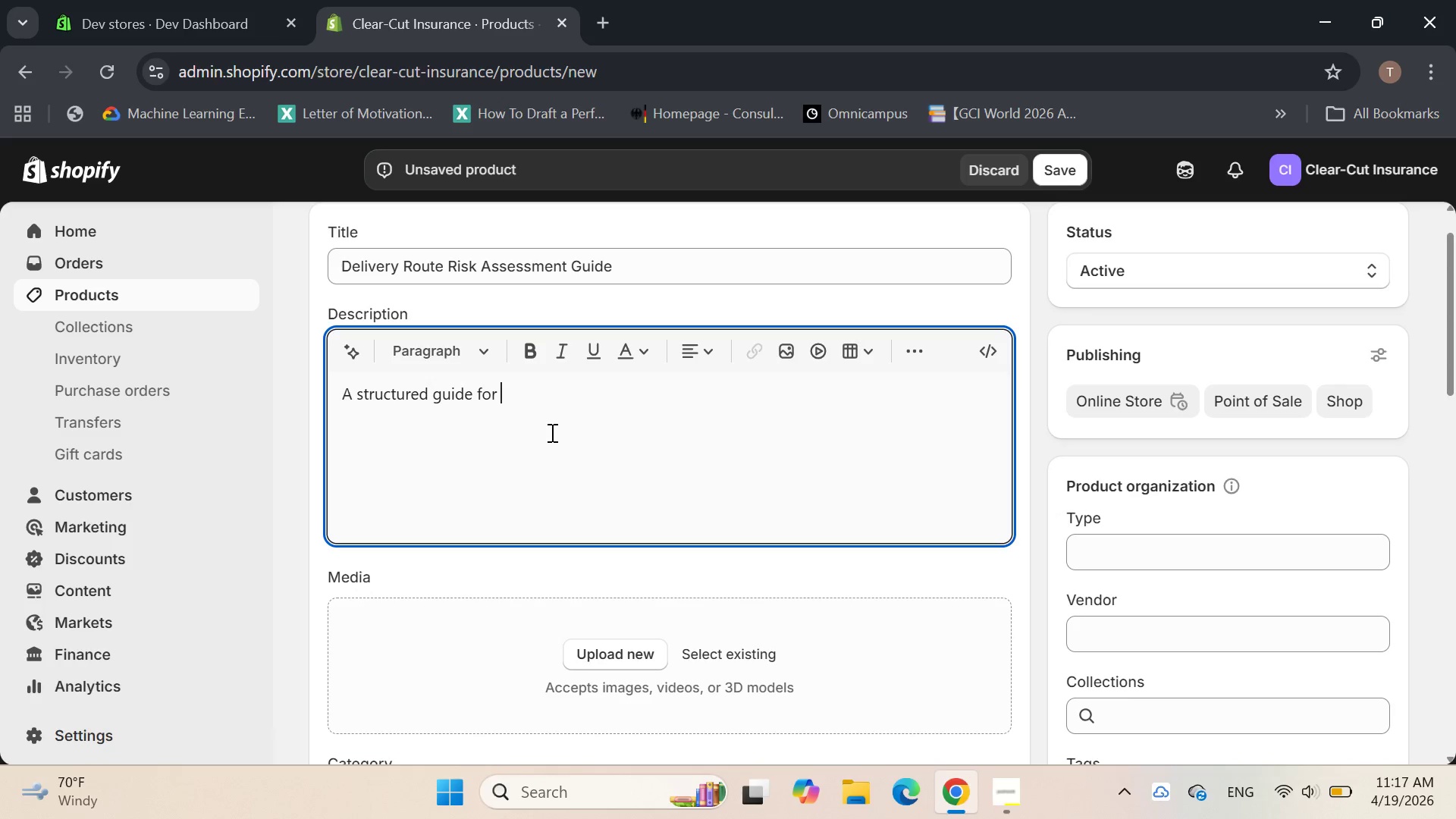 
type(assessing )
 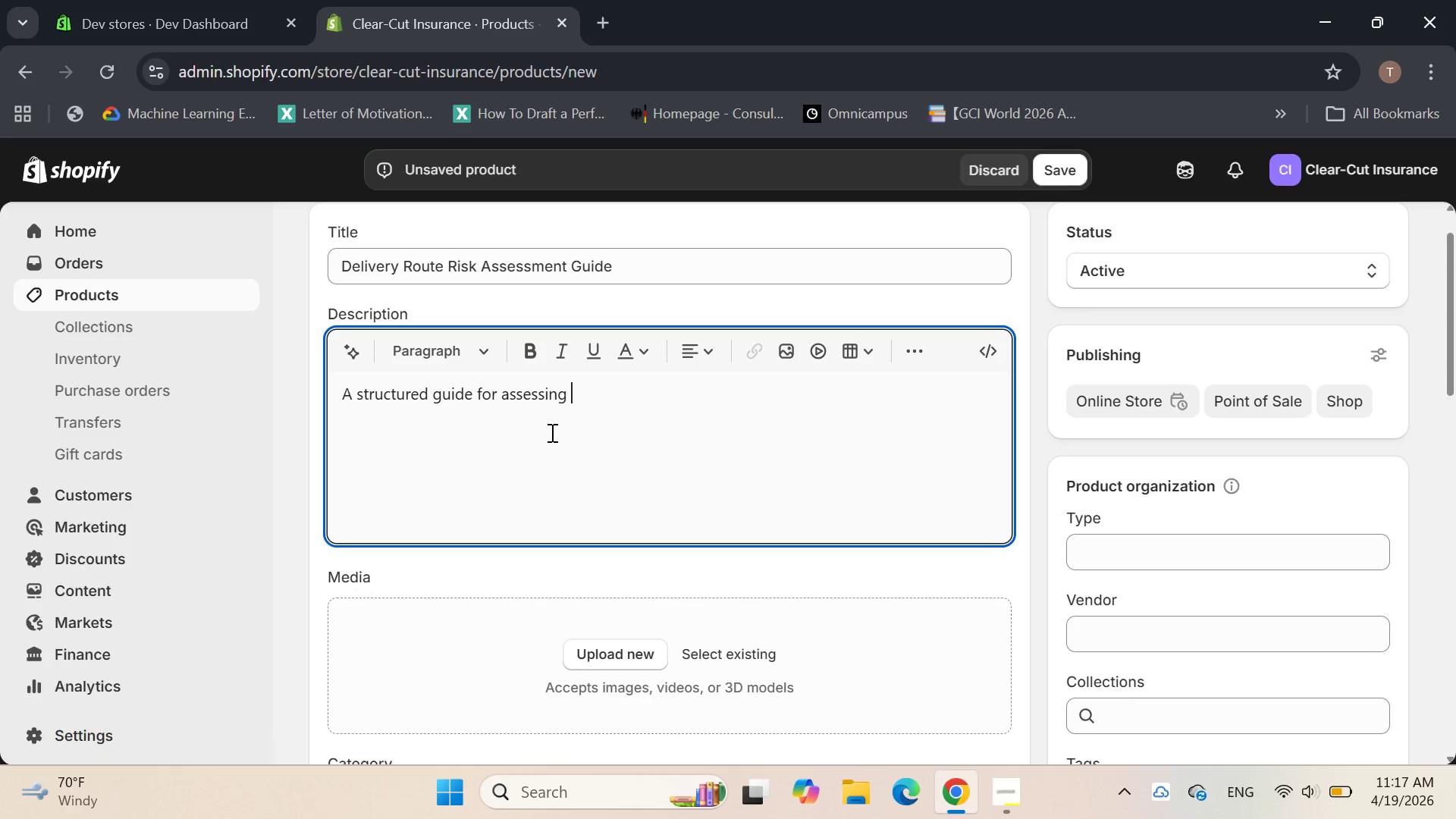 
wait(9.2)
 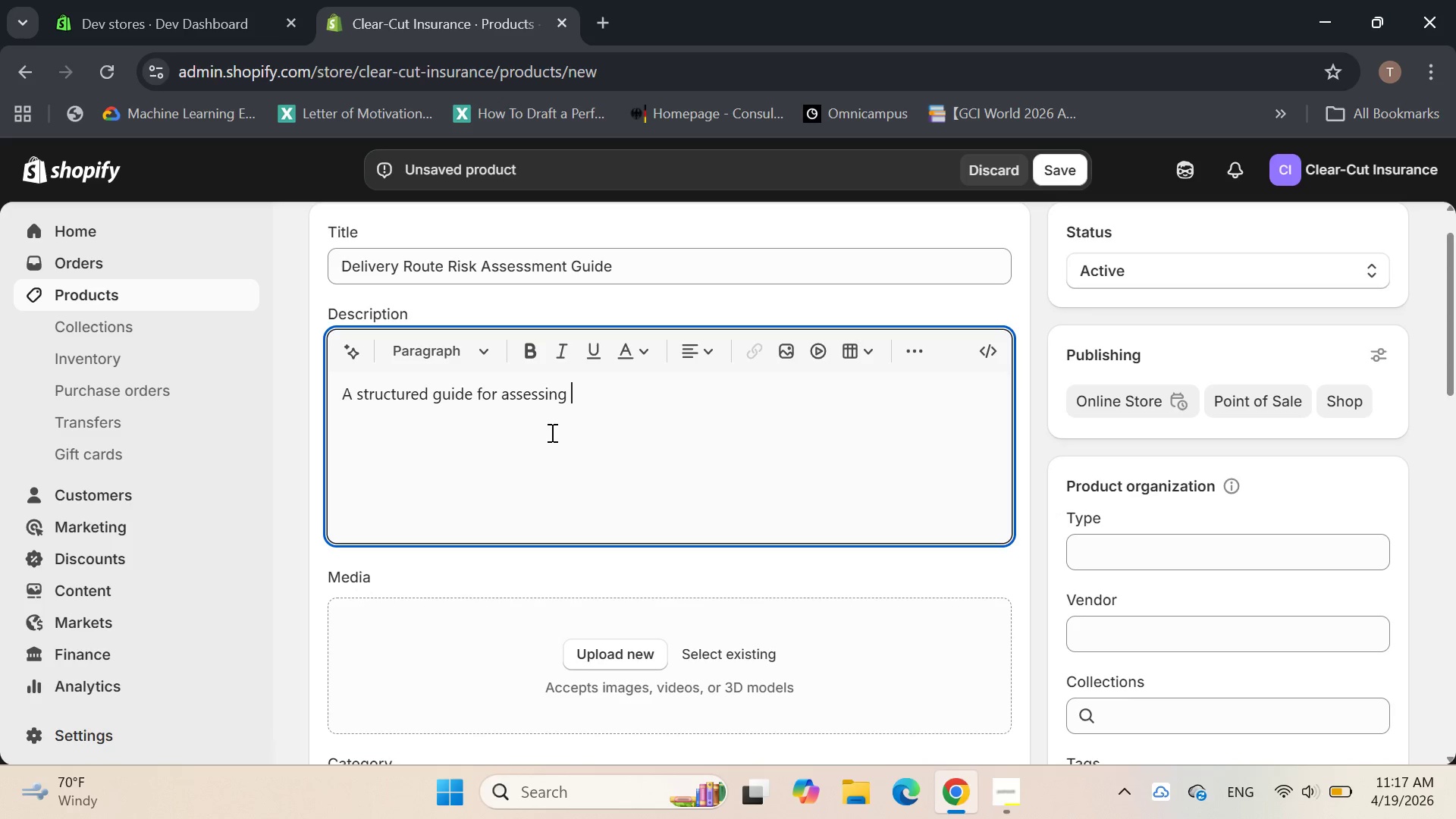 
type(delivery route risks incluse)
key(Backspace)
key(Backspace)
type(de)
 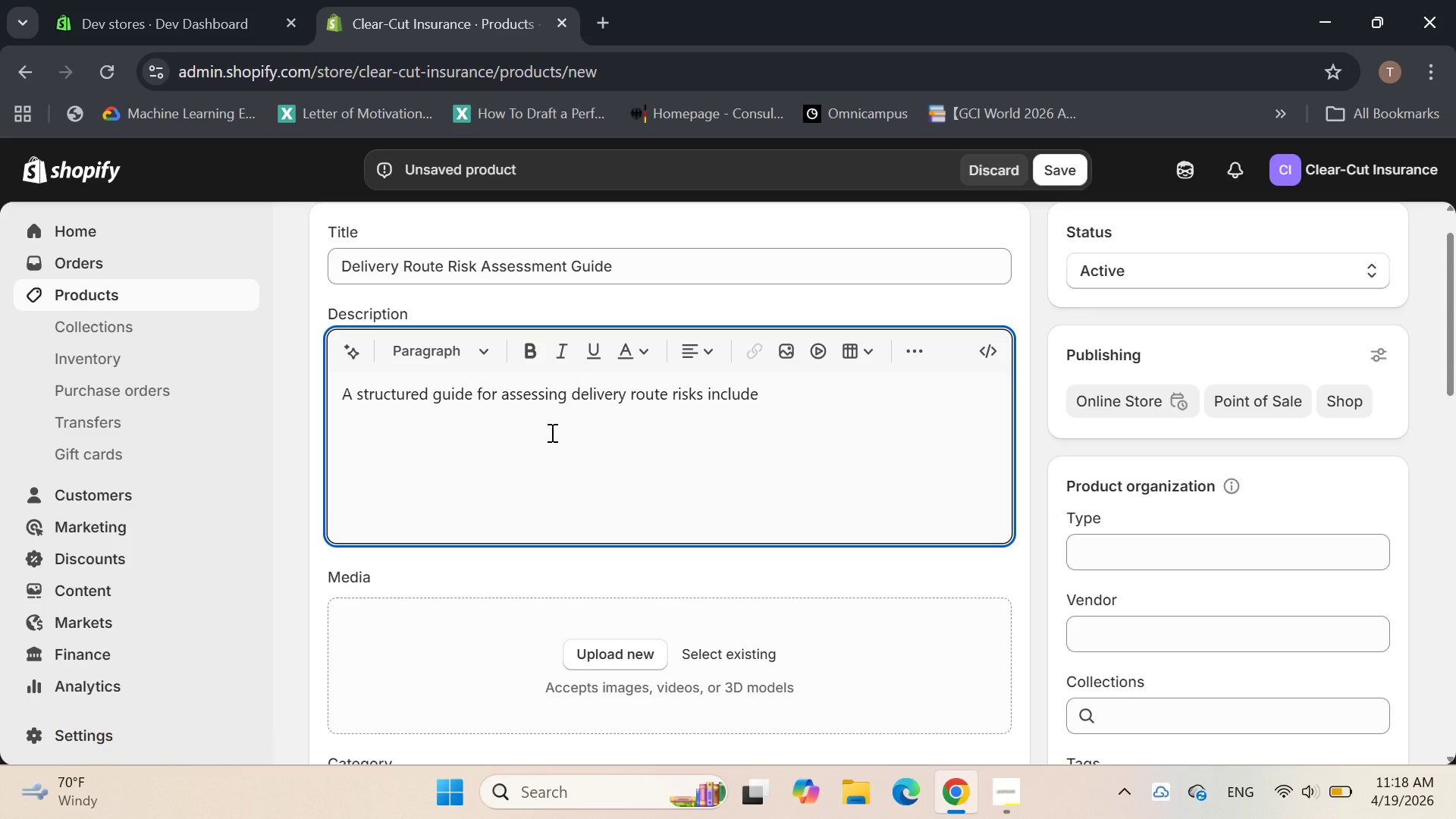 
key(Backspace)
type(ing traffic, theft zone )
key(Backspace)
type(s, and envirom)
key(Backspace)
type(nment)
 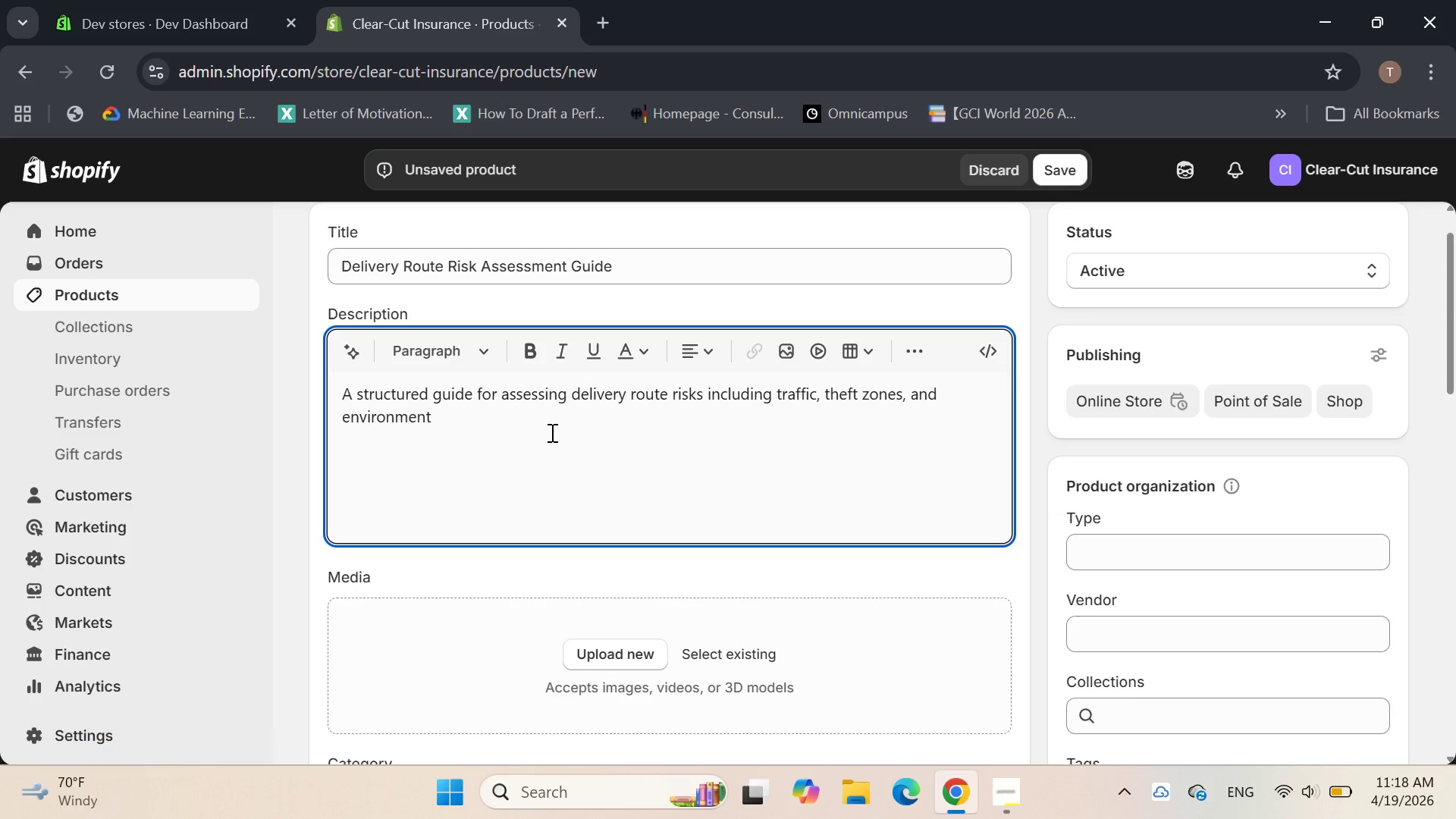 
type(al hazareds.)
 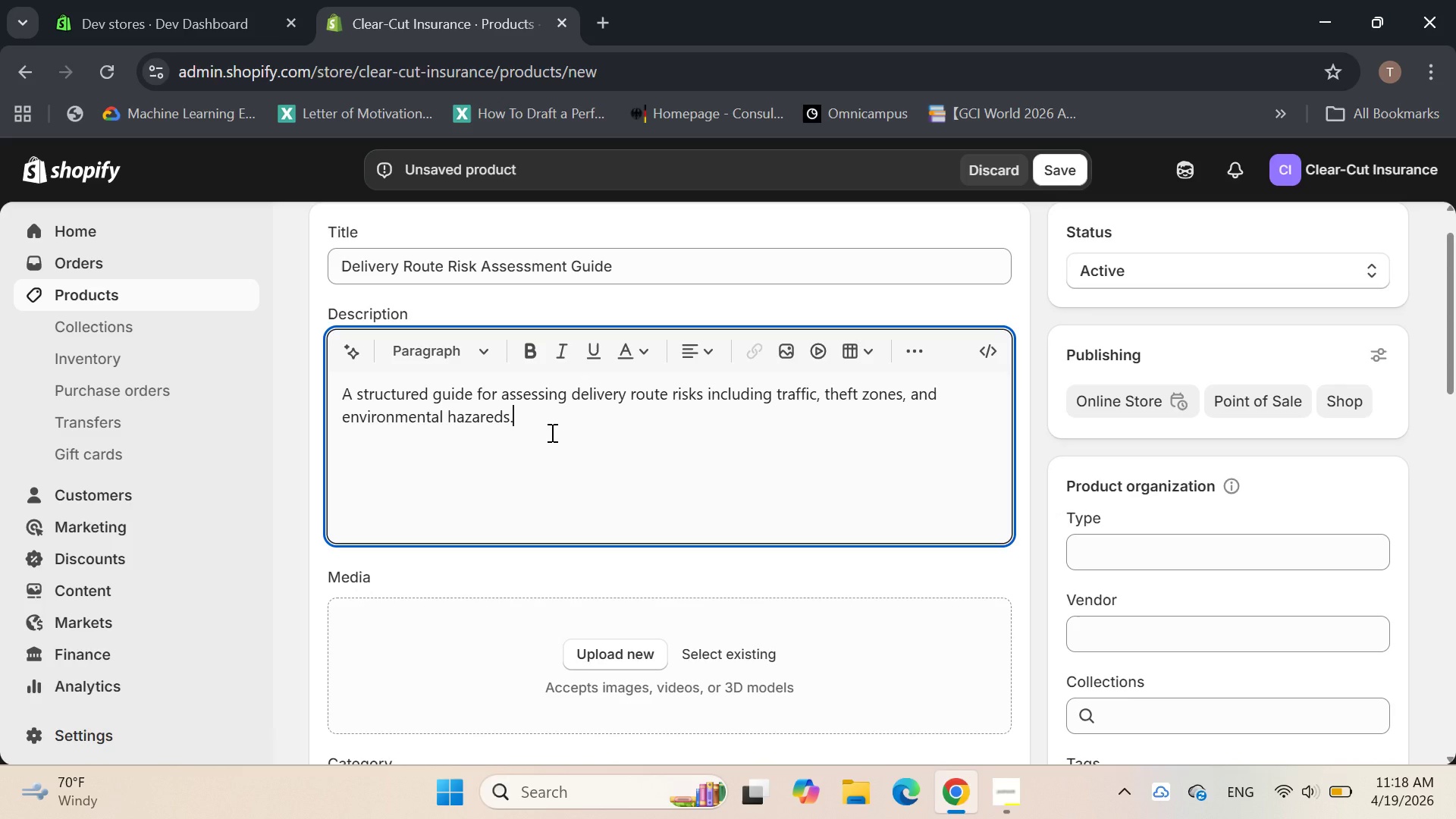 
key(Enter)
 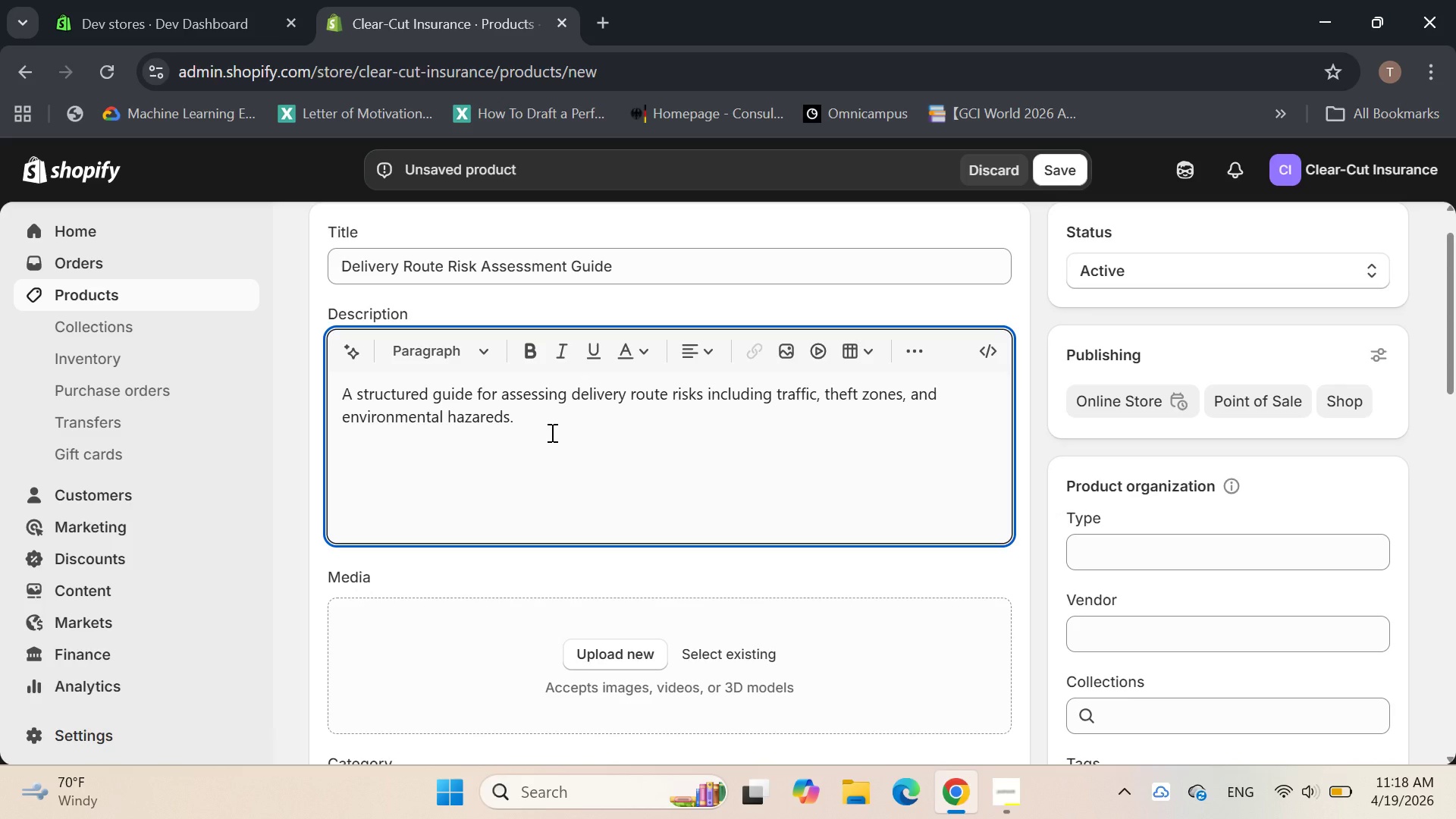 
type(Support )
 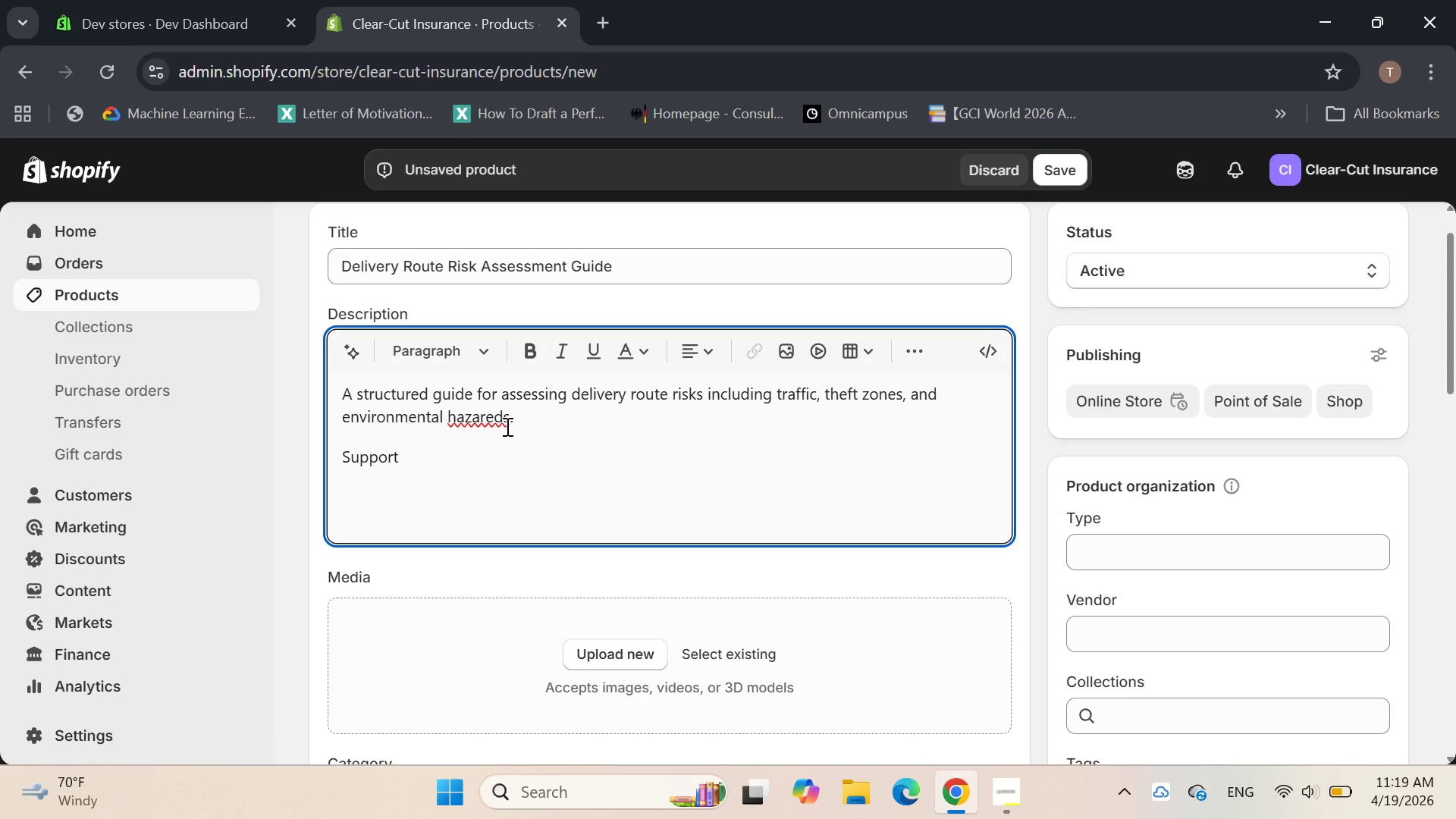 
left_click([494, 419])
 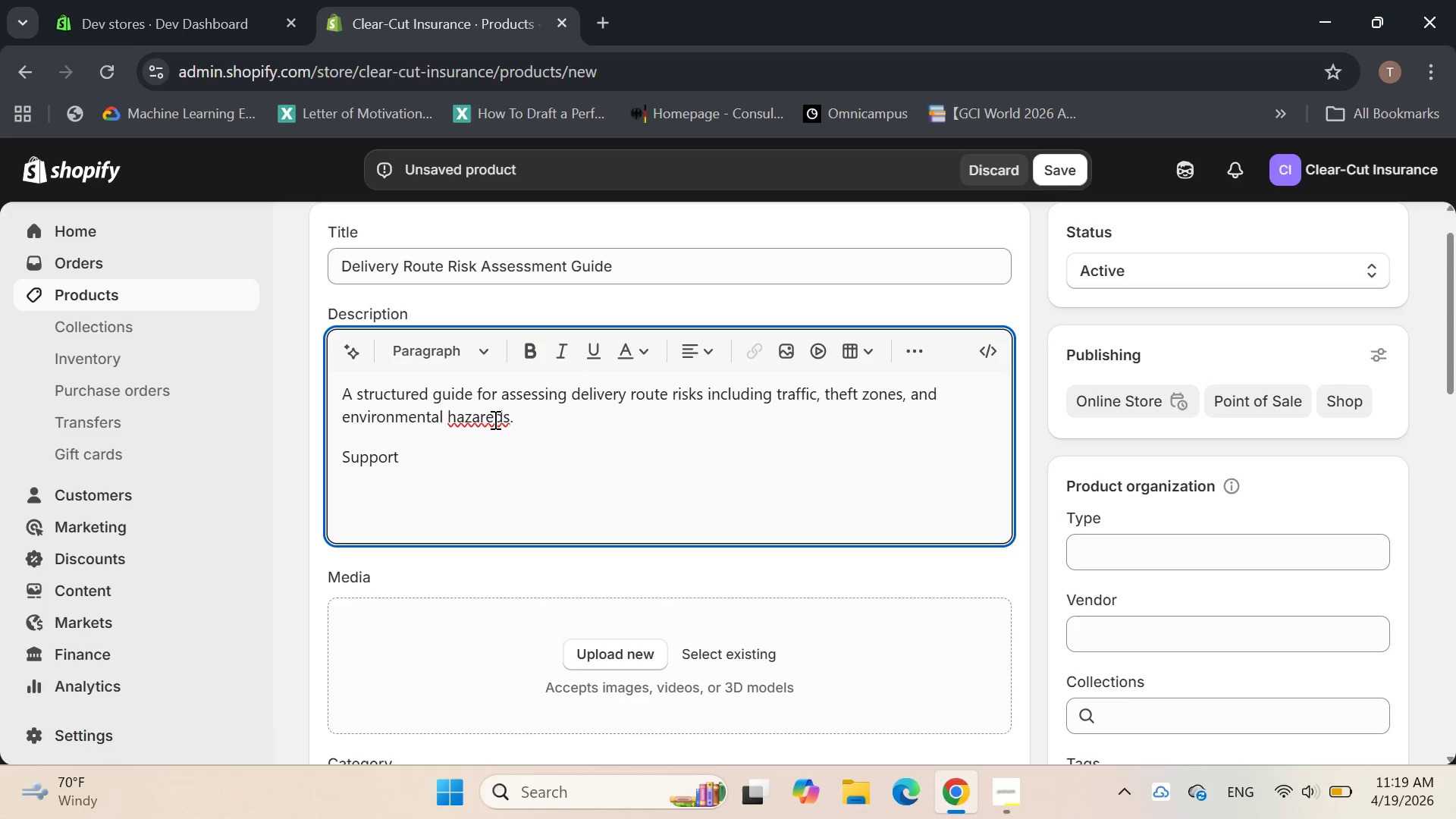 
key(Backspace)
 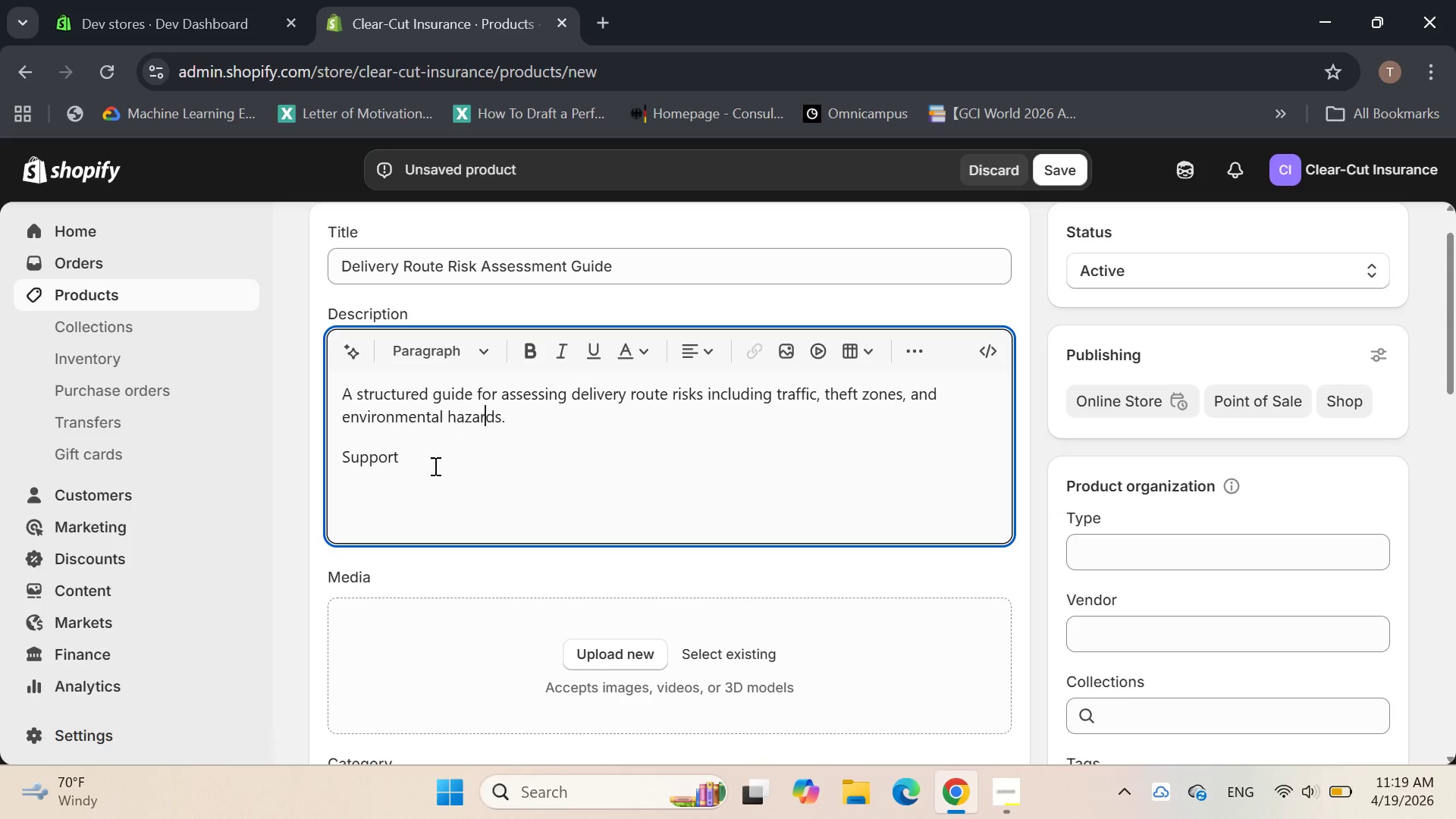 
left_click([418, 474])
 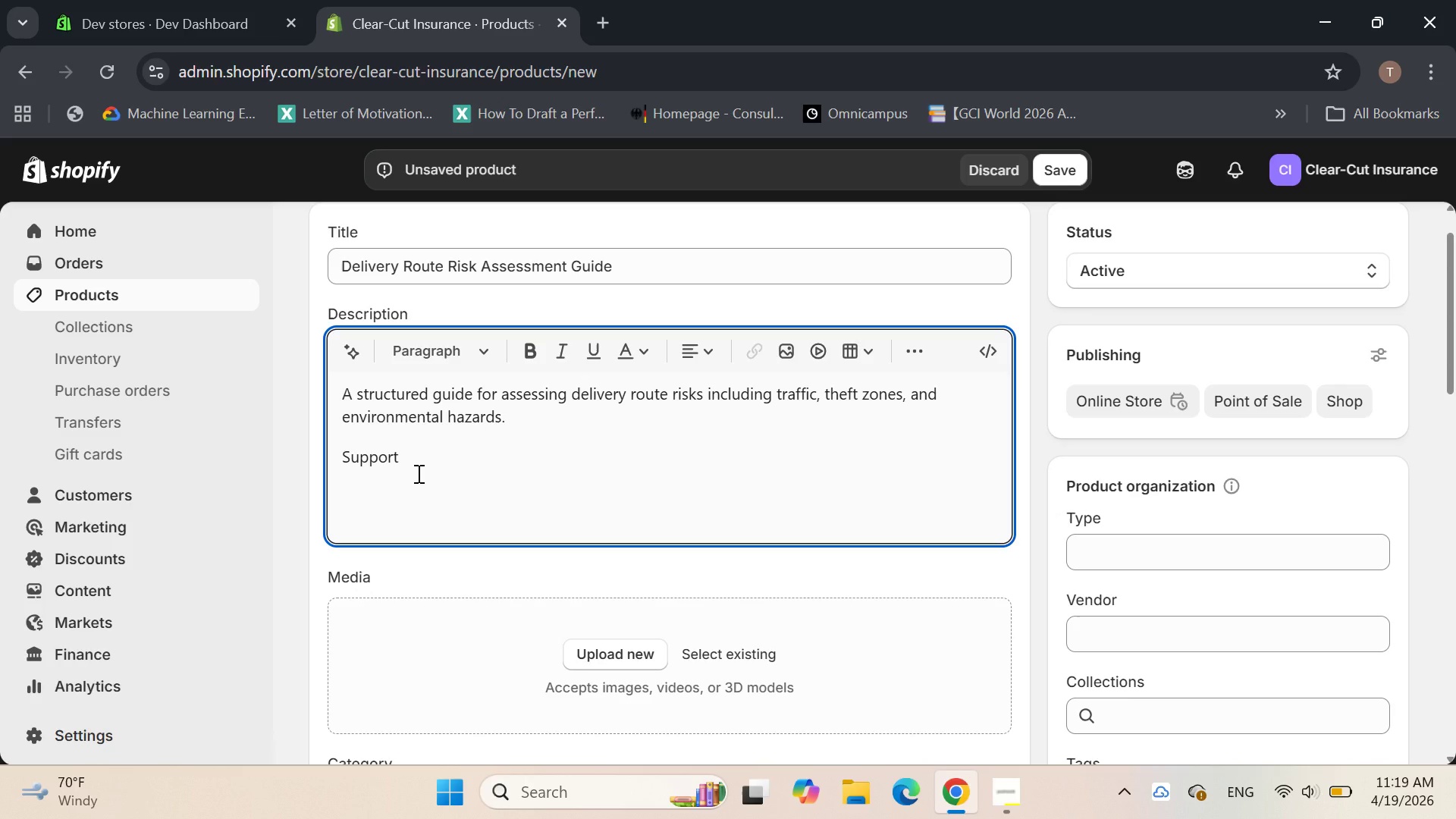 
key(S)
 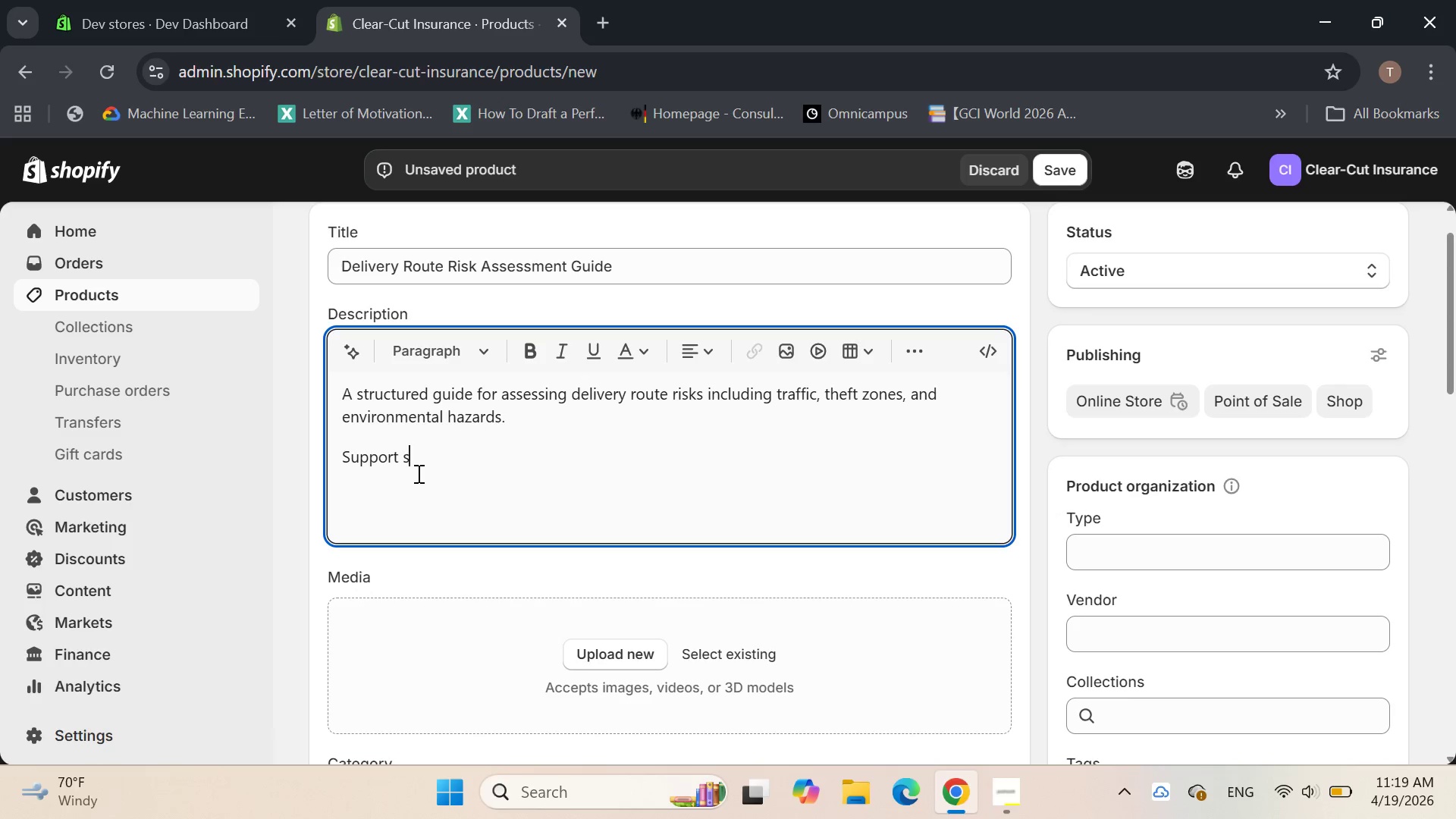 
type(martme)
key(Backspace)
key(Backspace)
type(er logist)
 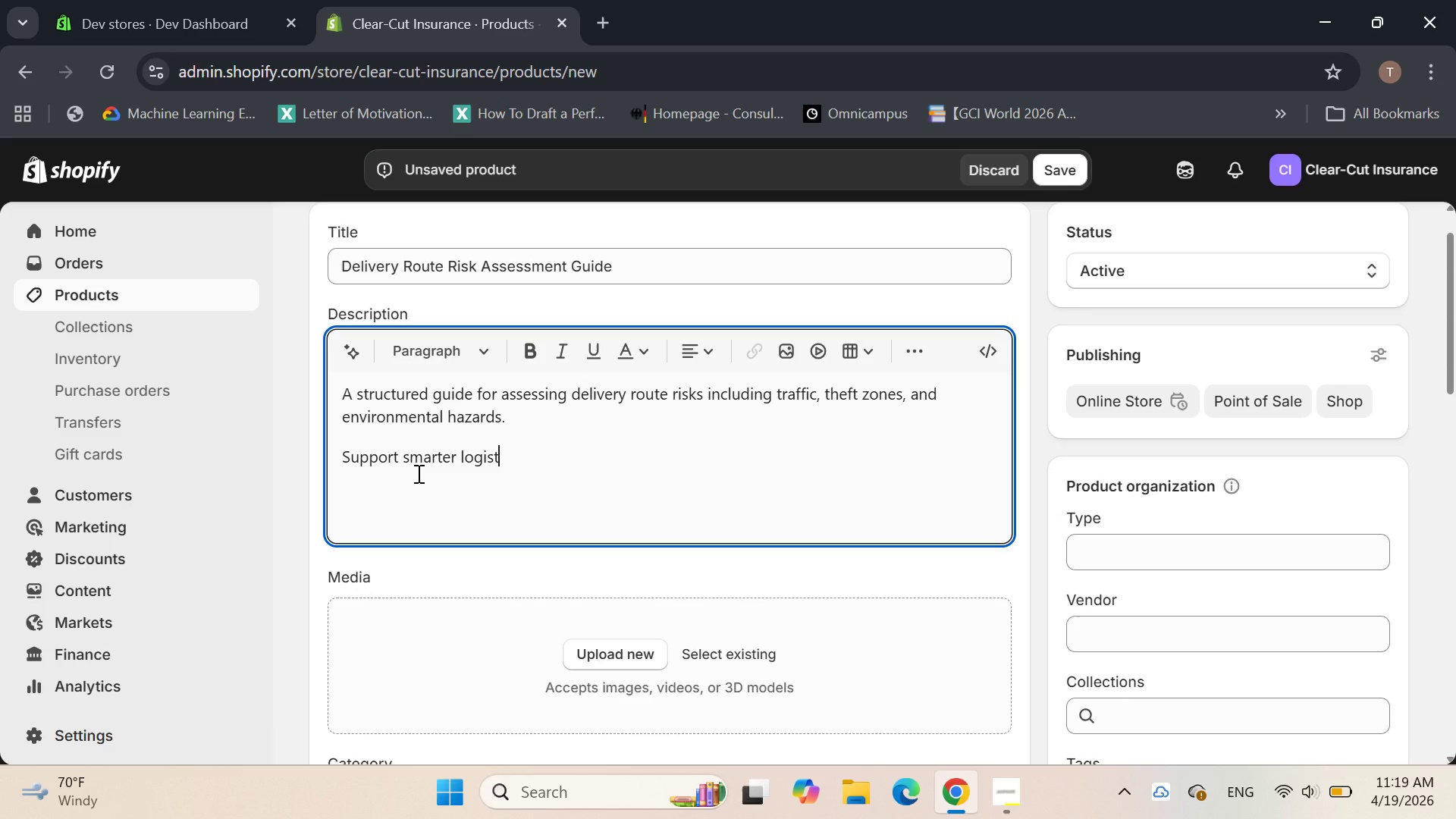 
type(ic planning and insurance )
 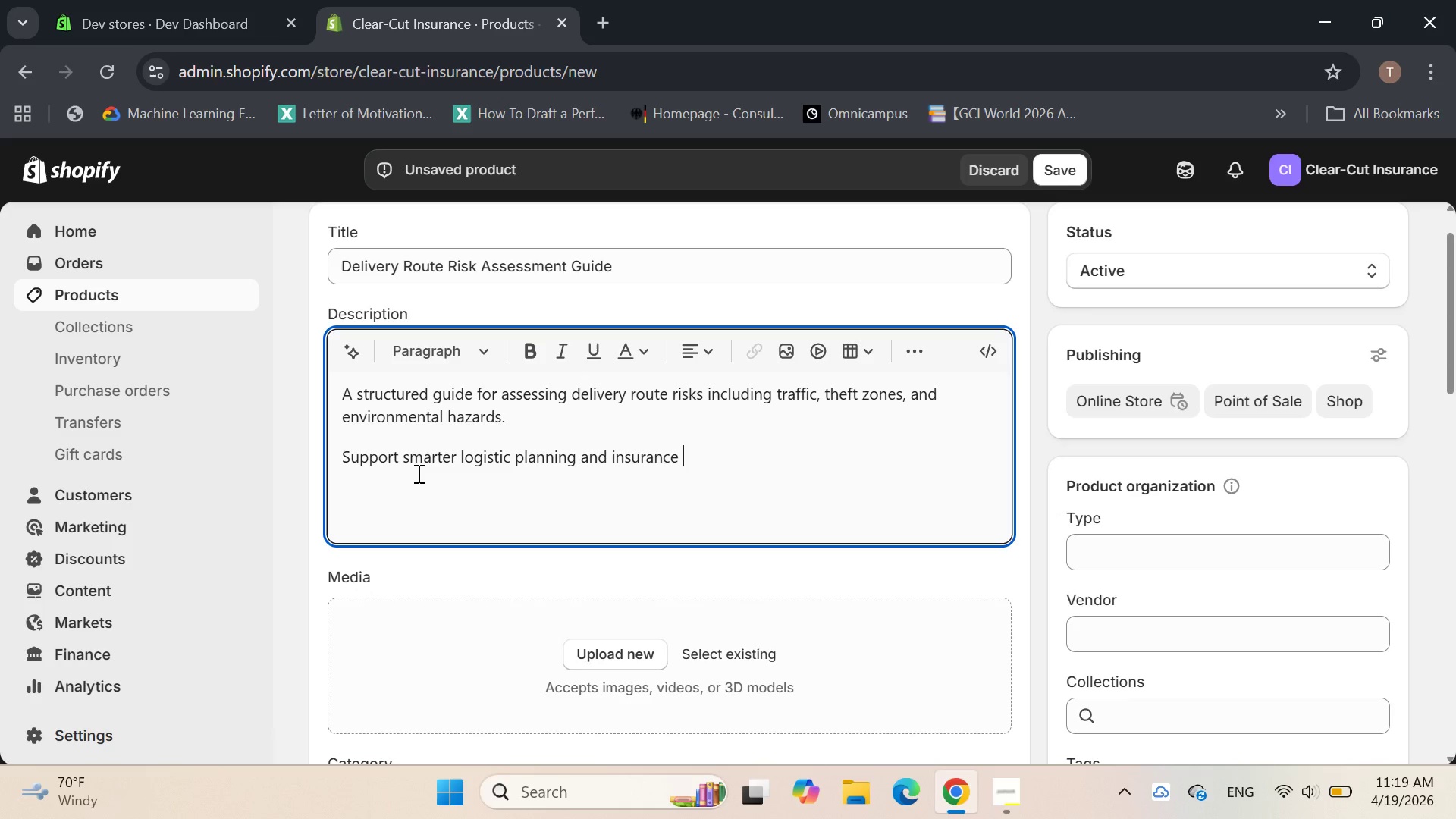 
wait(12.34)
 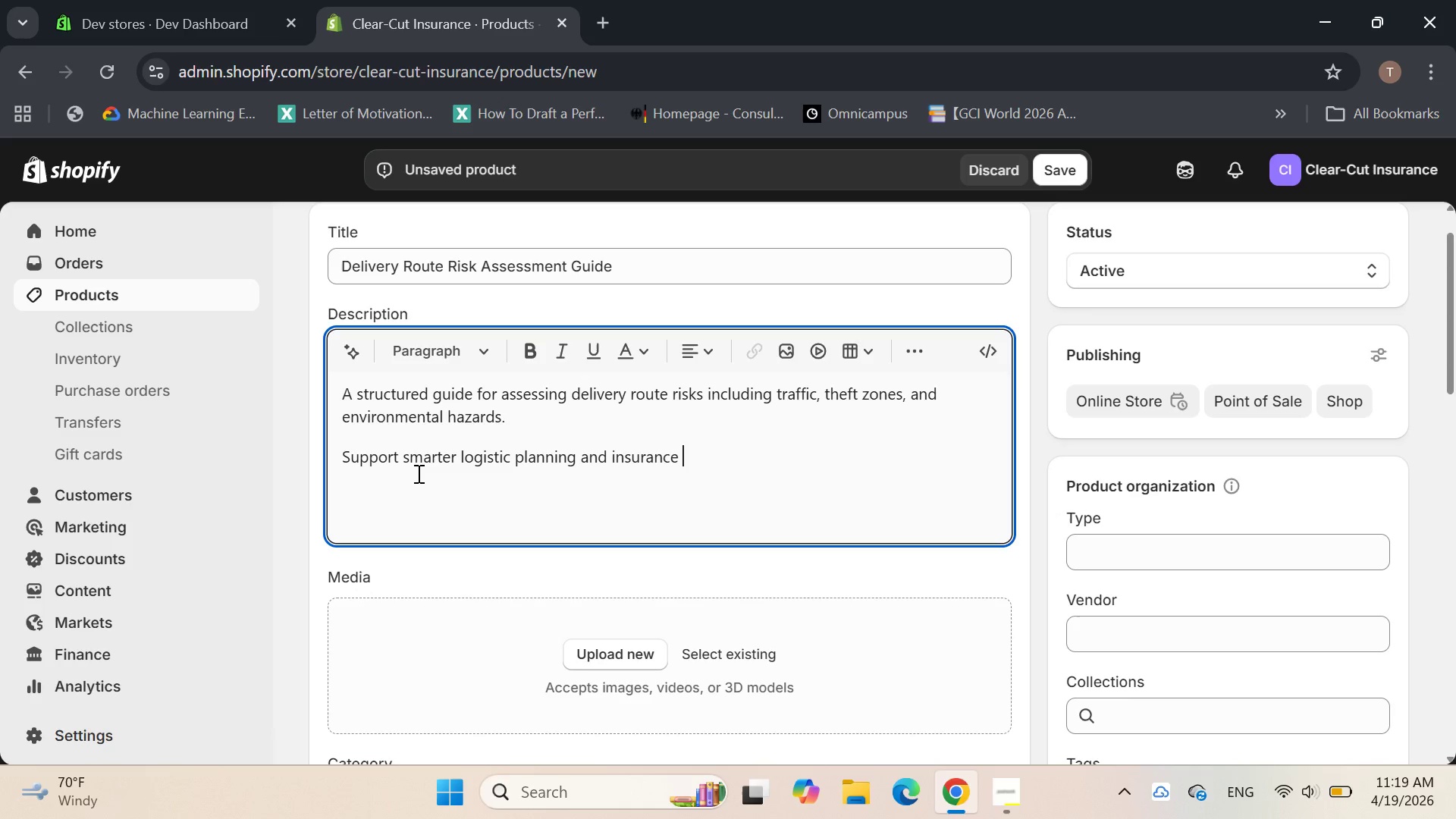 
type( )
key(Backspace)
type(risk mitigation )
 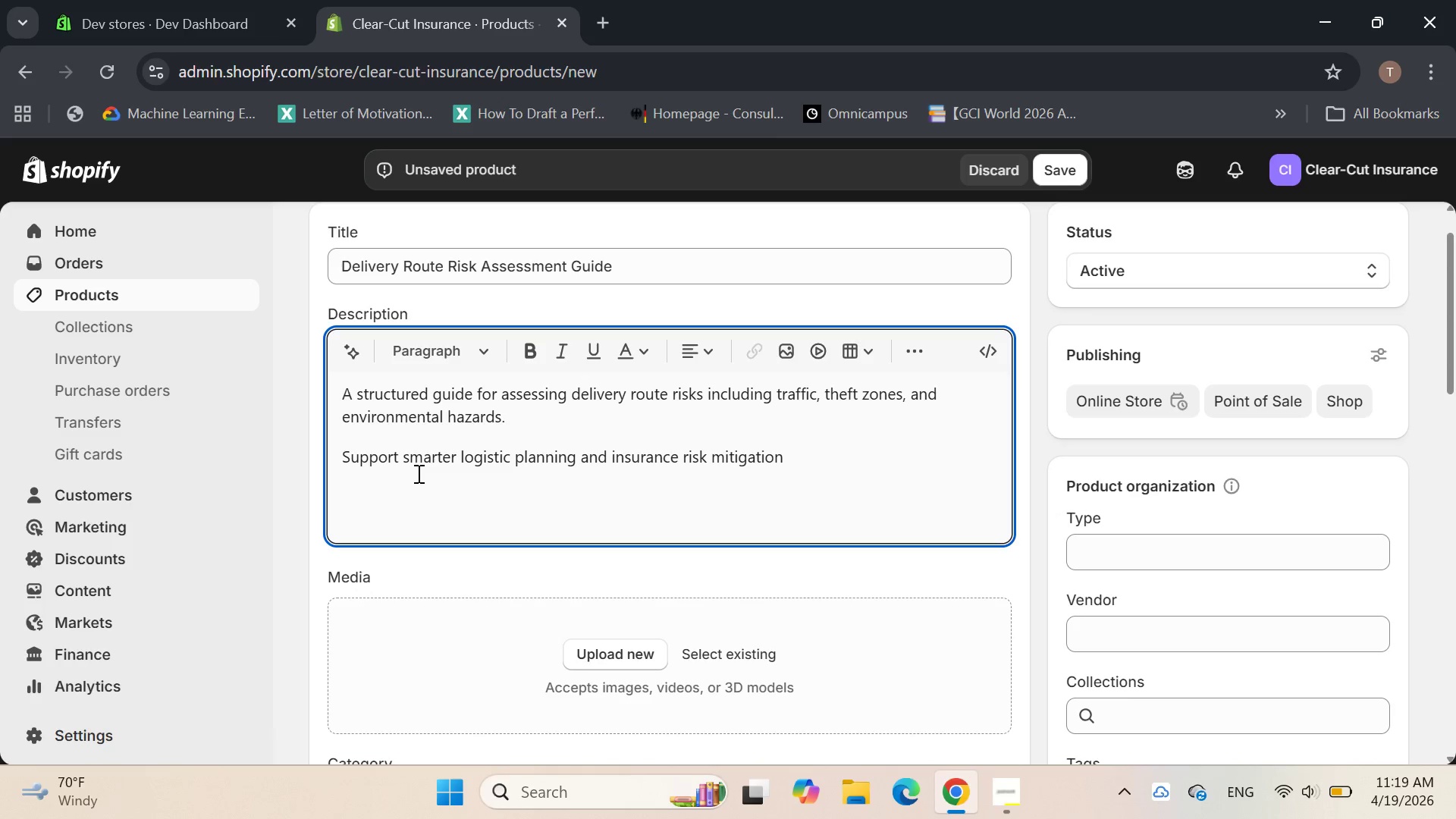 
key(Backspace)
 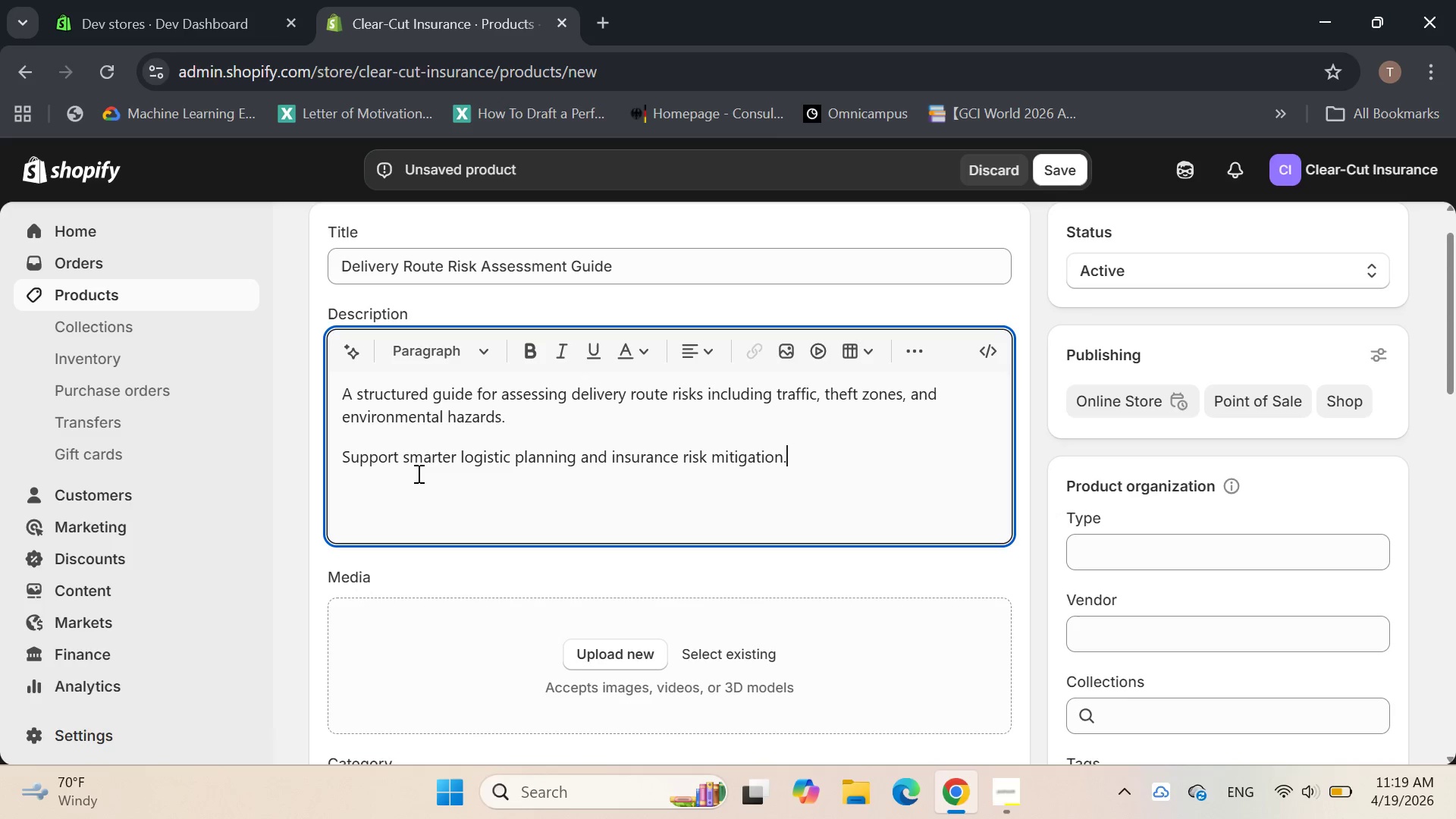 
key(Period)
 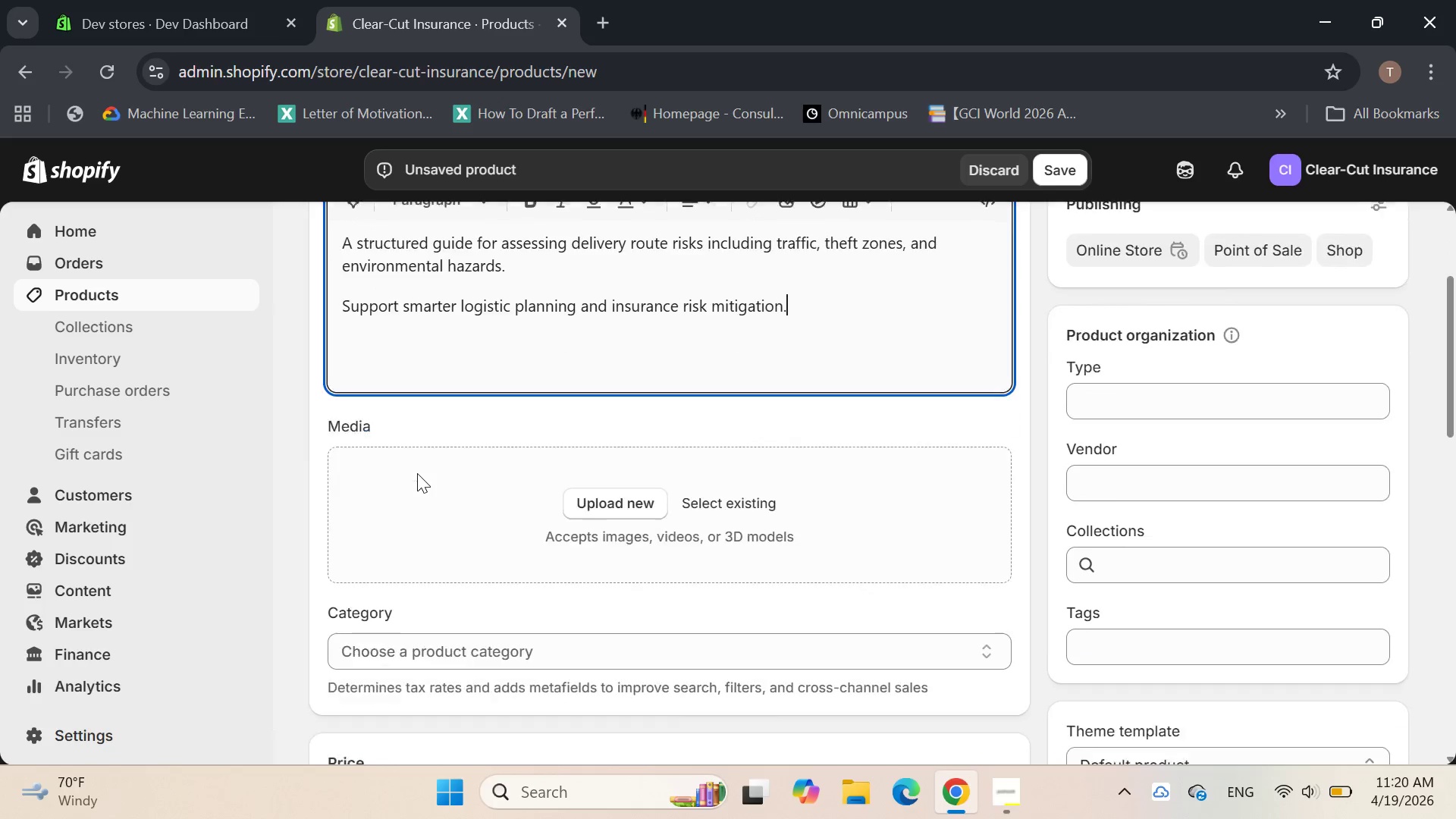 
wait(5.01)
 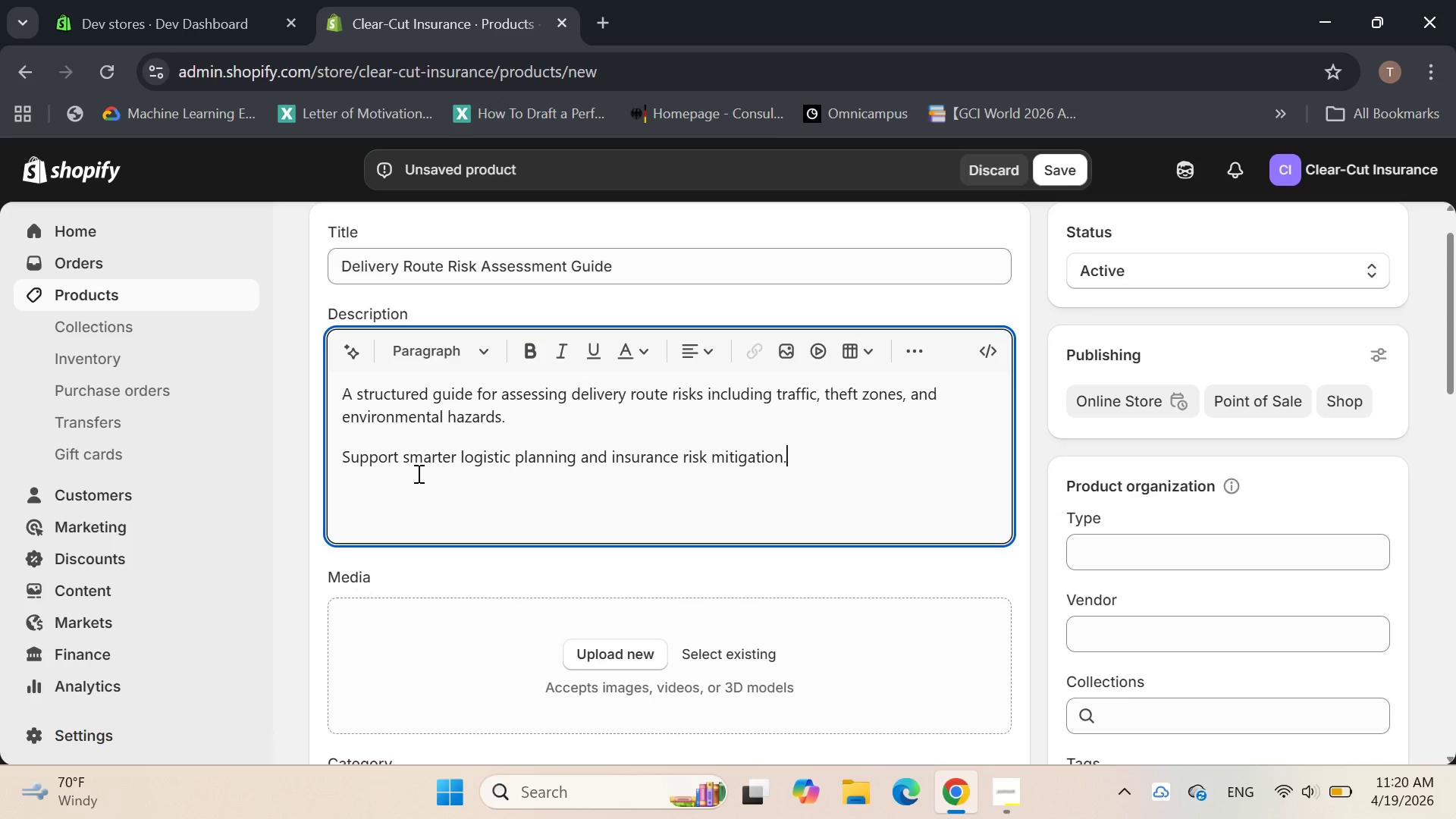 
left_click([618, 456])
 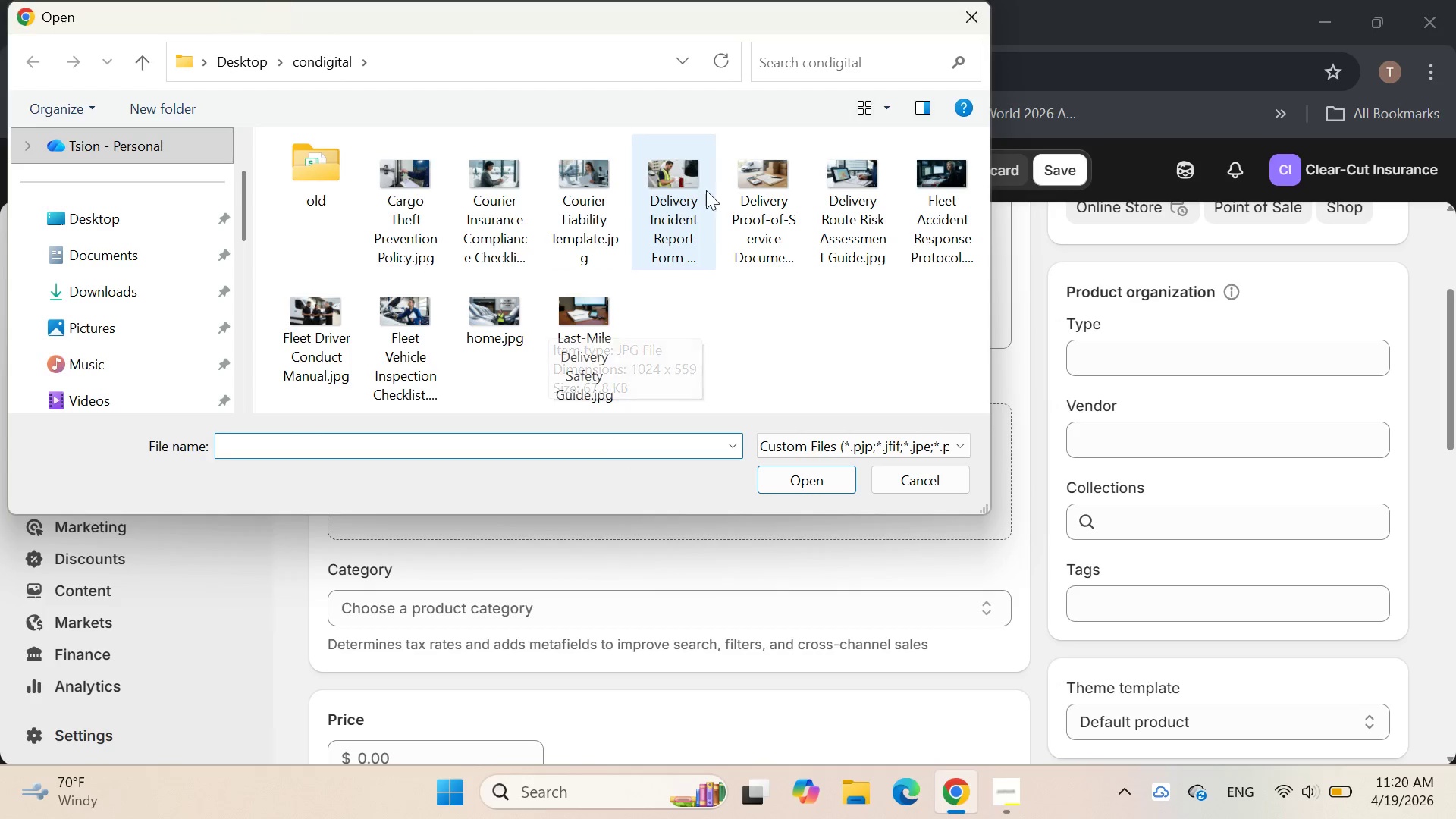 
mouse_move([760, 209])
 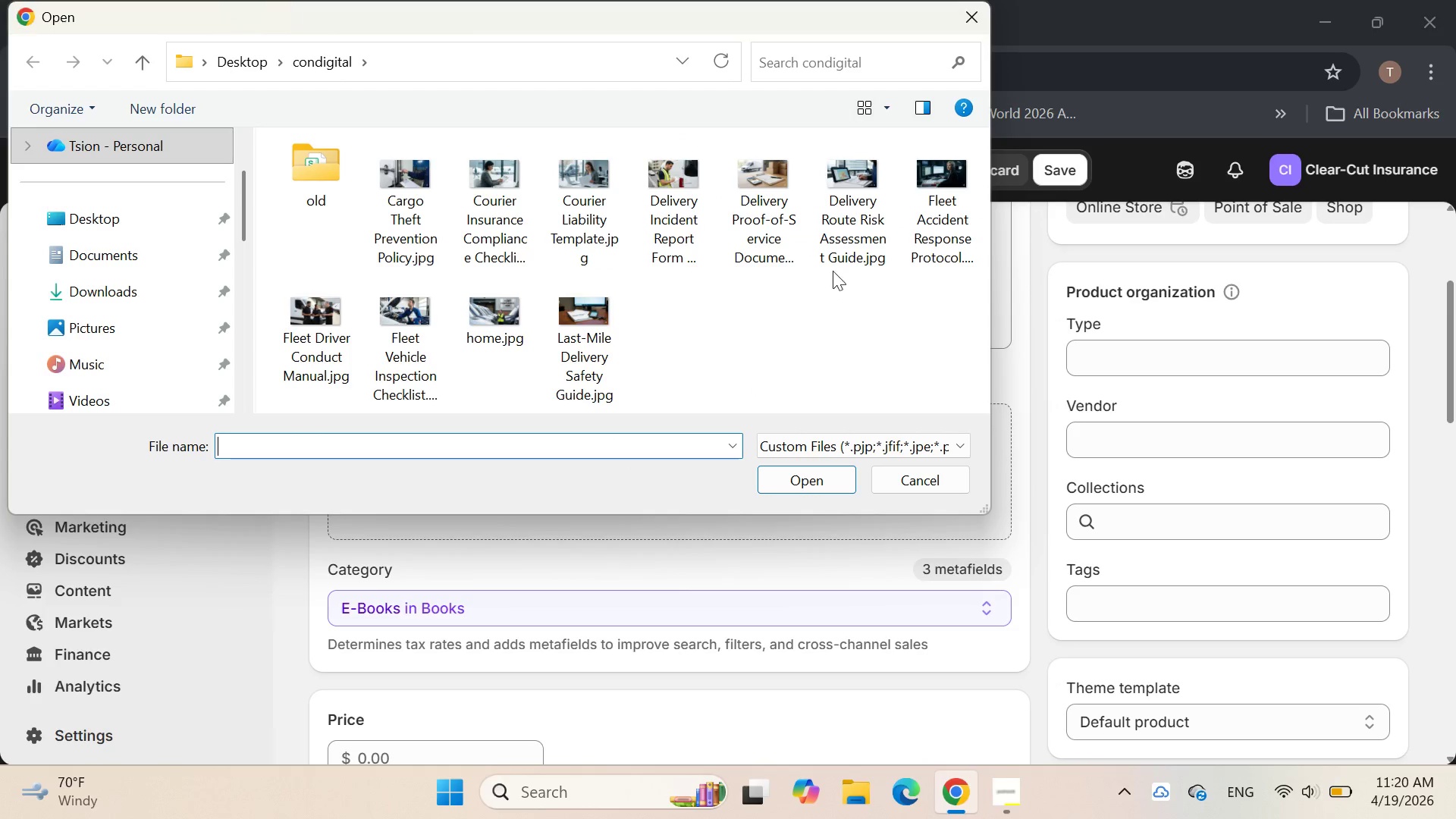 
double_click([850, 221])
 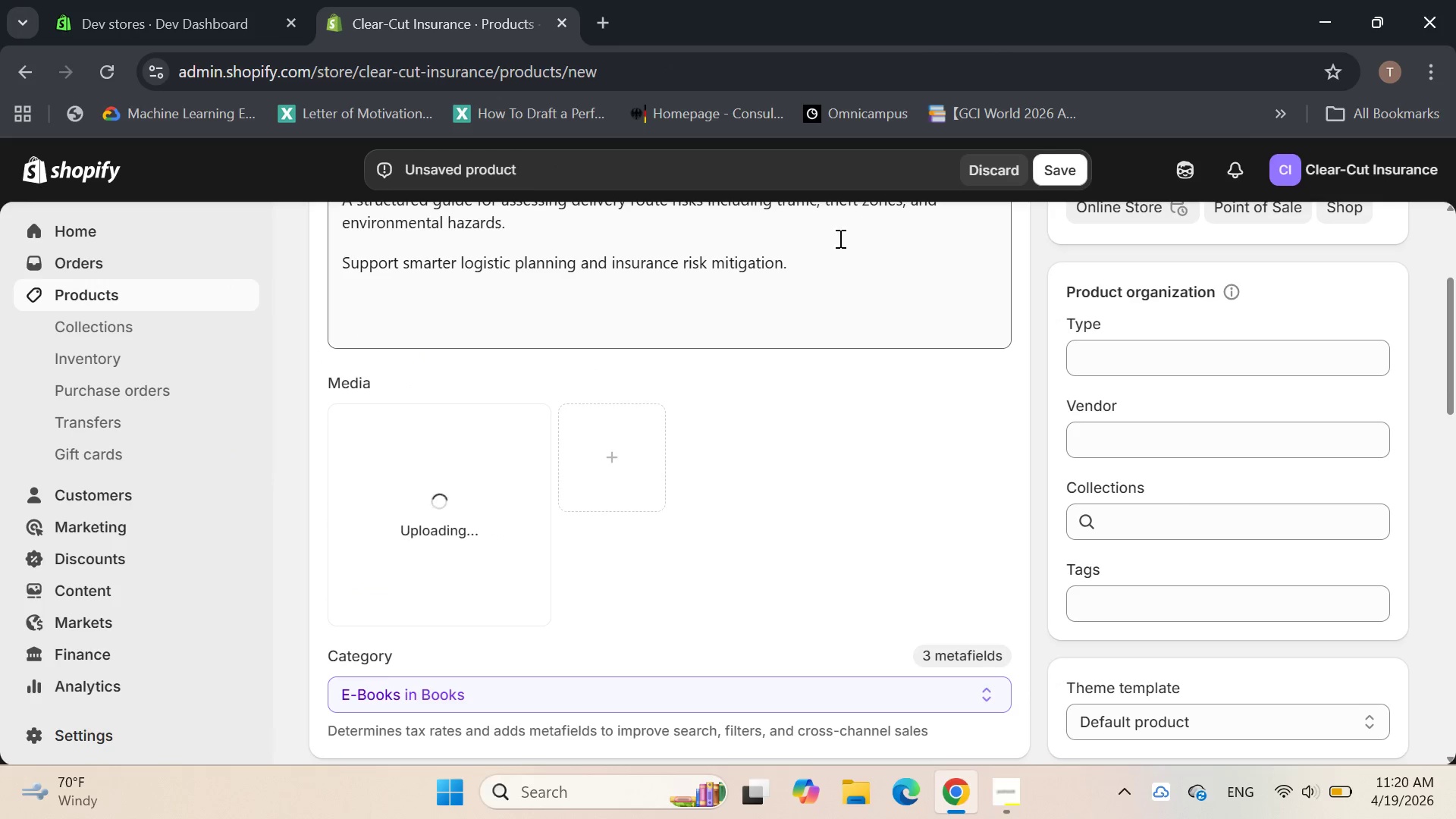 
mouse_move([872, 447])
 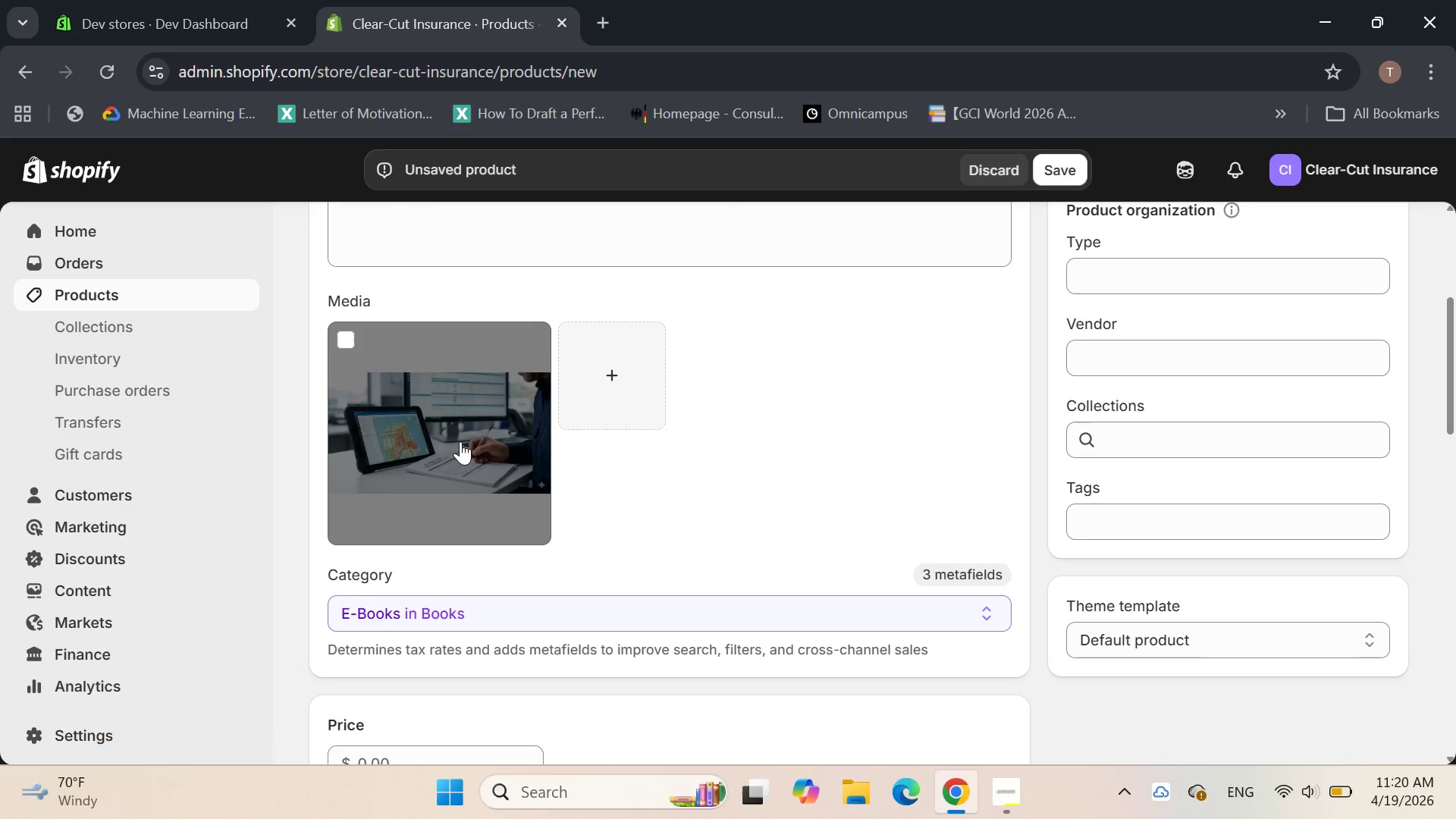 
left_click([460, 441])
 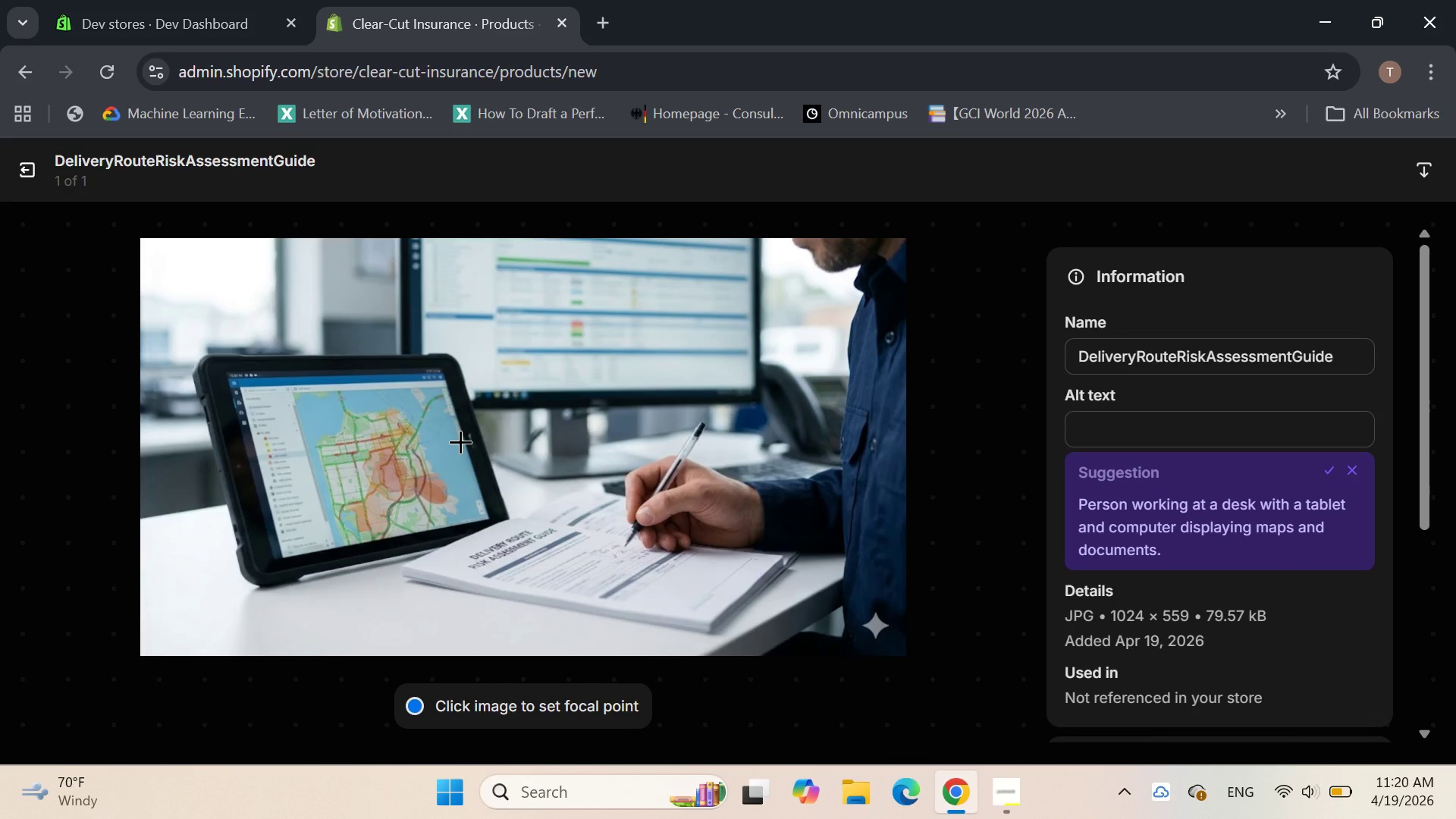 
wait(5.09)
 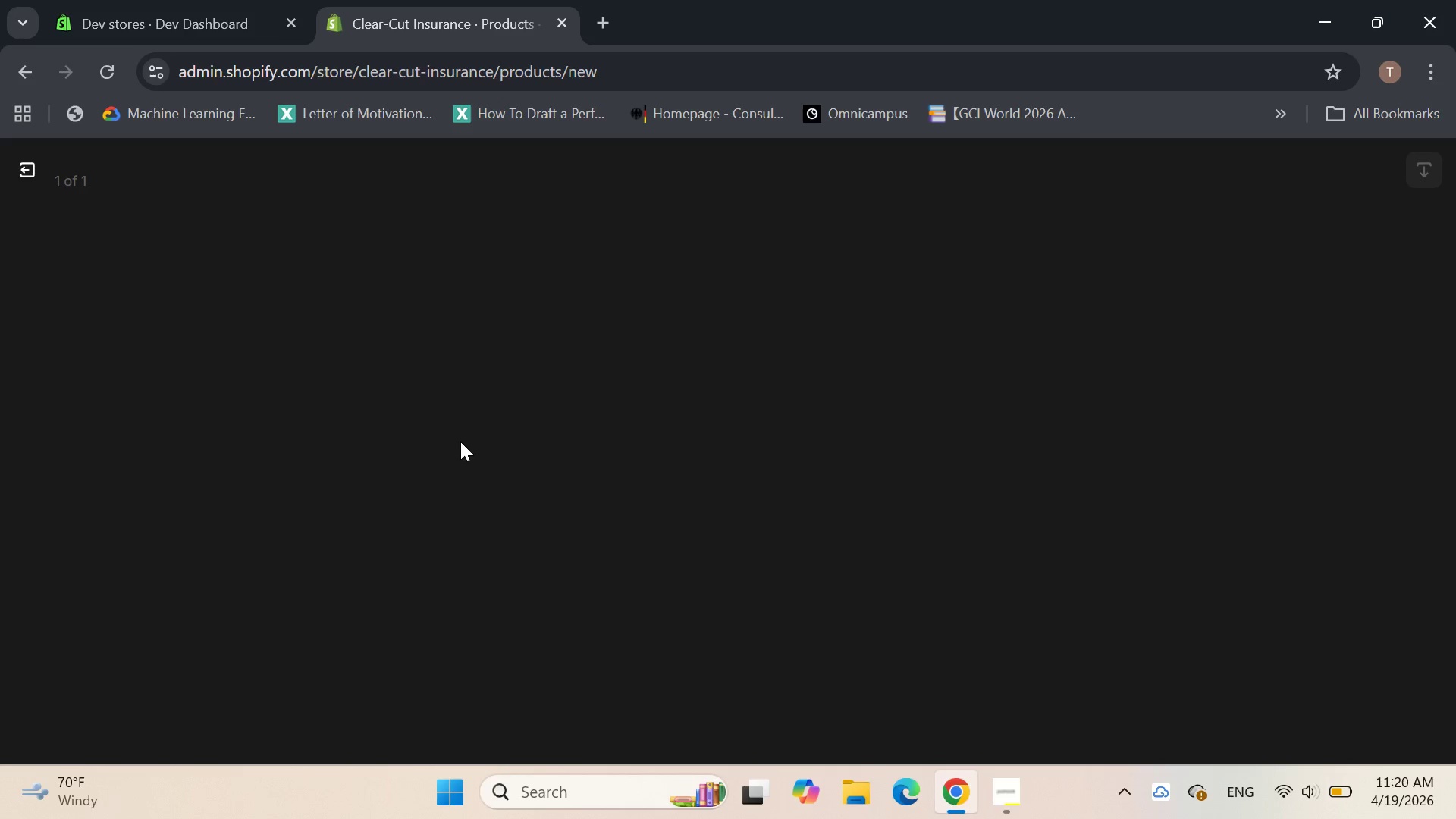 
left_click([1106, 428])
 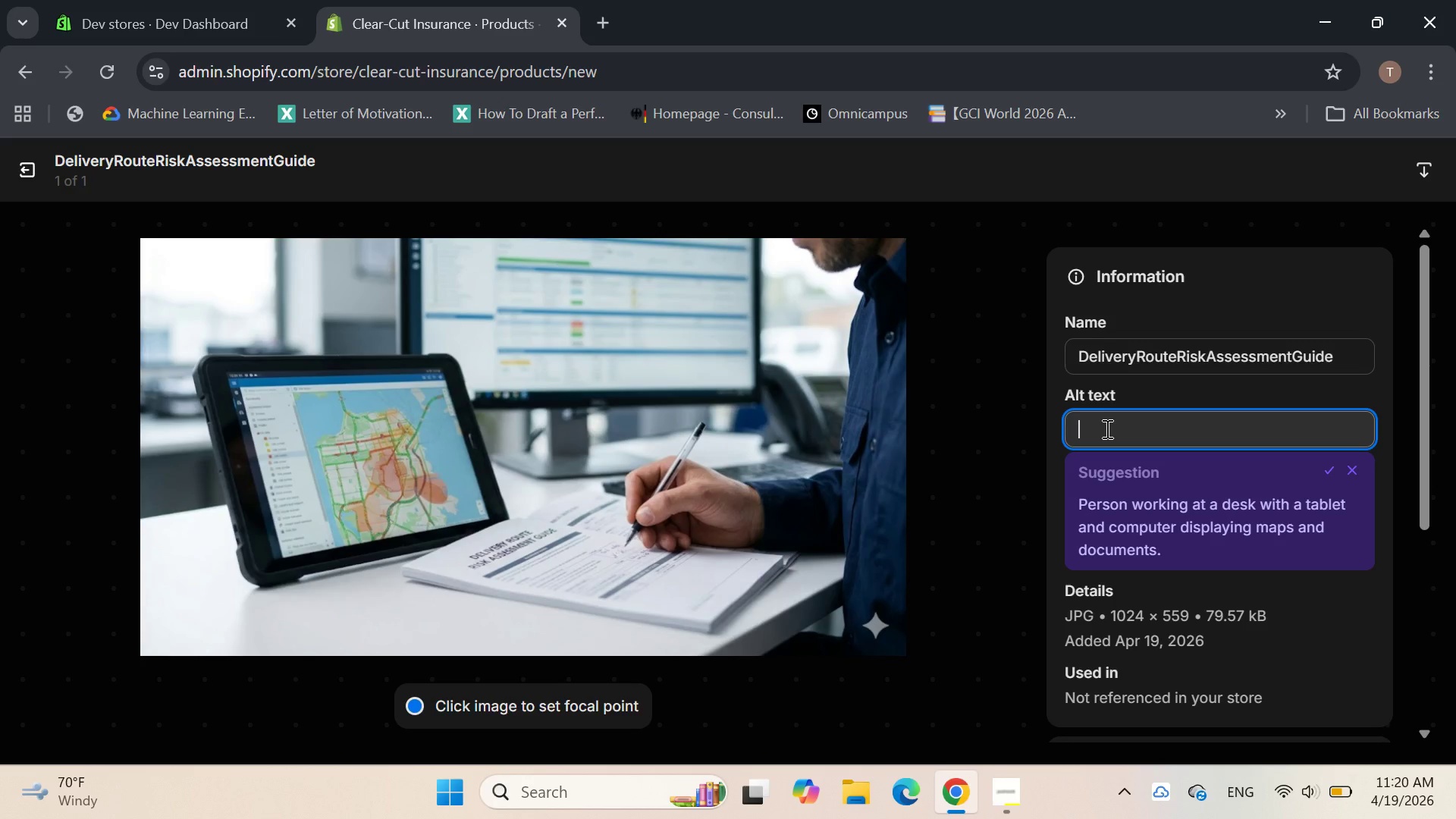 
type(Route)
 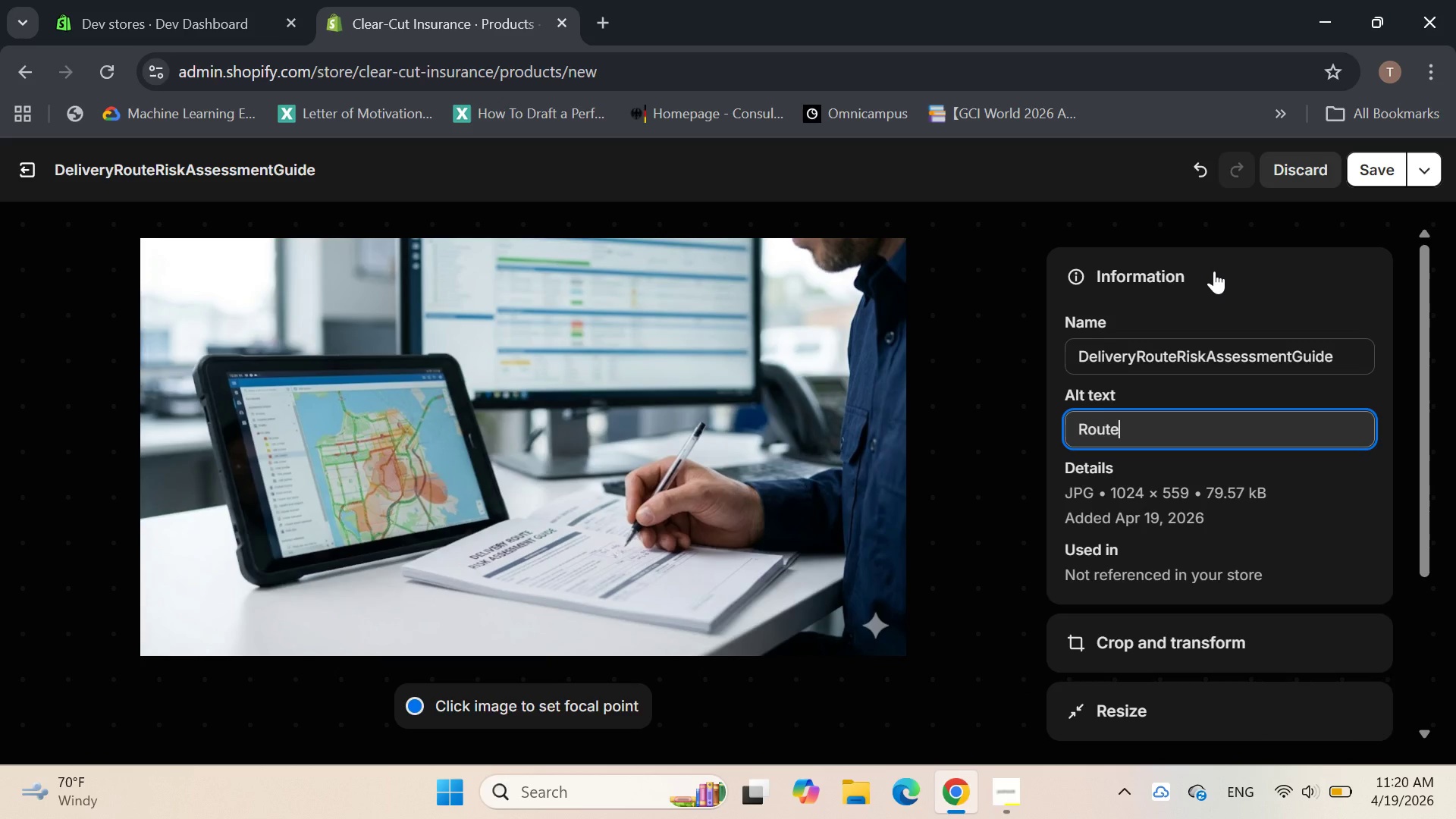 
type( risk assessment ogistic )
 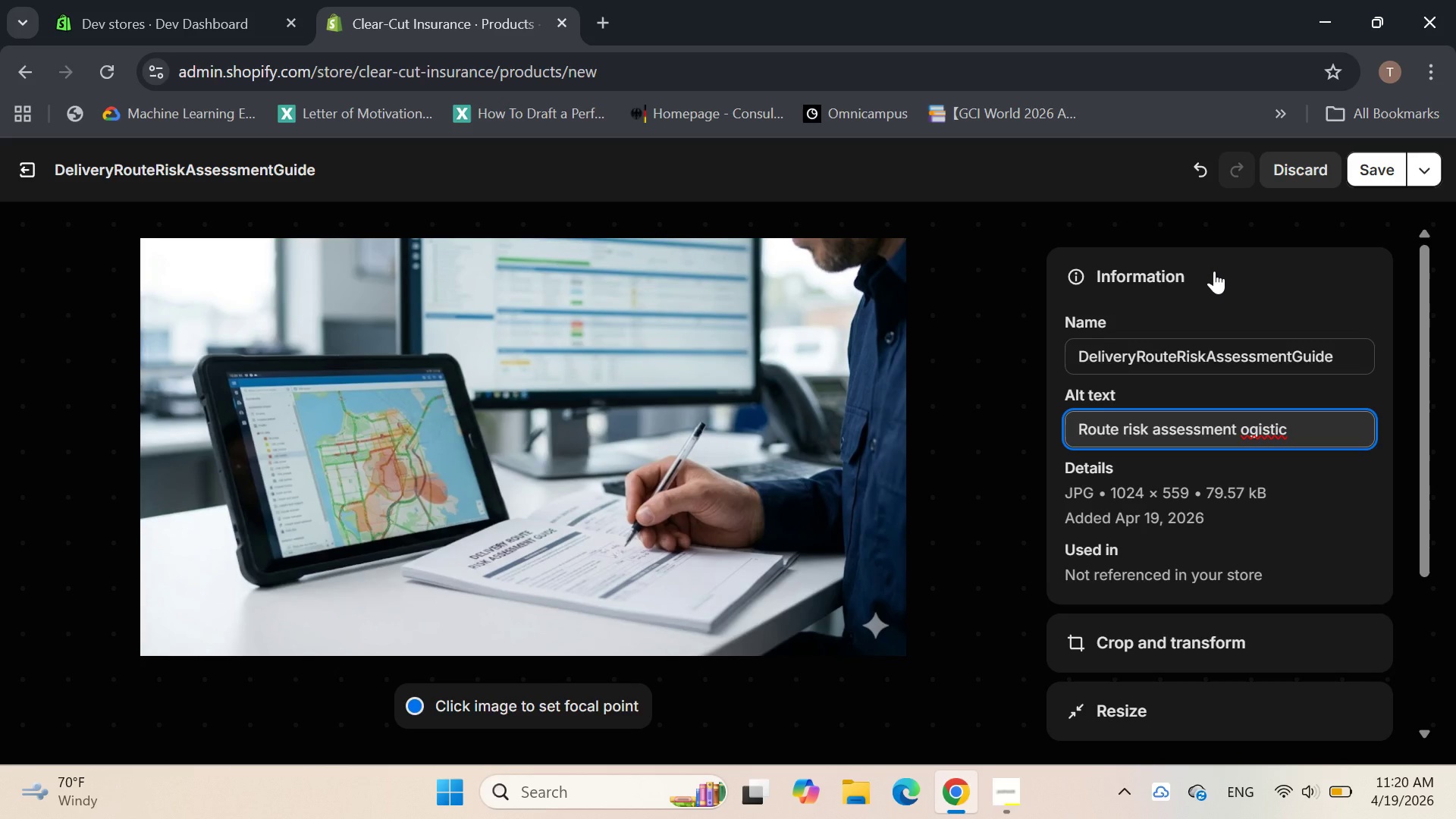 
key(ArrowLeft)
 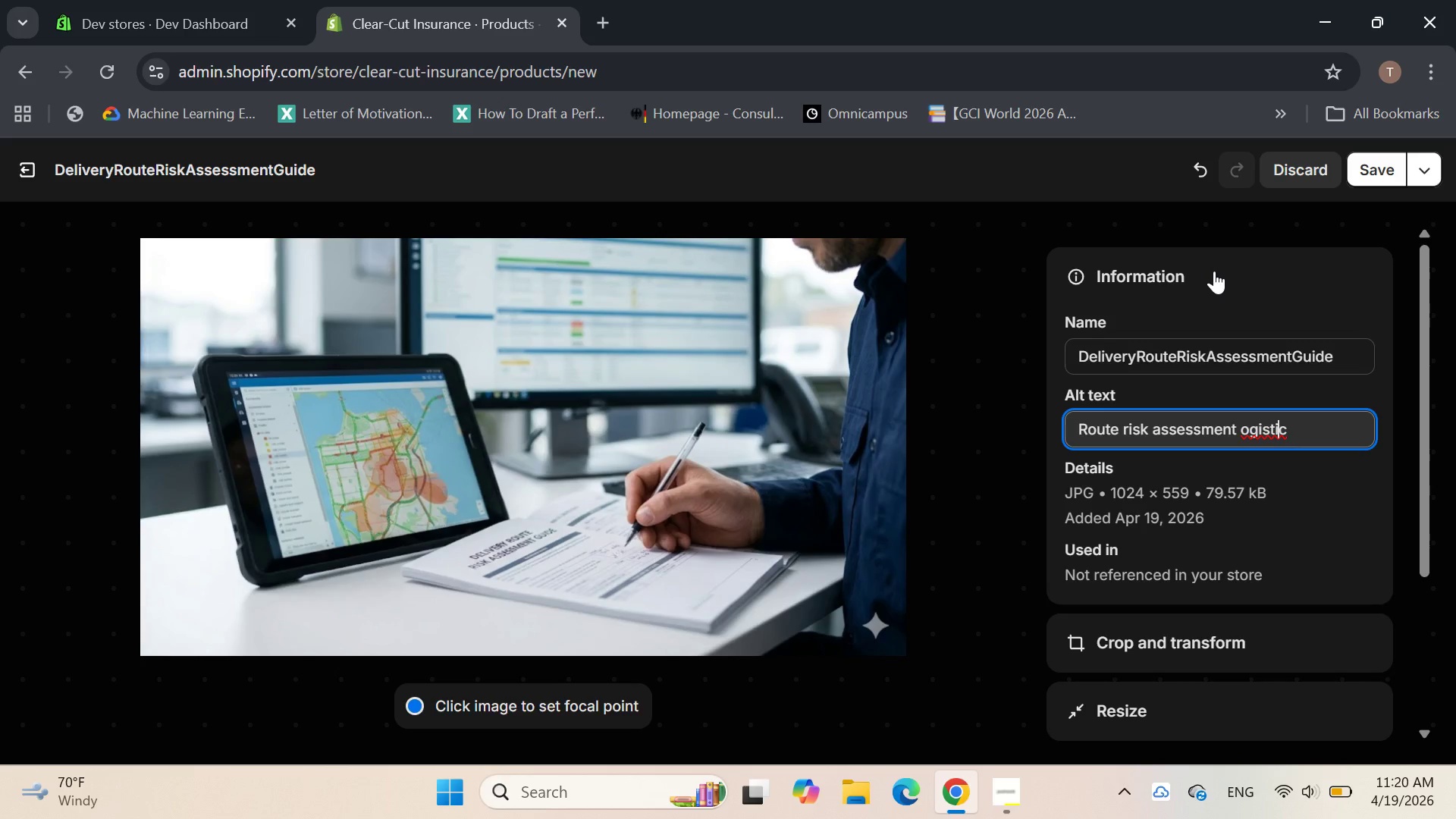 
key(ArrowLeft)
 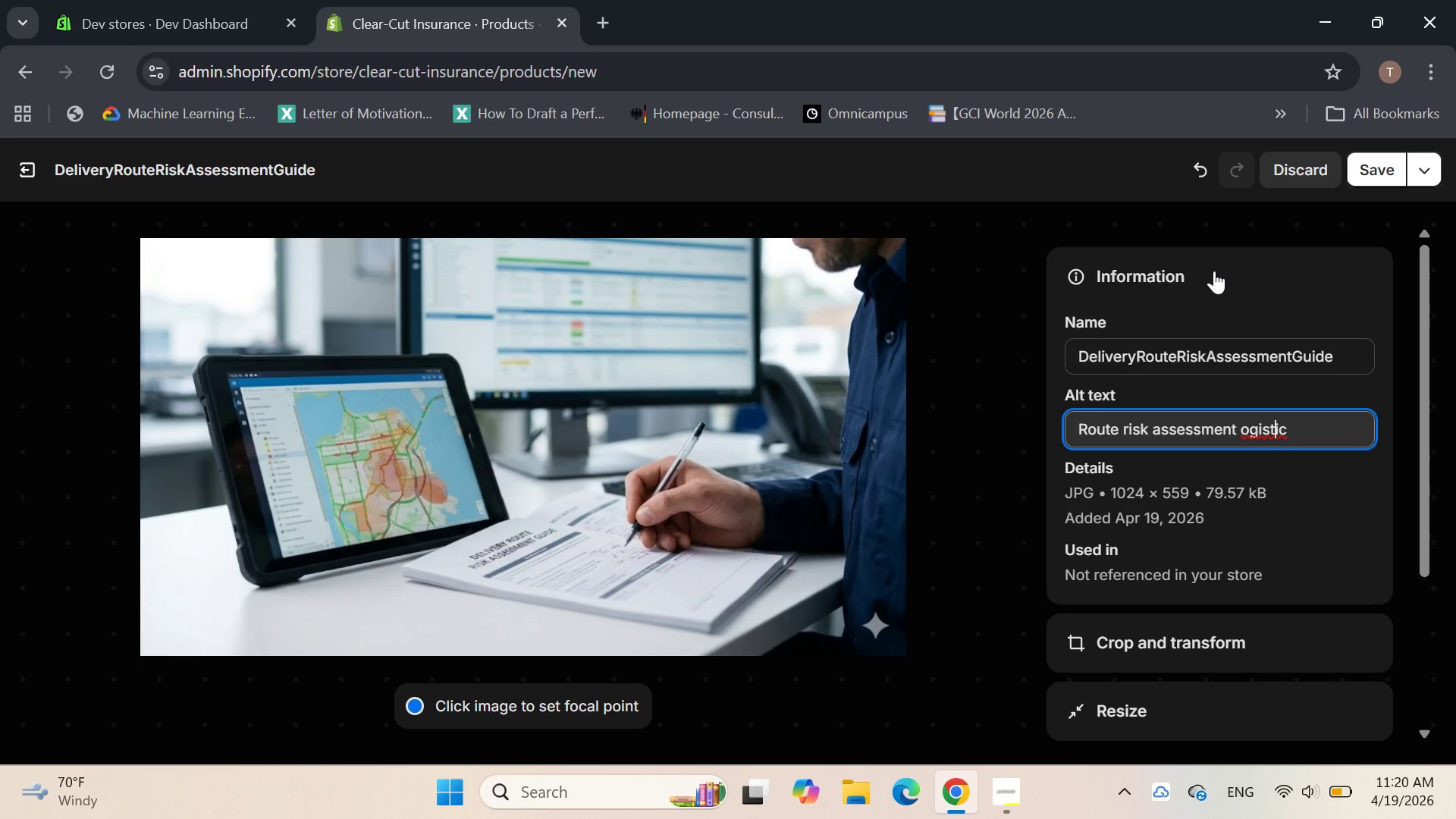 
key(ArrowLeft)
 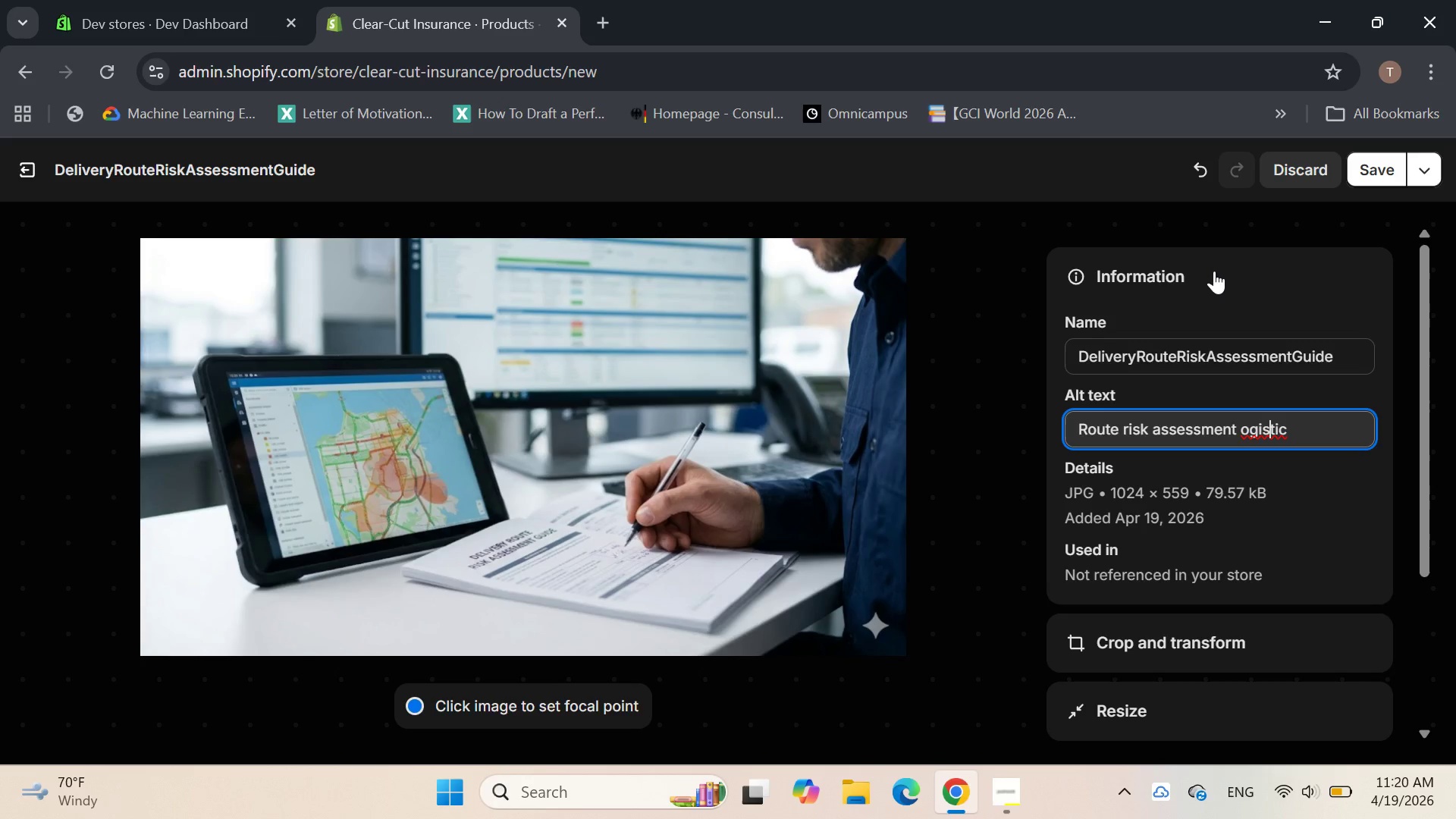 
key(ArrowLeft)
 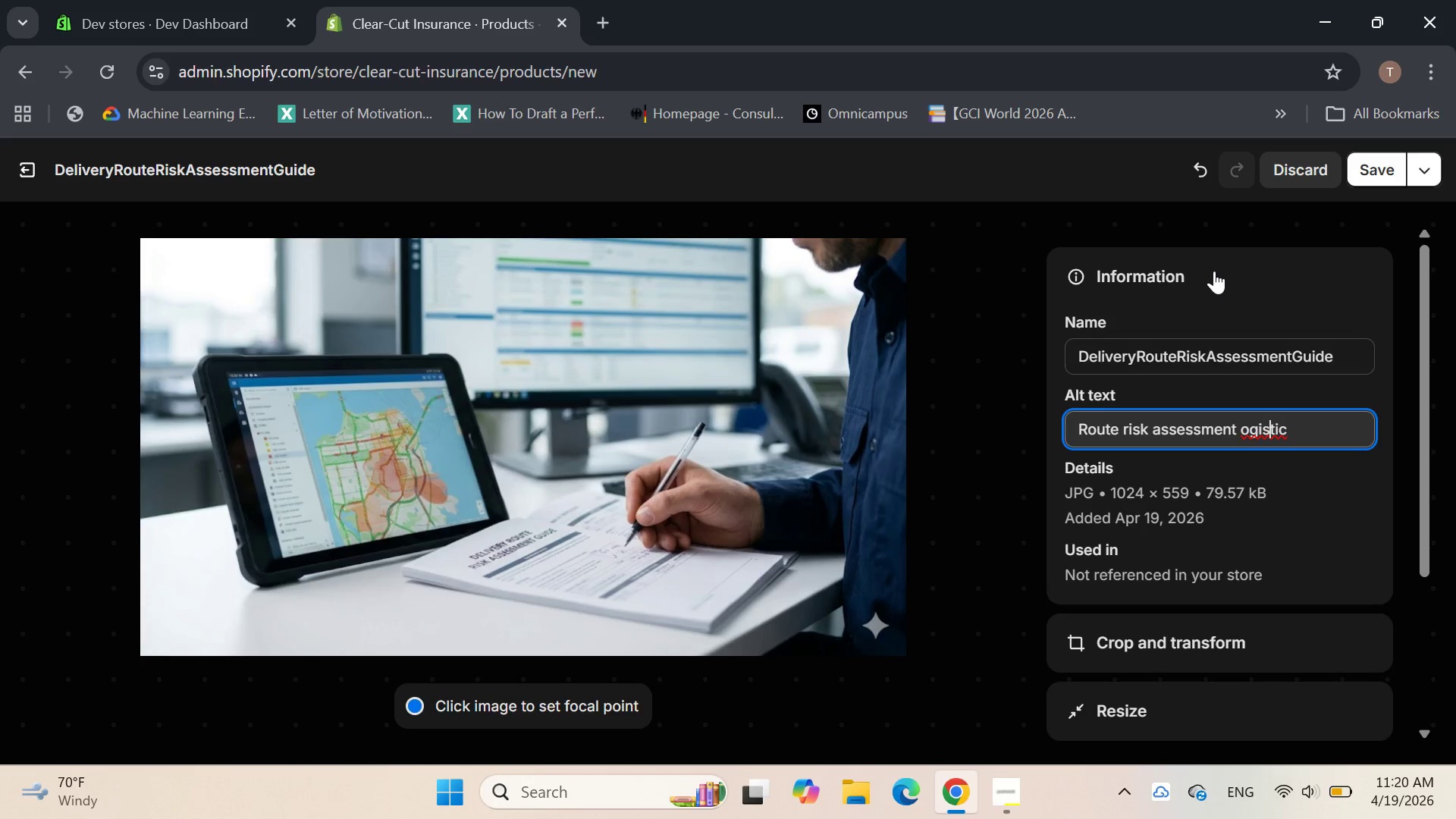 
key(ArrowLeft)
 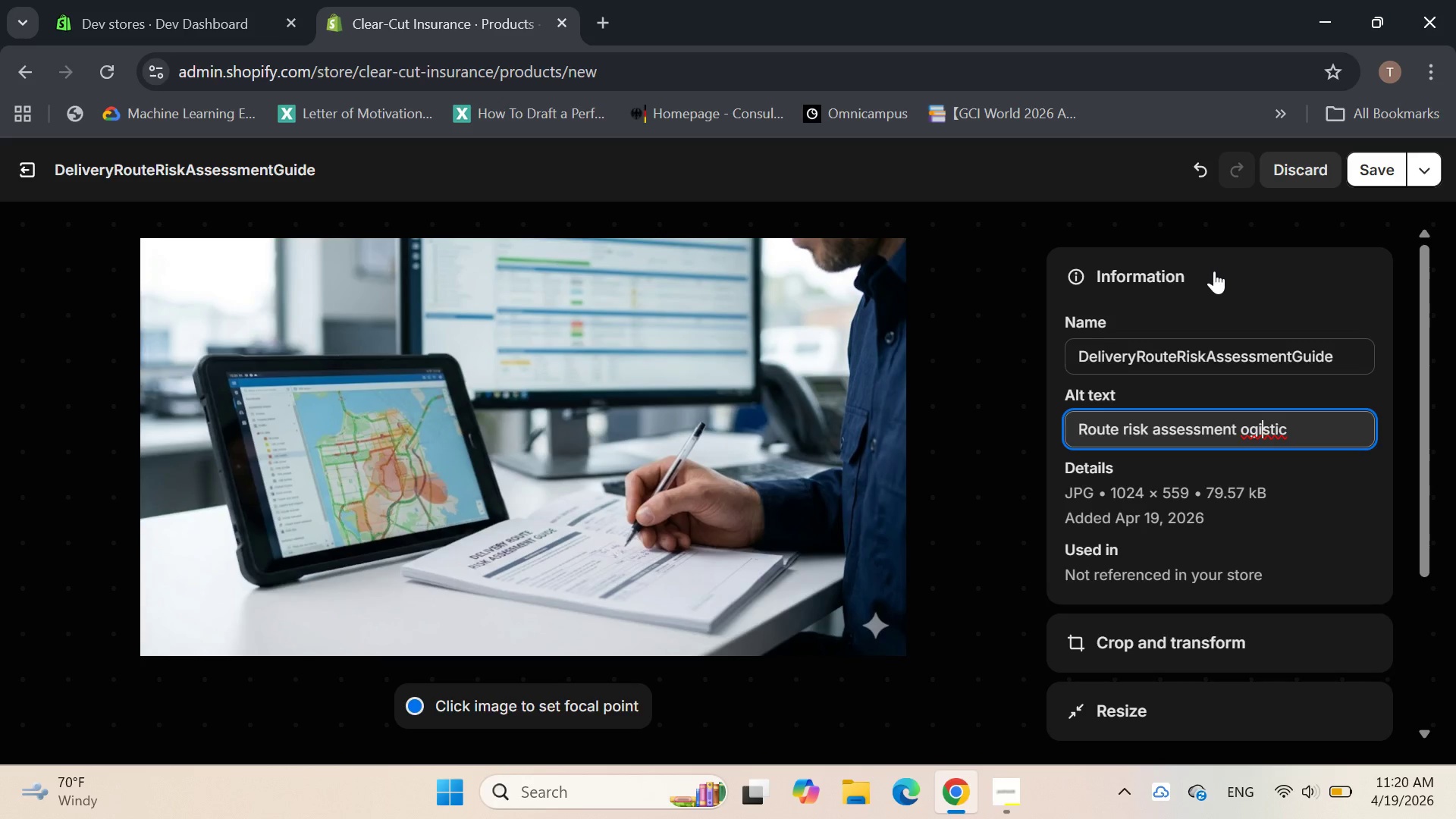 
key(ArrowLeft)
 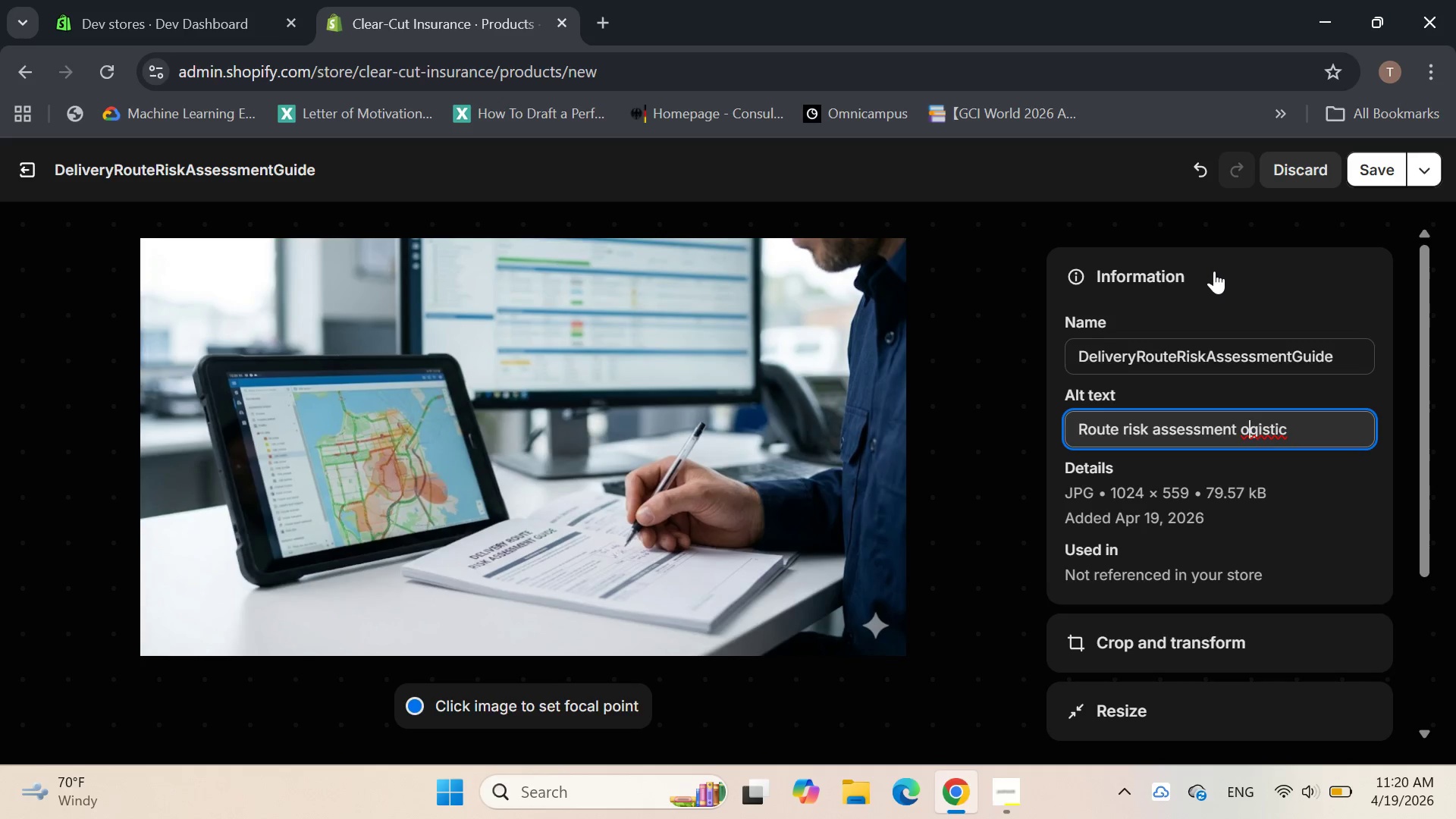 
key(ArrowLeft)
 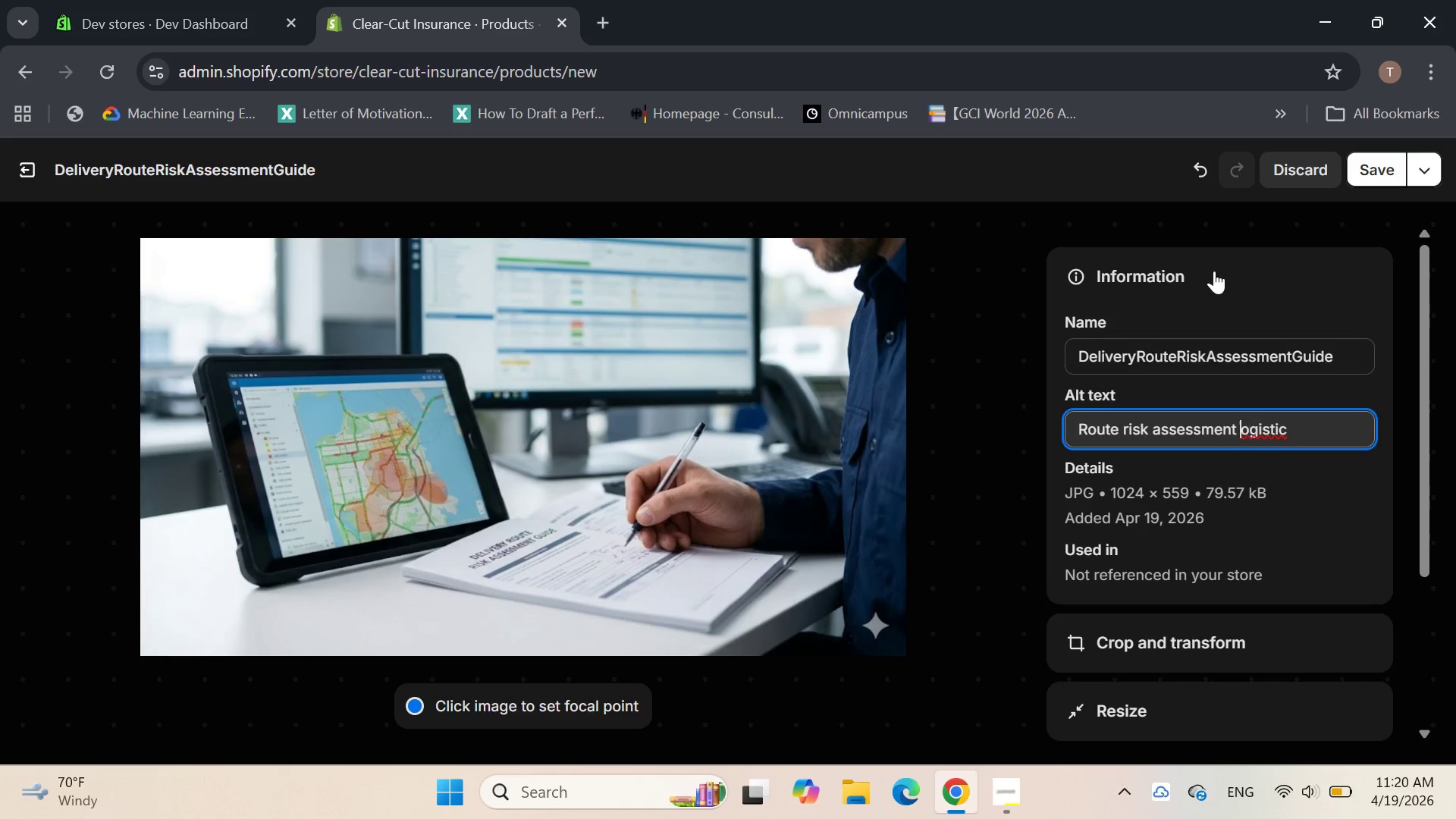 
key(ArrowLeft)
 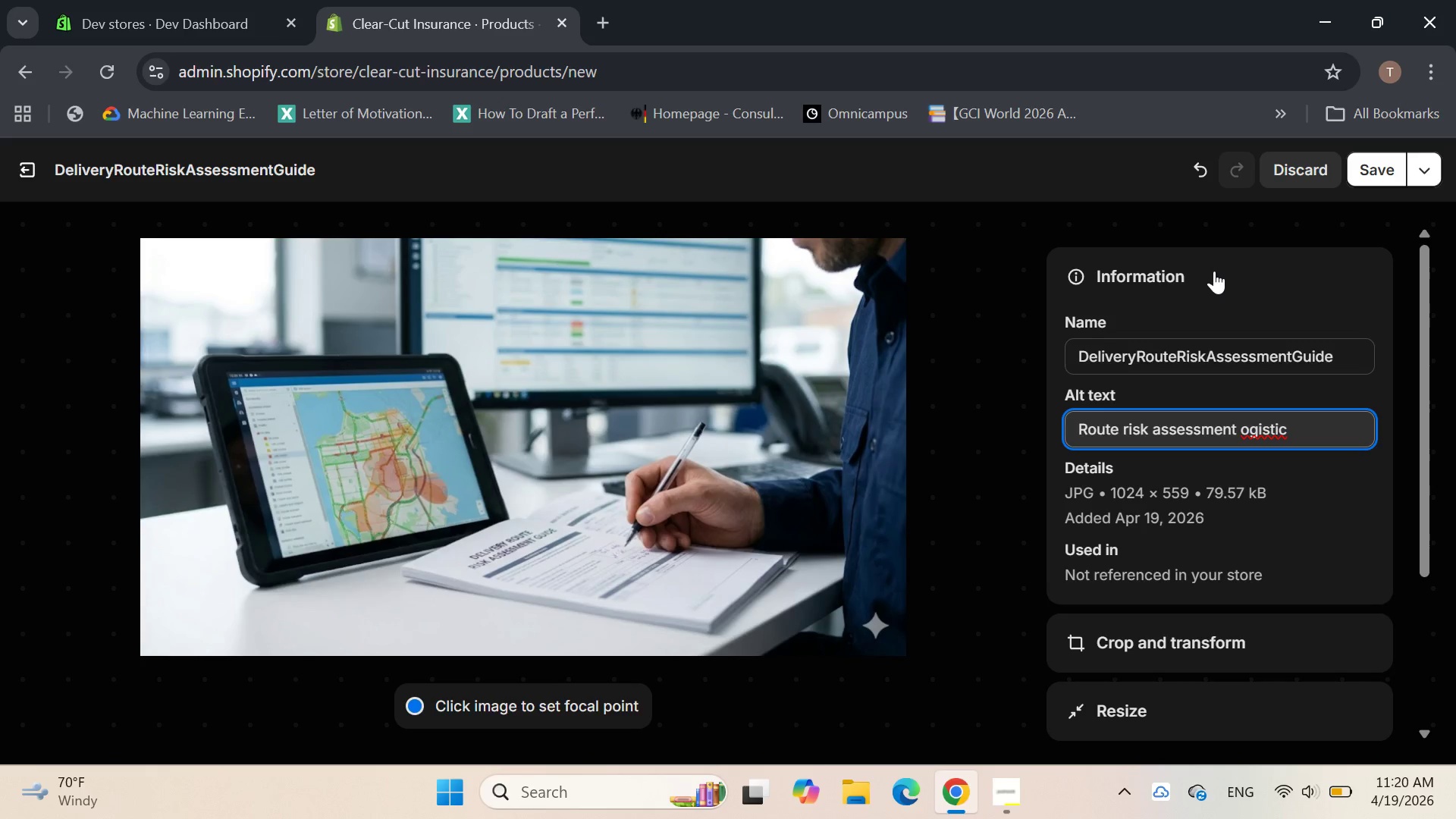 
key(L)
 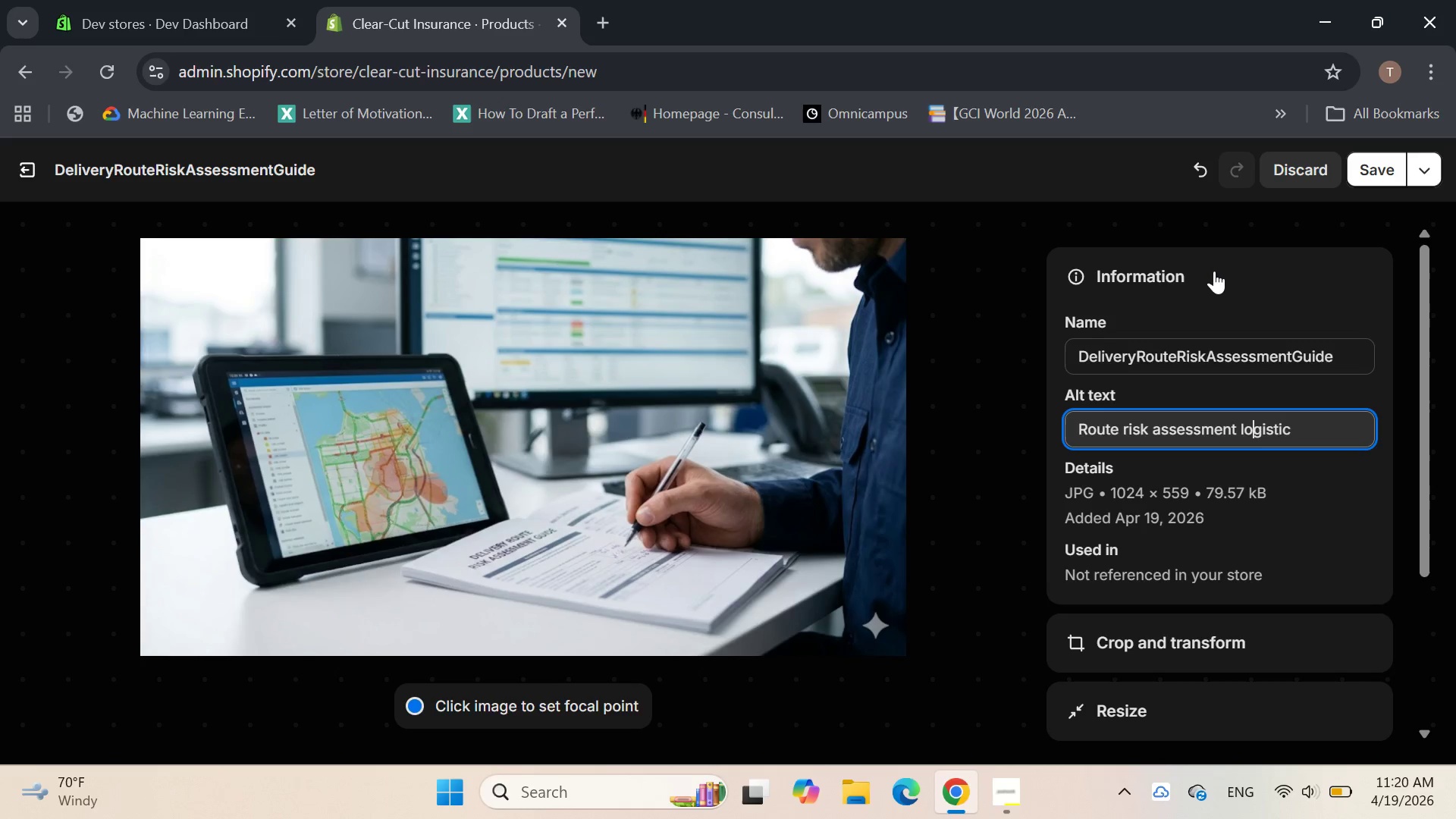 
hold_key(key=ArrowRight, duration=0.81)
 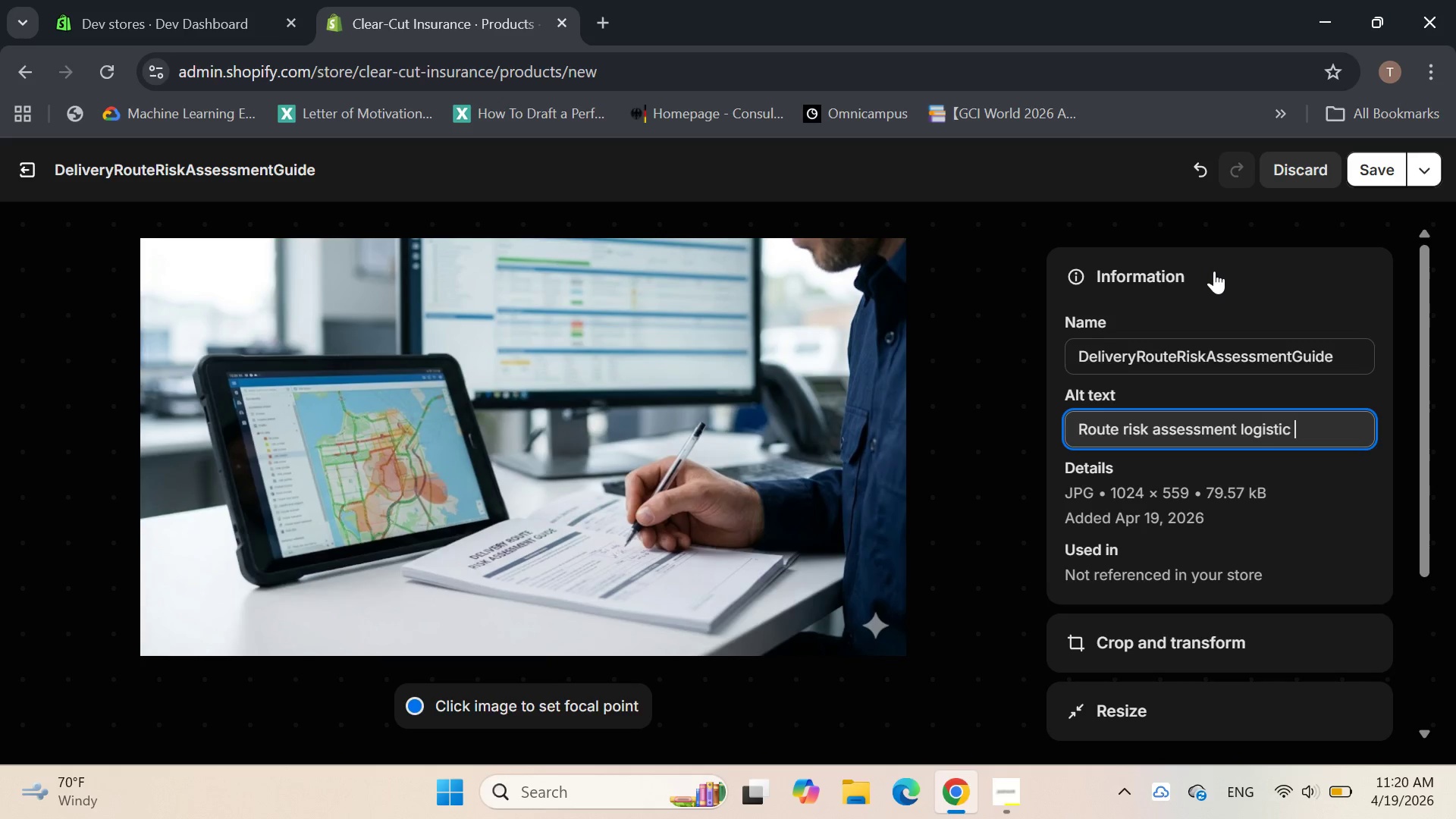 
key(Backspace)
type(s document)
 